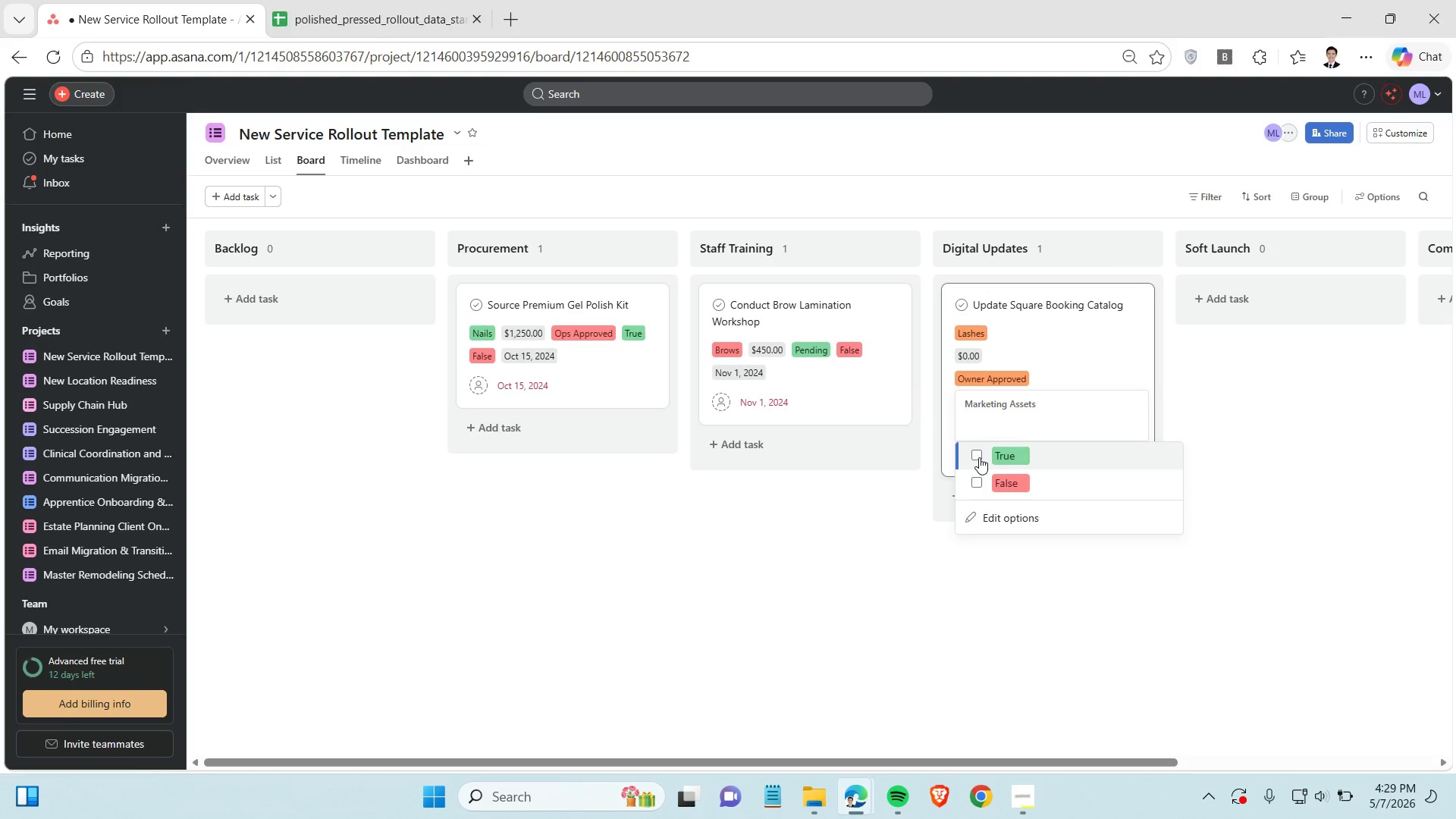 
left_click([976, 457])
 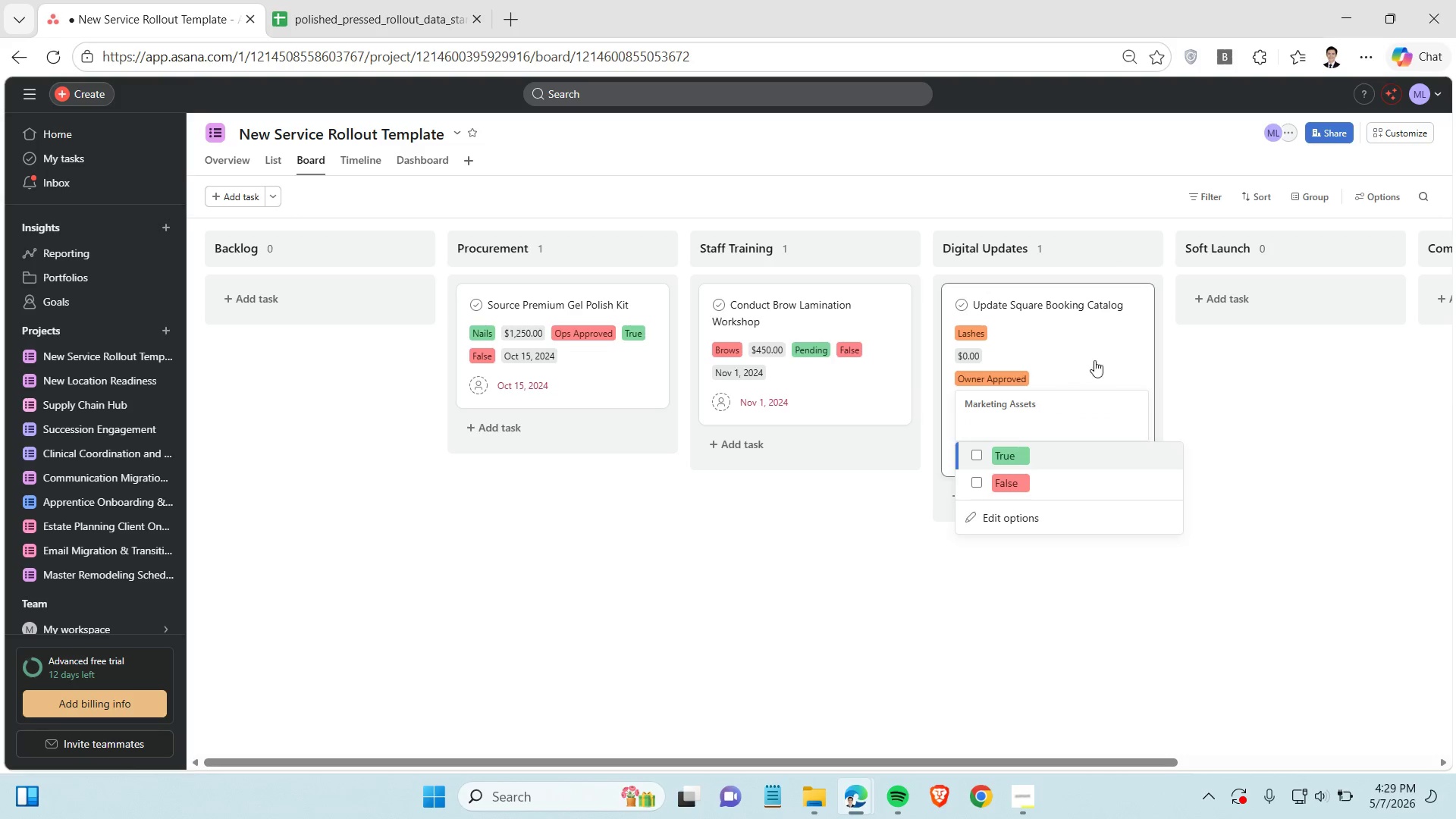 
mouse_move([1094, 360])
 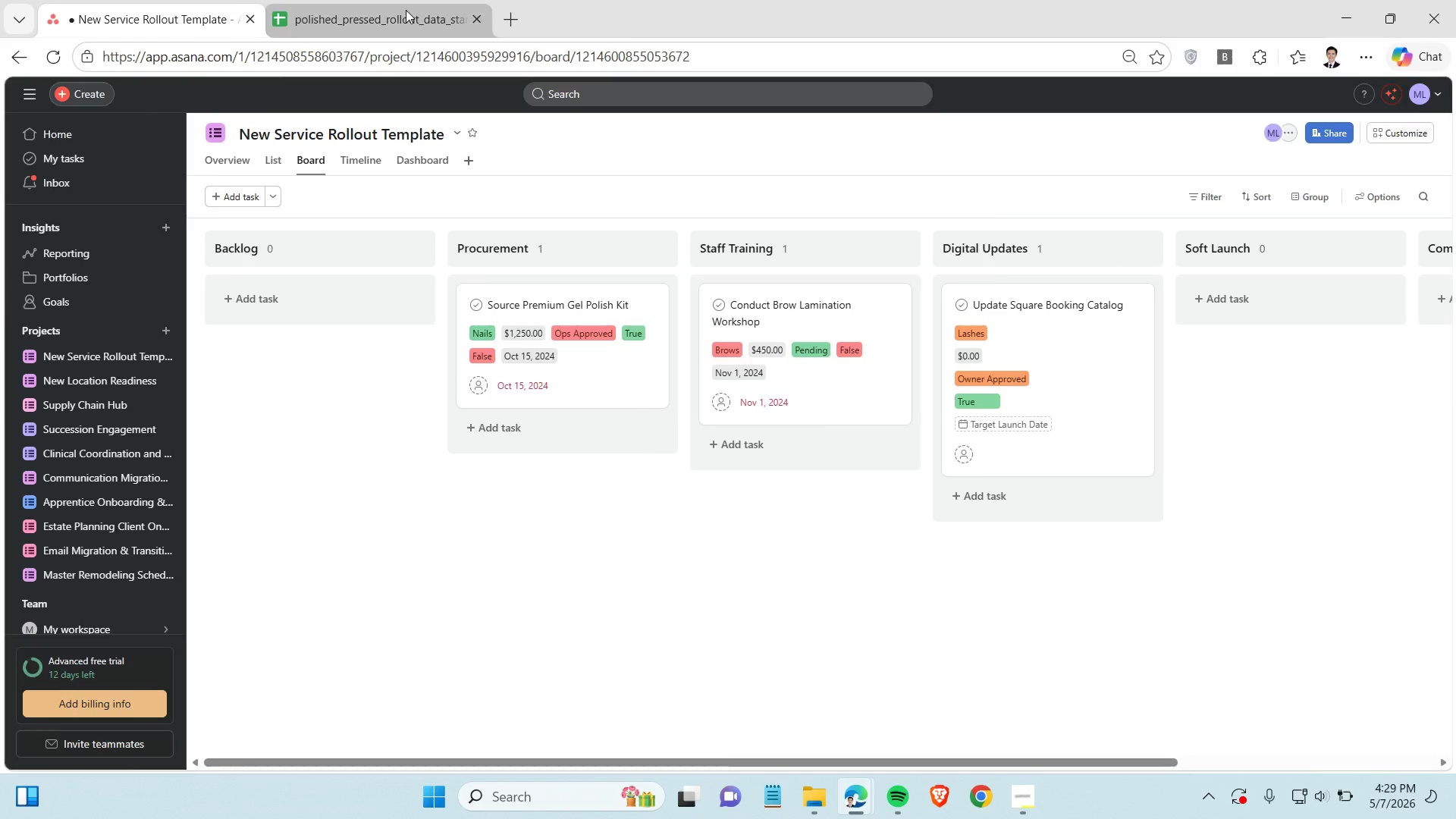 
left_click([405, 5])
 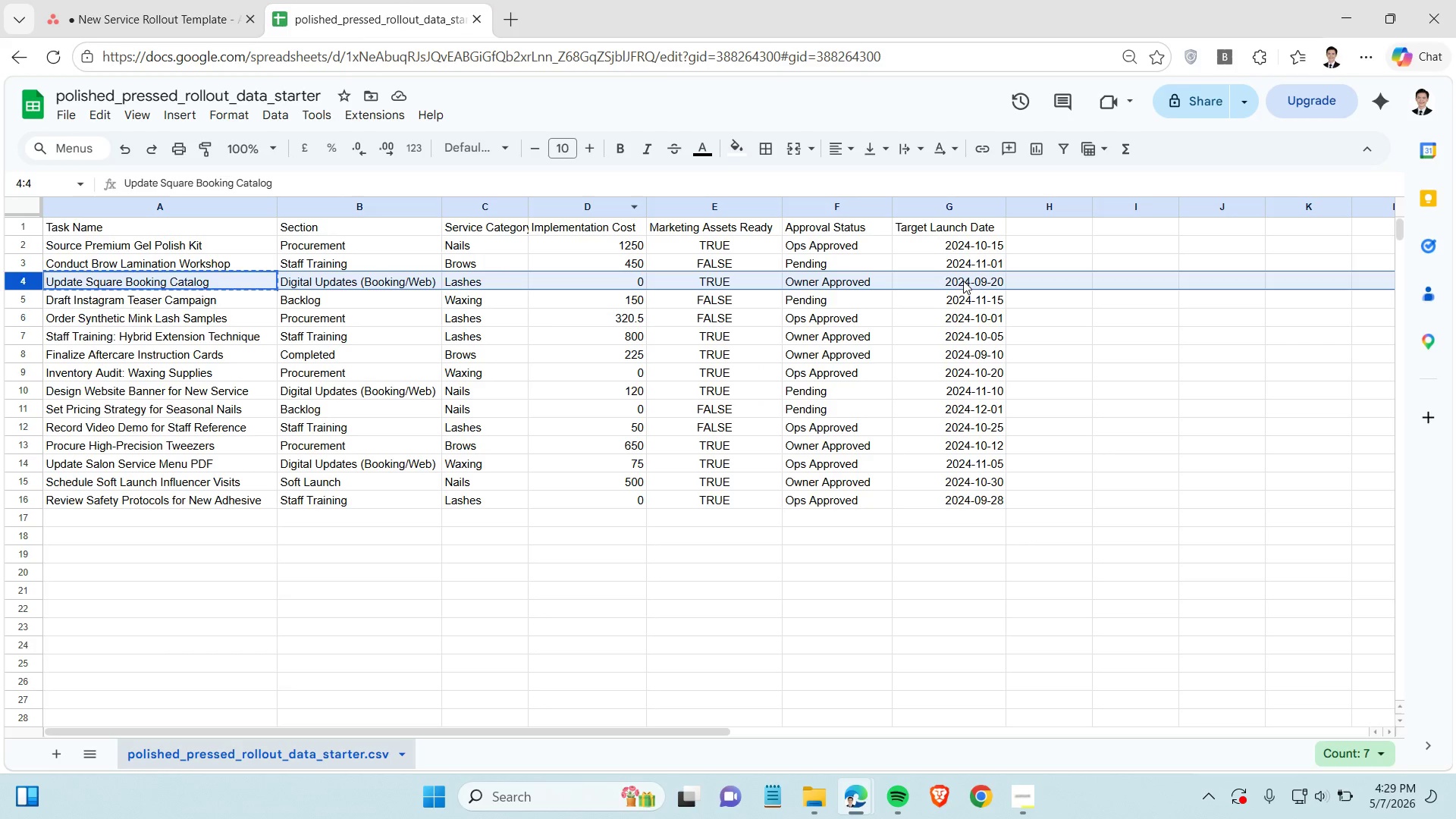 
left_click([963, 281])
 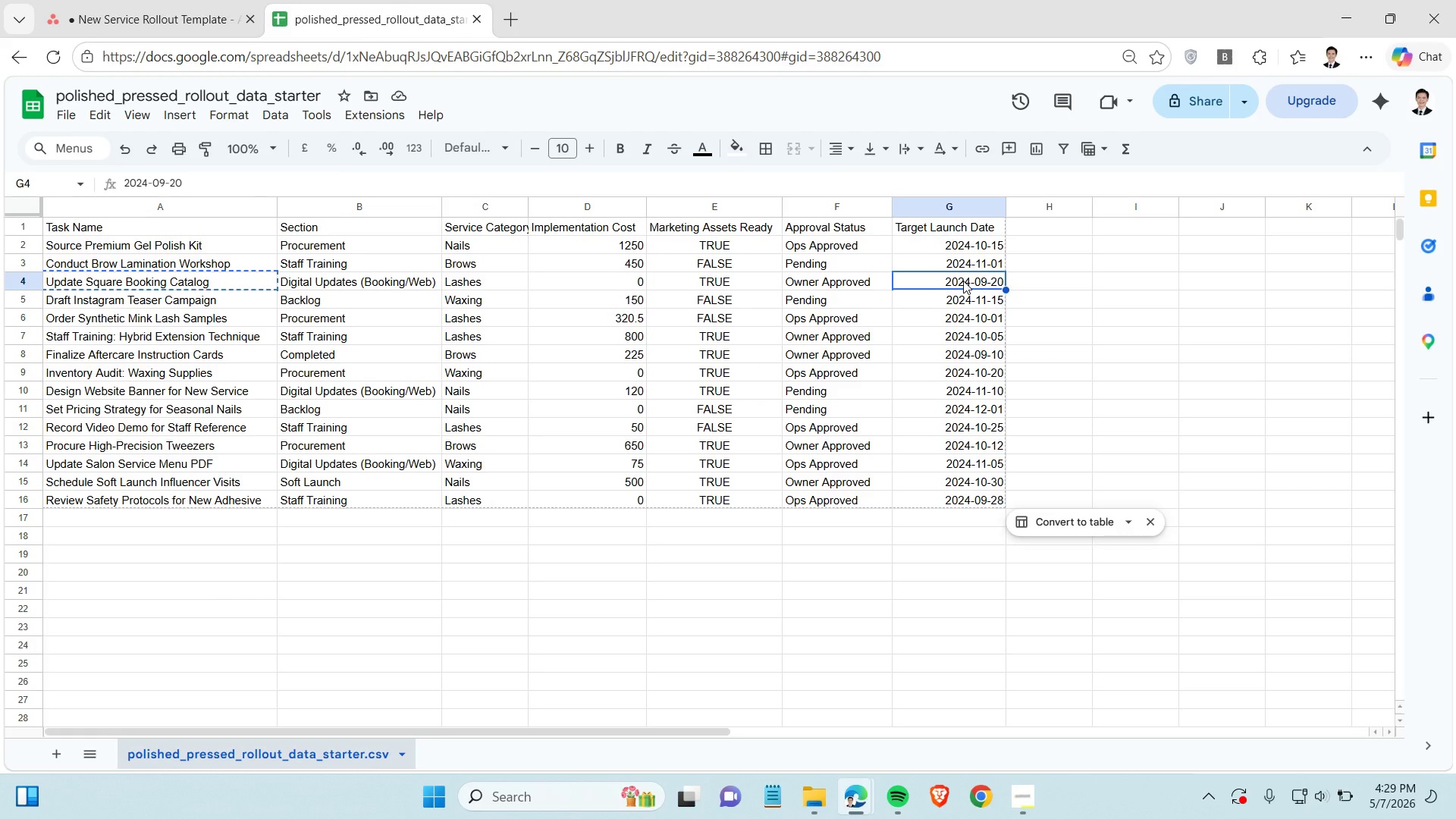 
key(Control+C)
 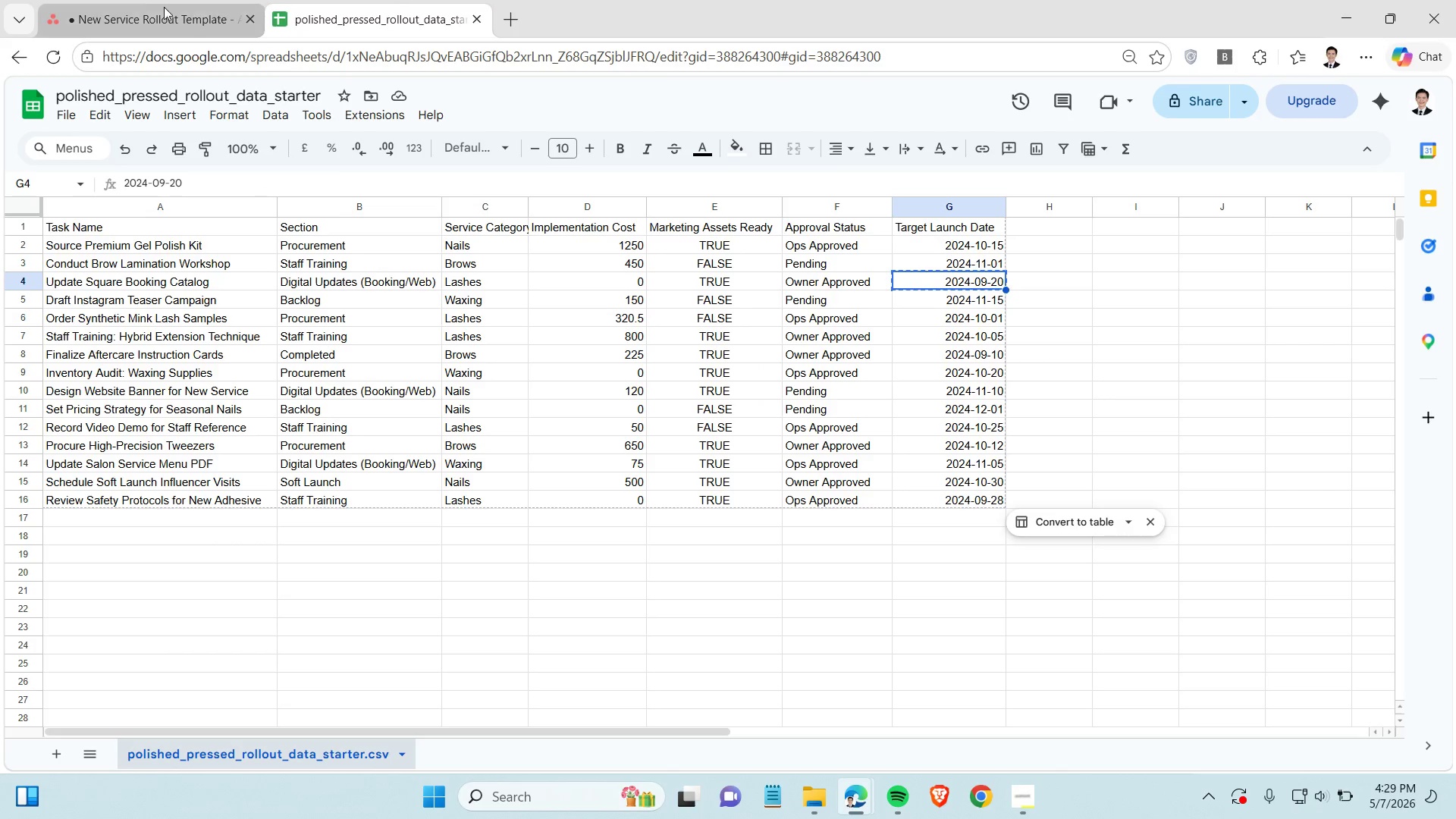 
left_click([150, 4])
 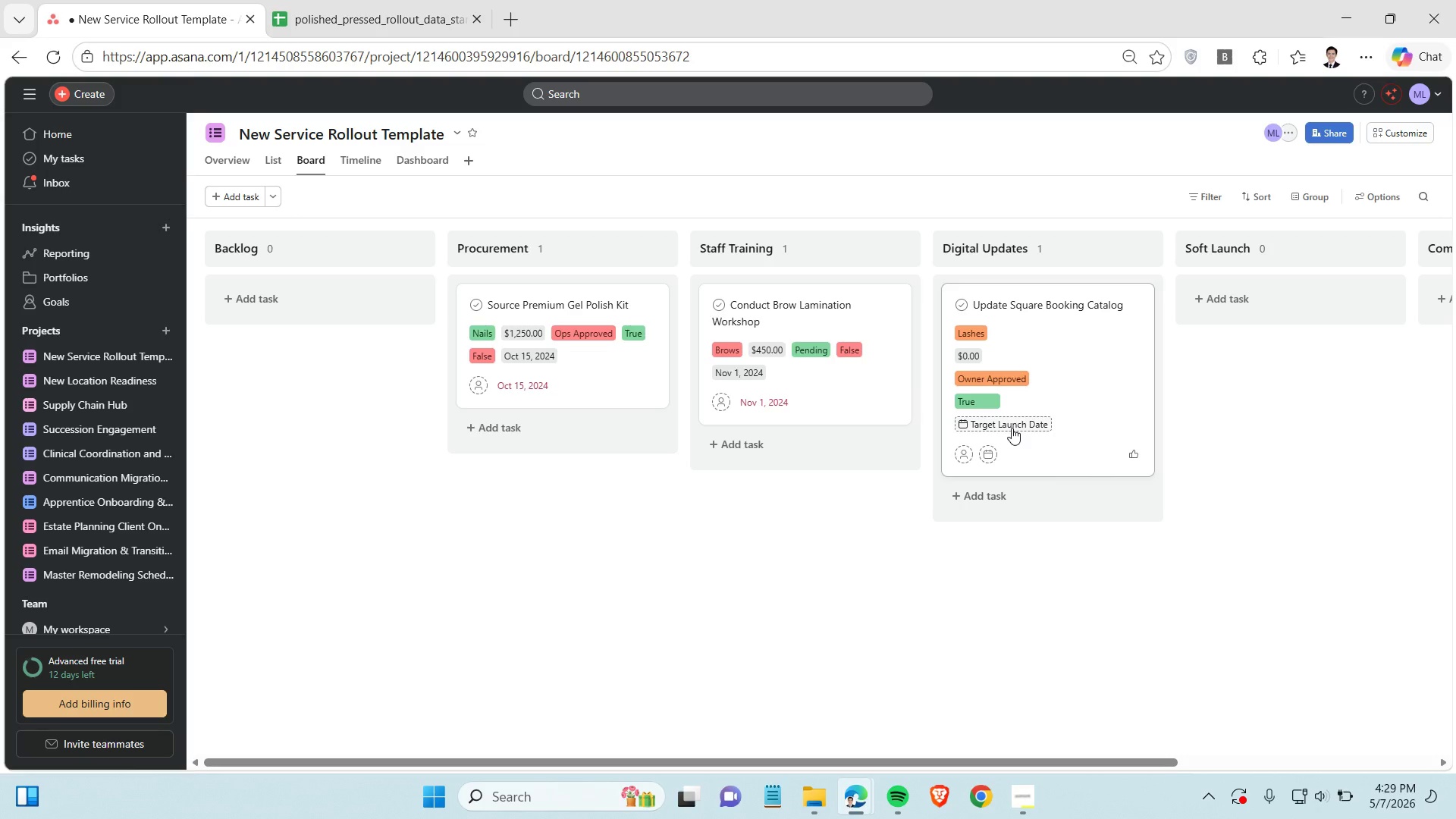 
left_click([1012, 427])
 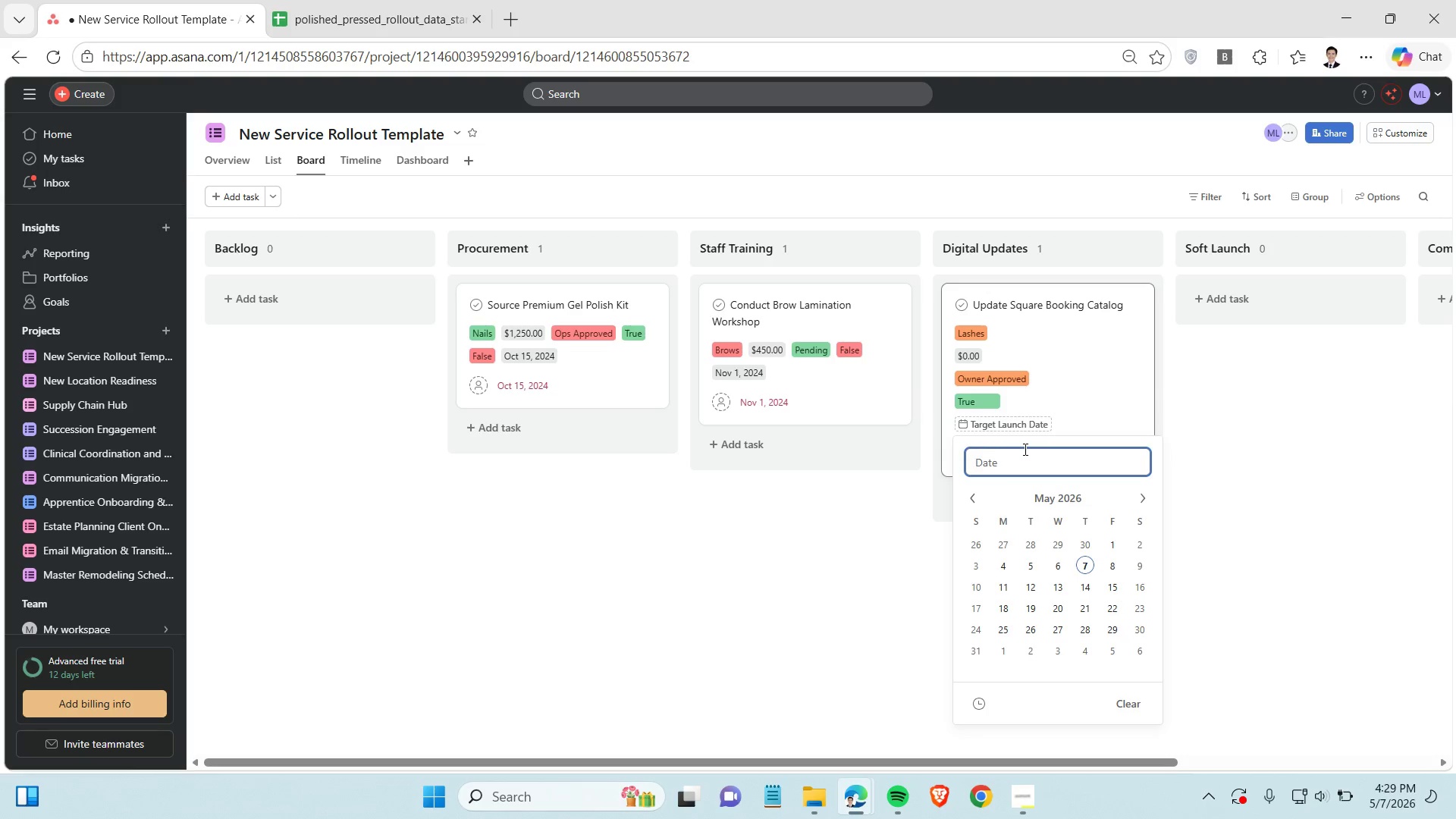 
key(Control+V)
 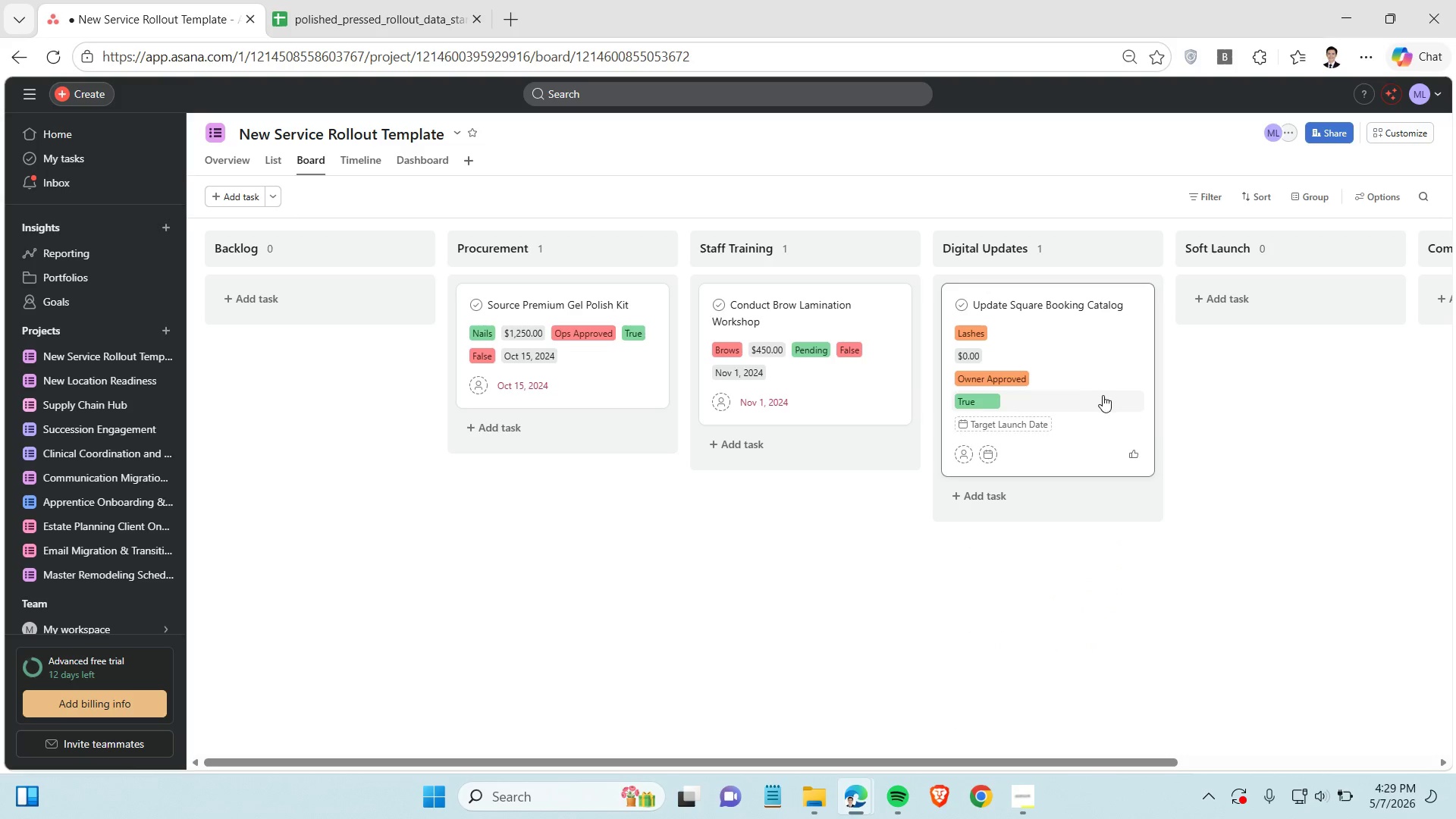 
left_click([1103, 395])
 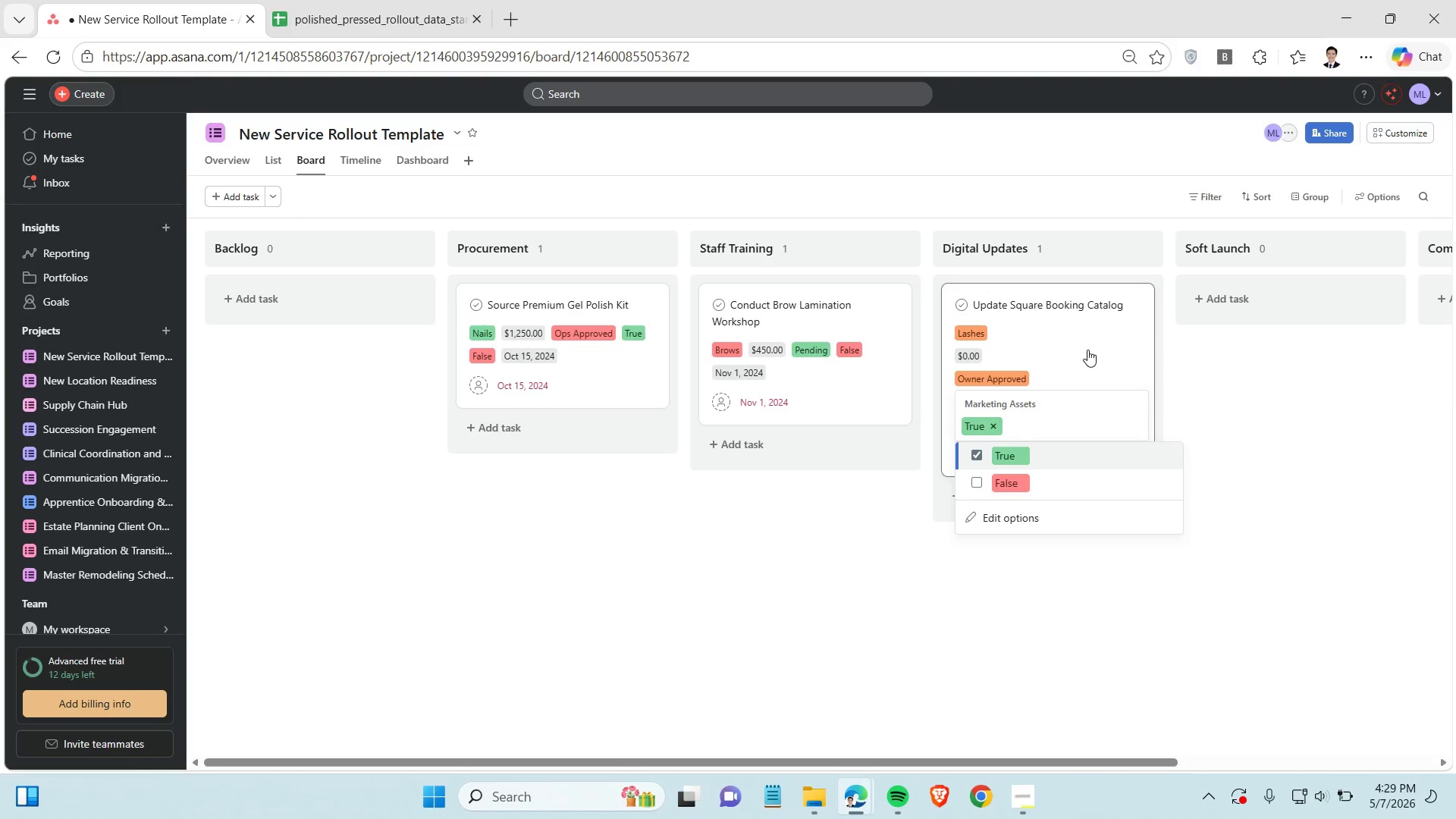 
left_click([1097, 342])
 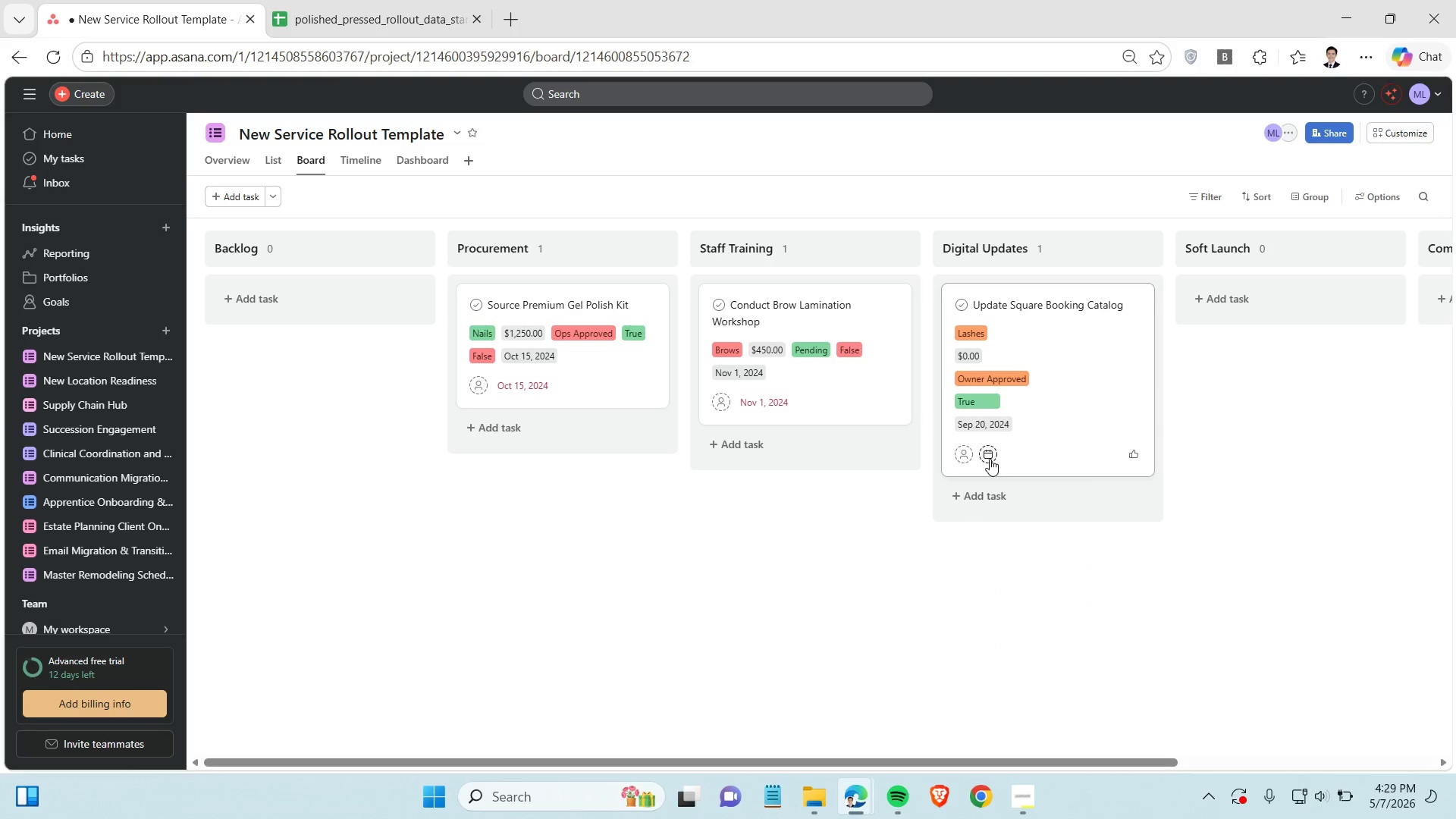 
left_click([984, 456])
 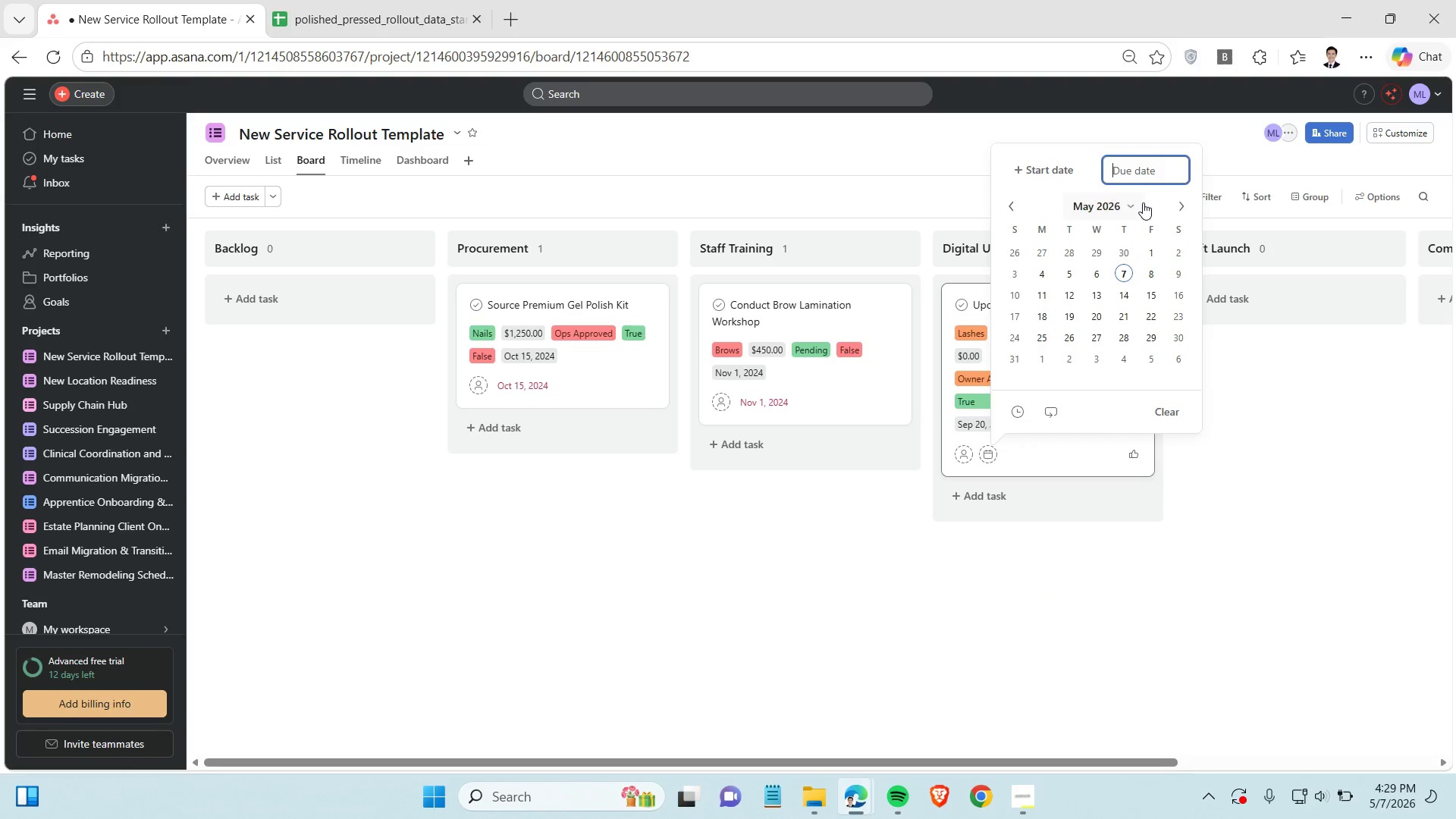 
key(Control+V)
 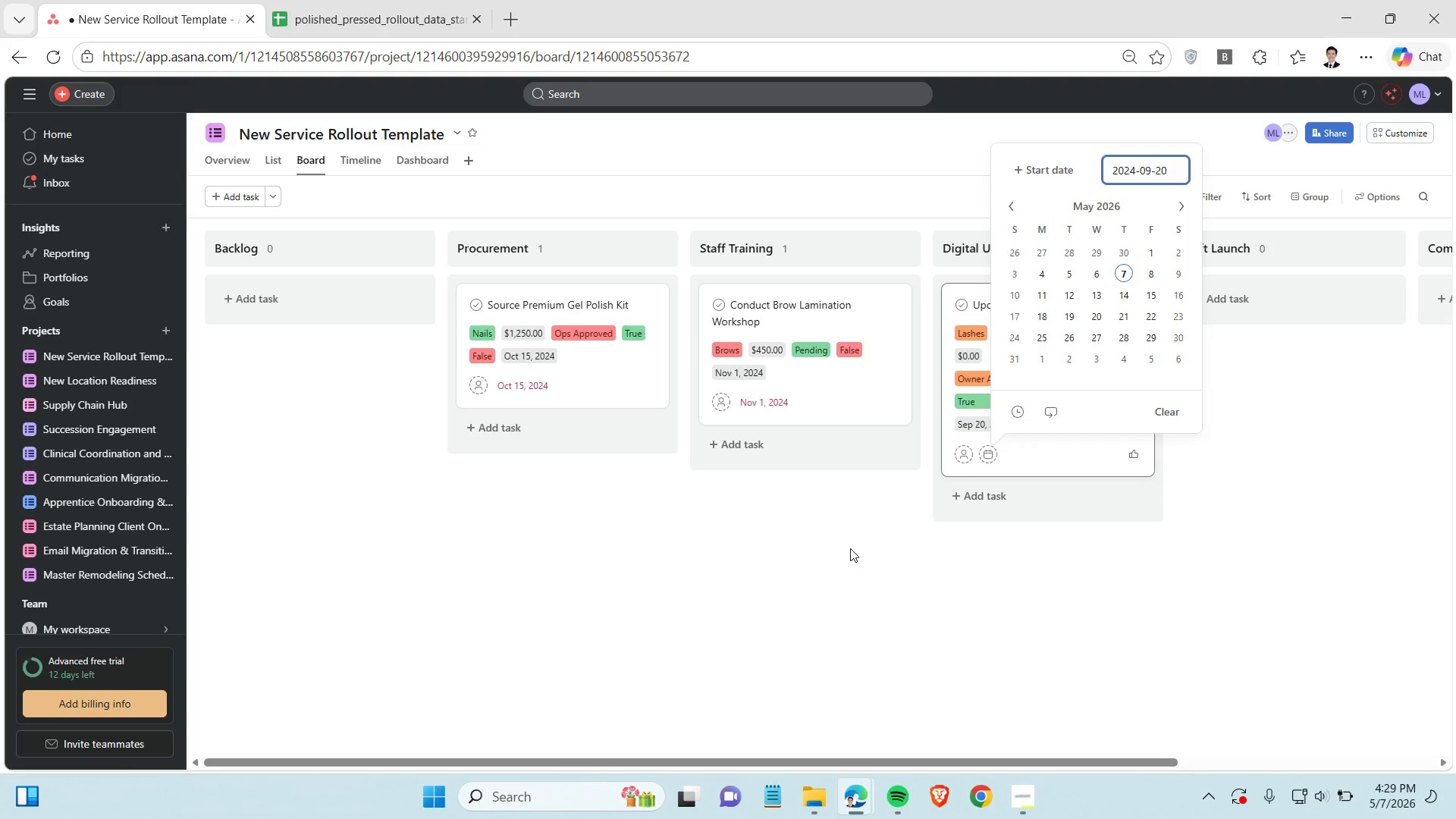 
left_click([850, 548])
 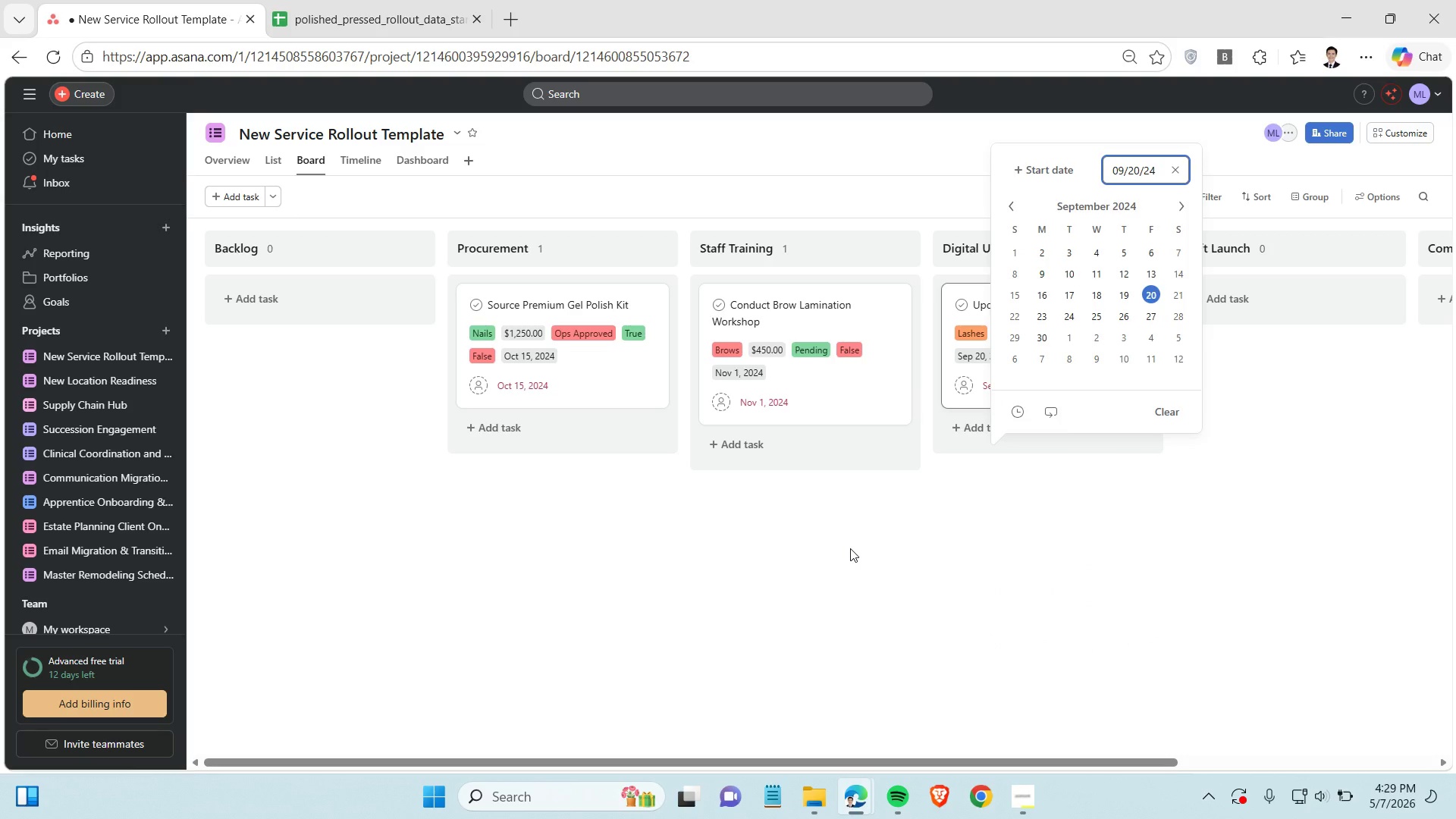 
left_click([850, 548])
 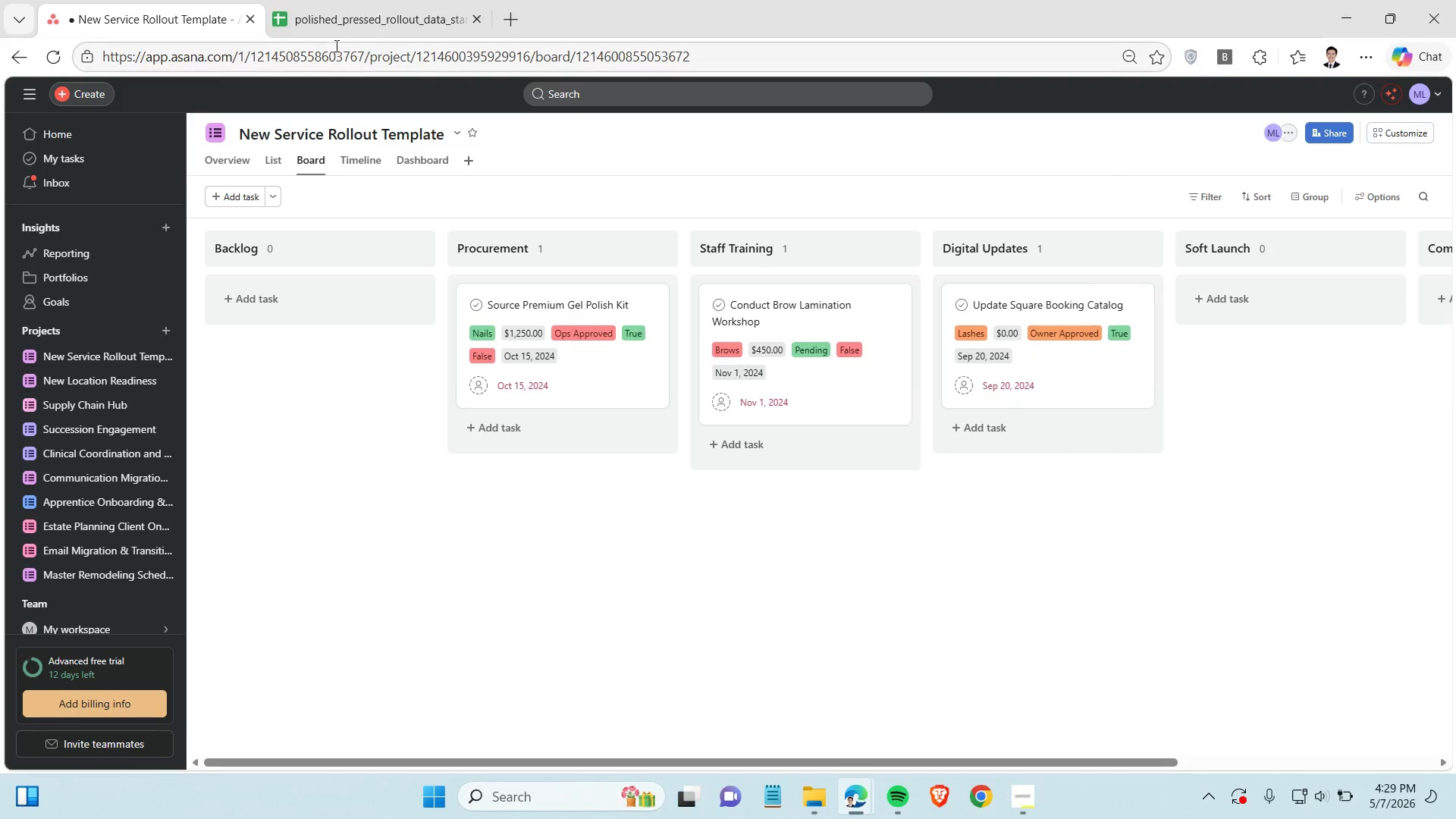 
left_click([337, 35])
 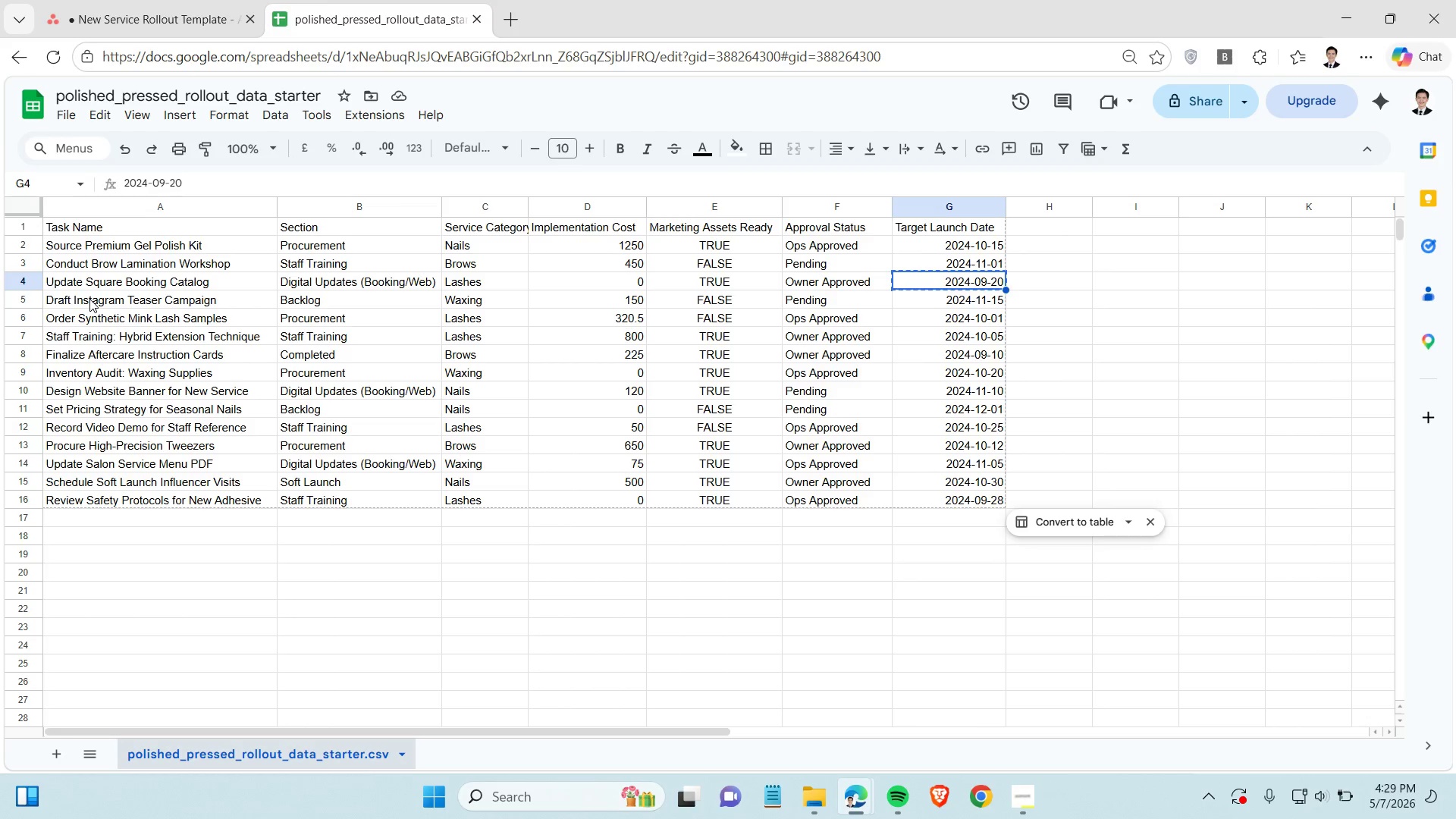 
left_click([89, 299])
 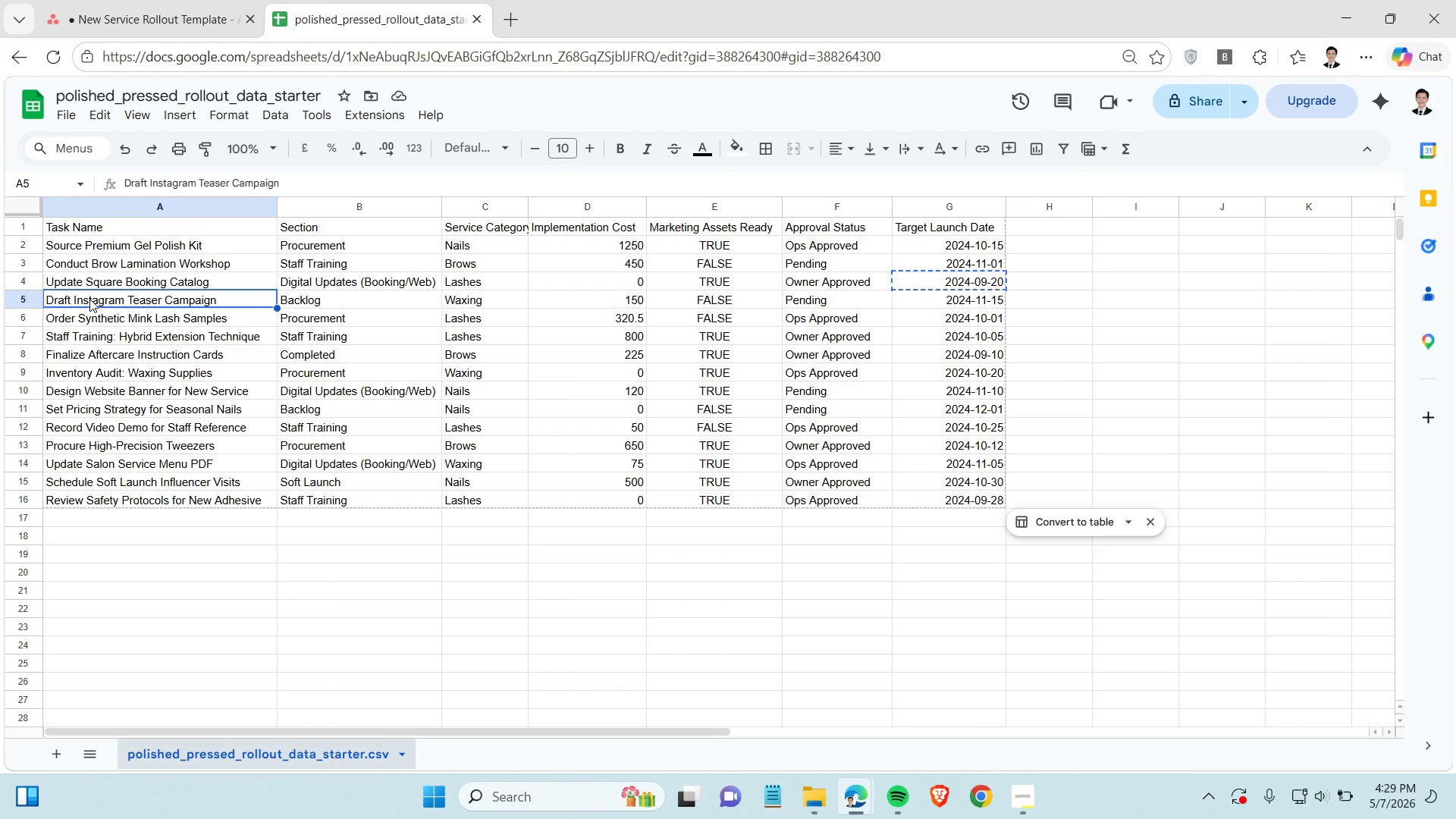 
key(Control+C)
 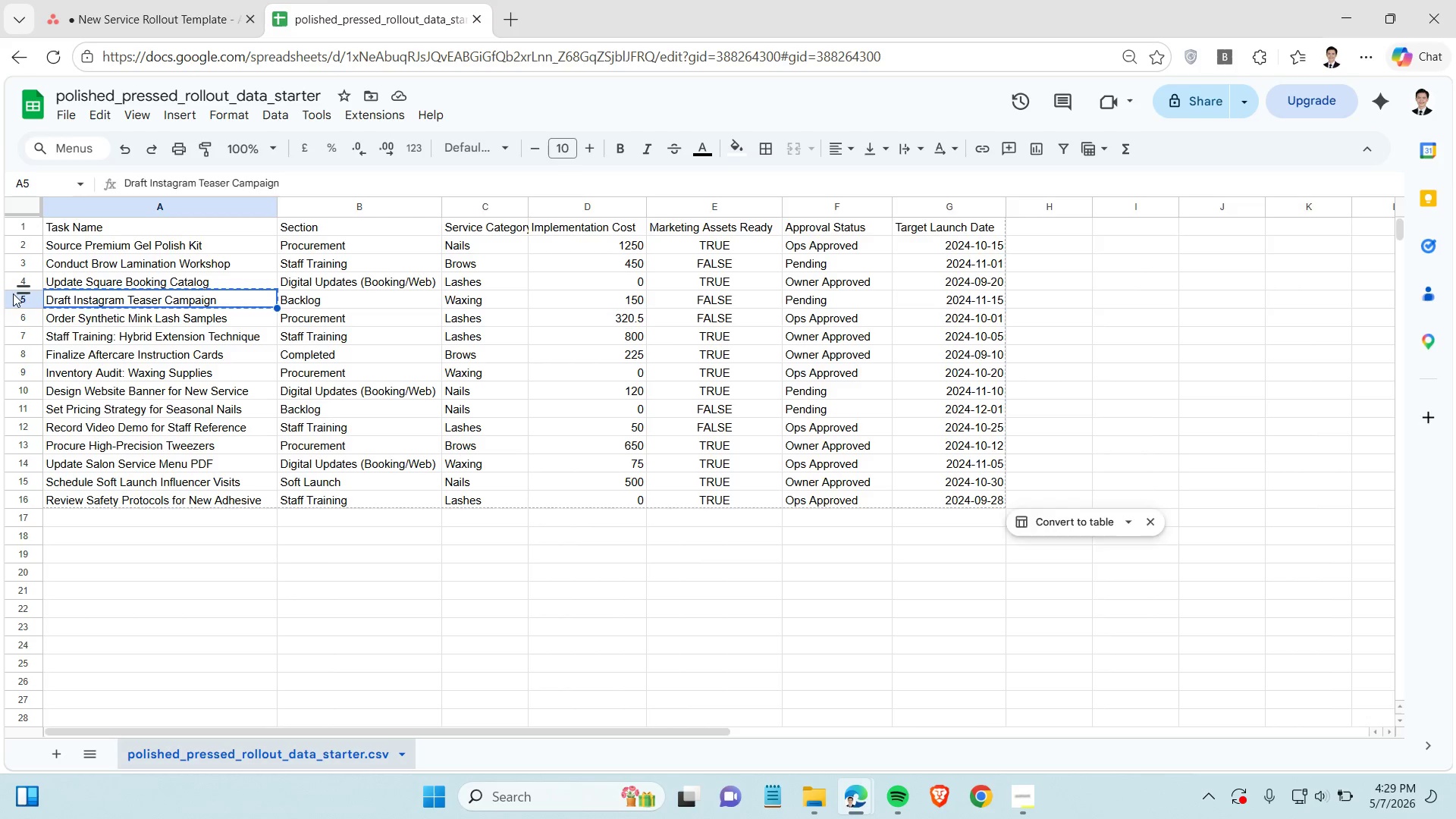 
left_click([13, 293])
 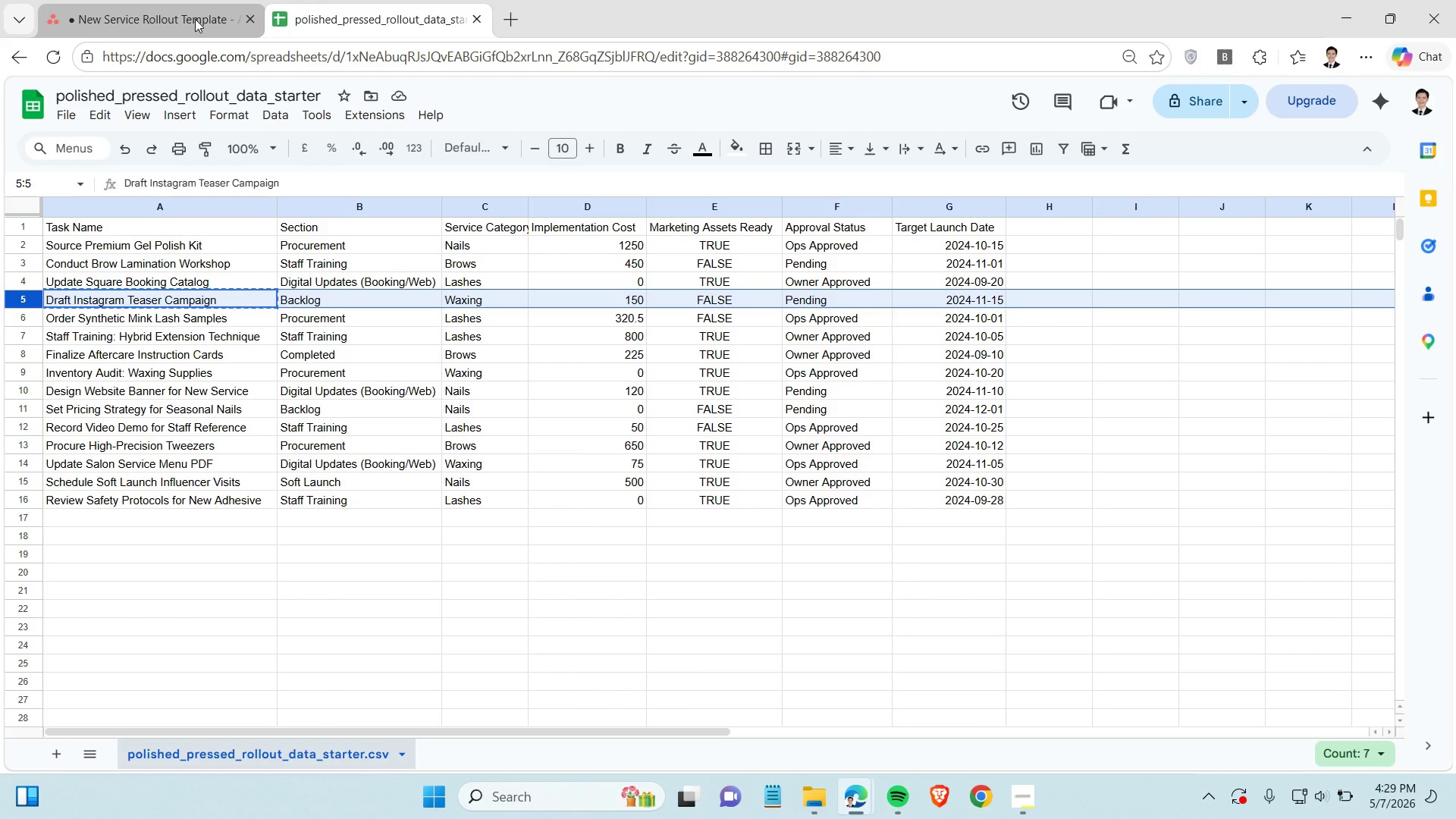 
left_click([195, 18])
 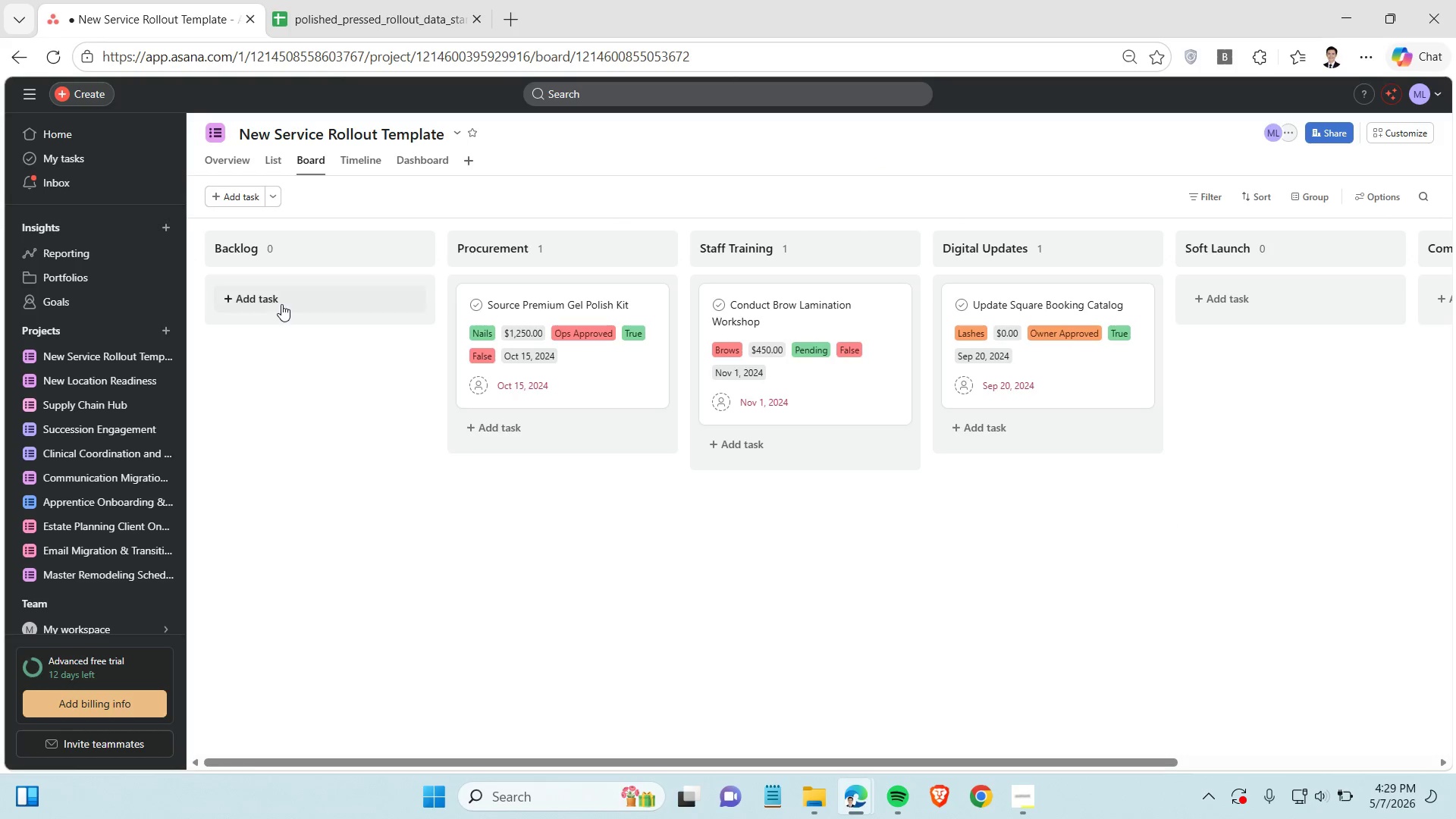 
left_click([280, 300])
 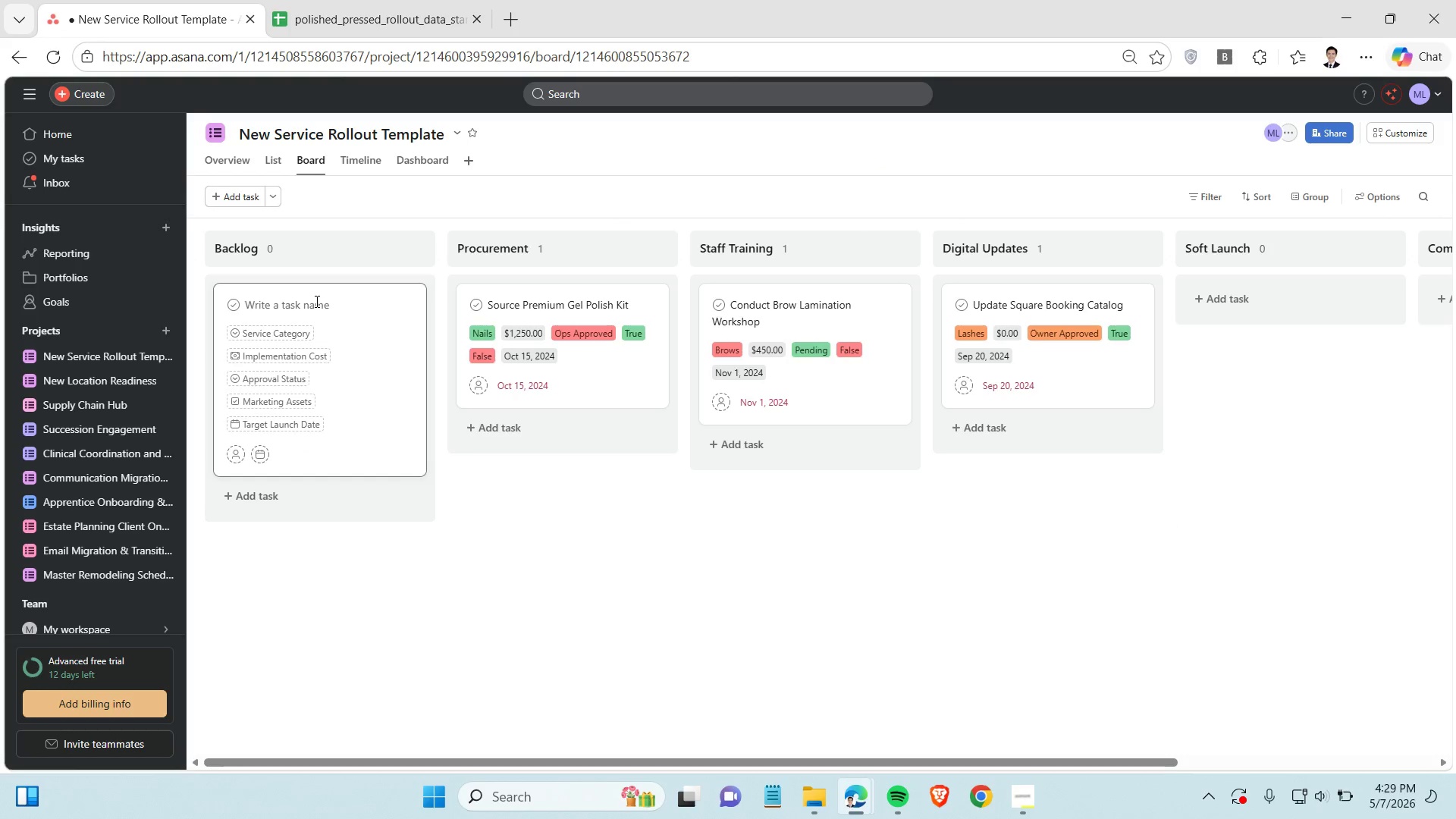 
key(Control+V)
 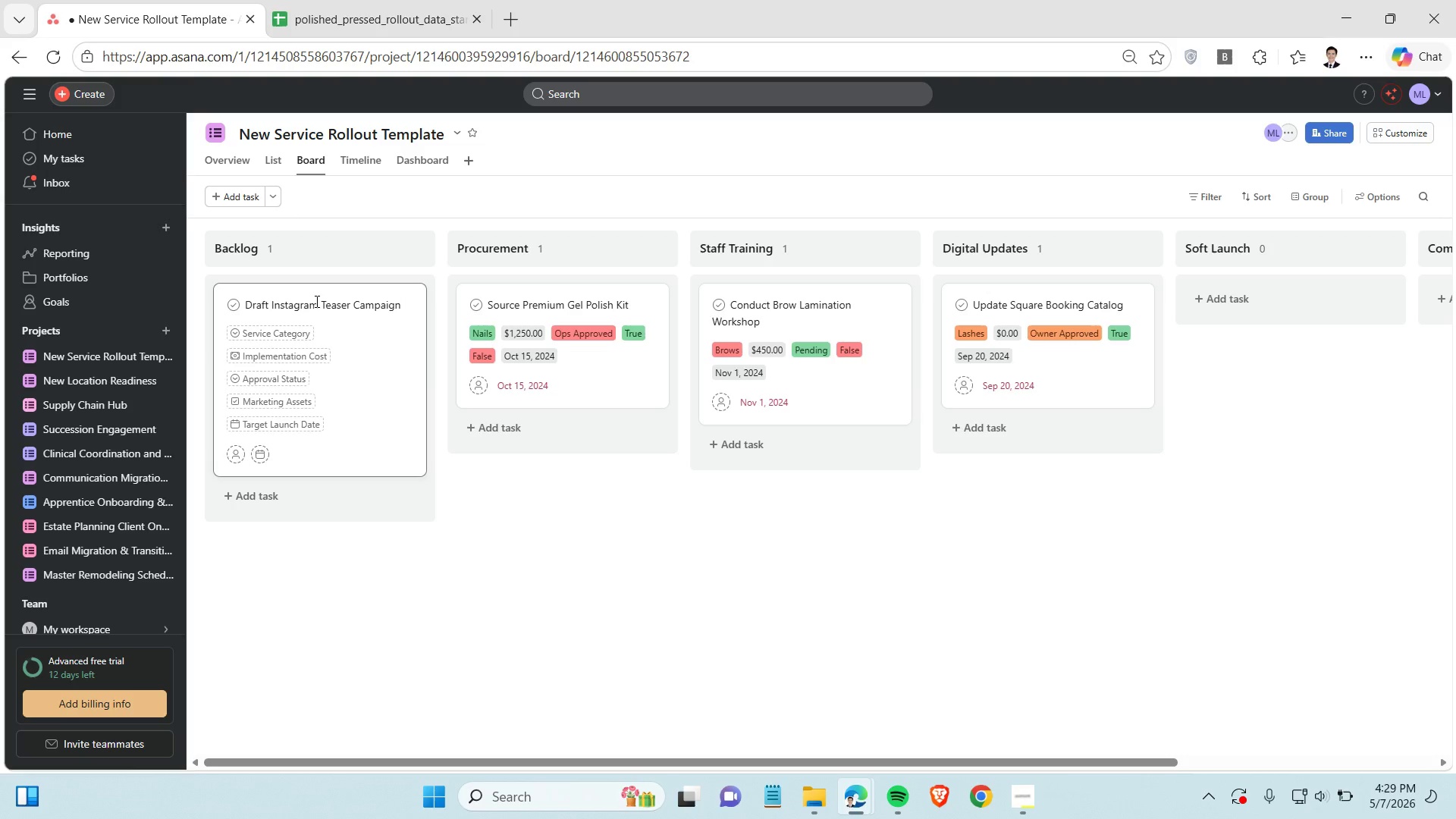 
left_click([341, 5])
 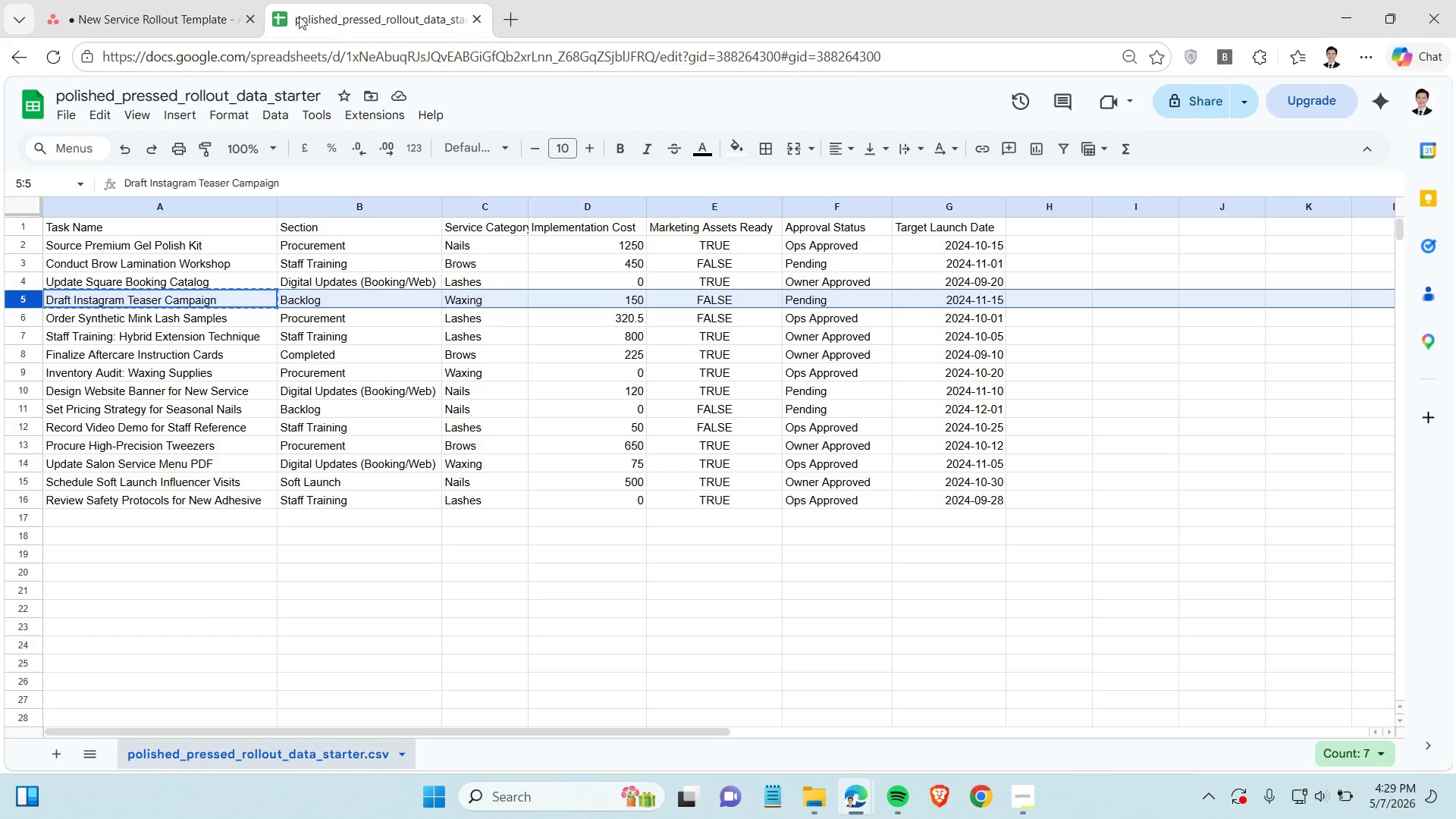 
left_click([143, 0])
 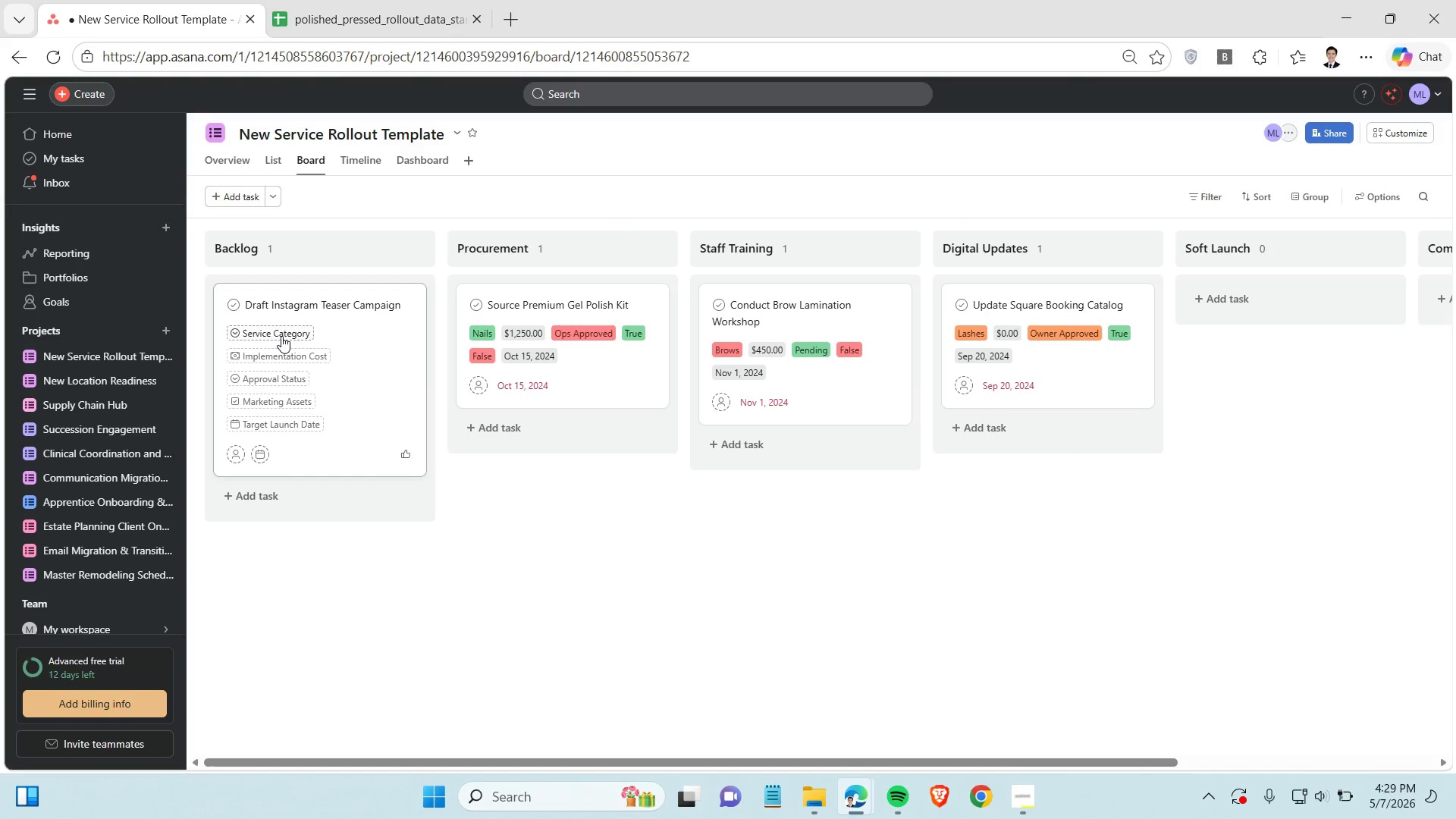 
left_click([281, 335])
 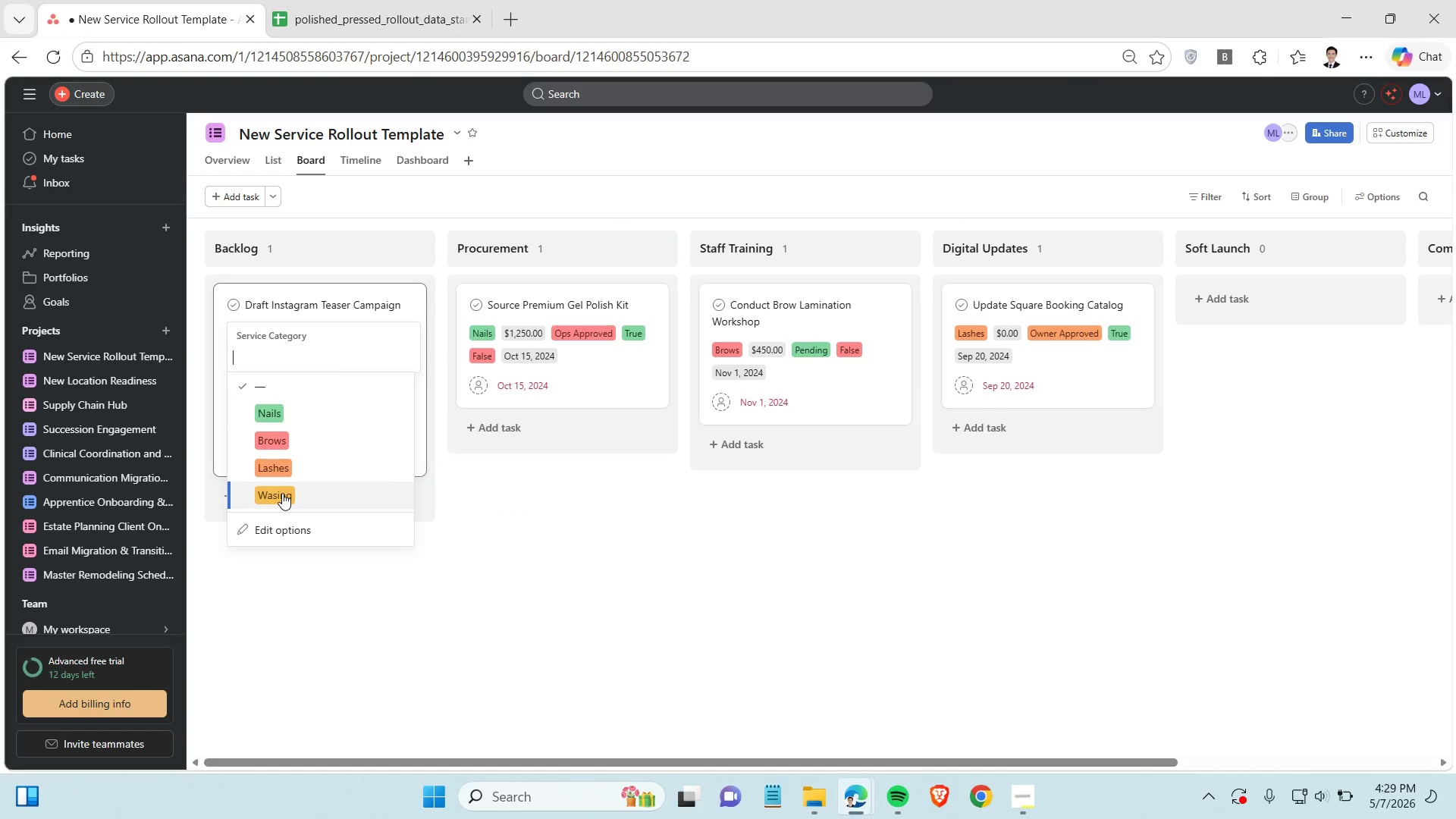 
left_click([283, 493])
 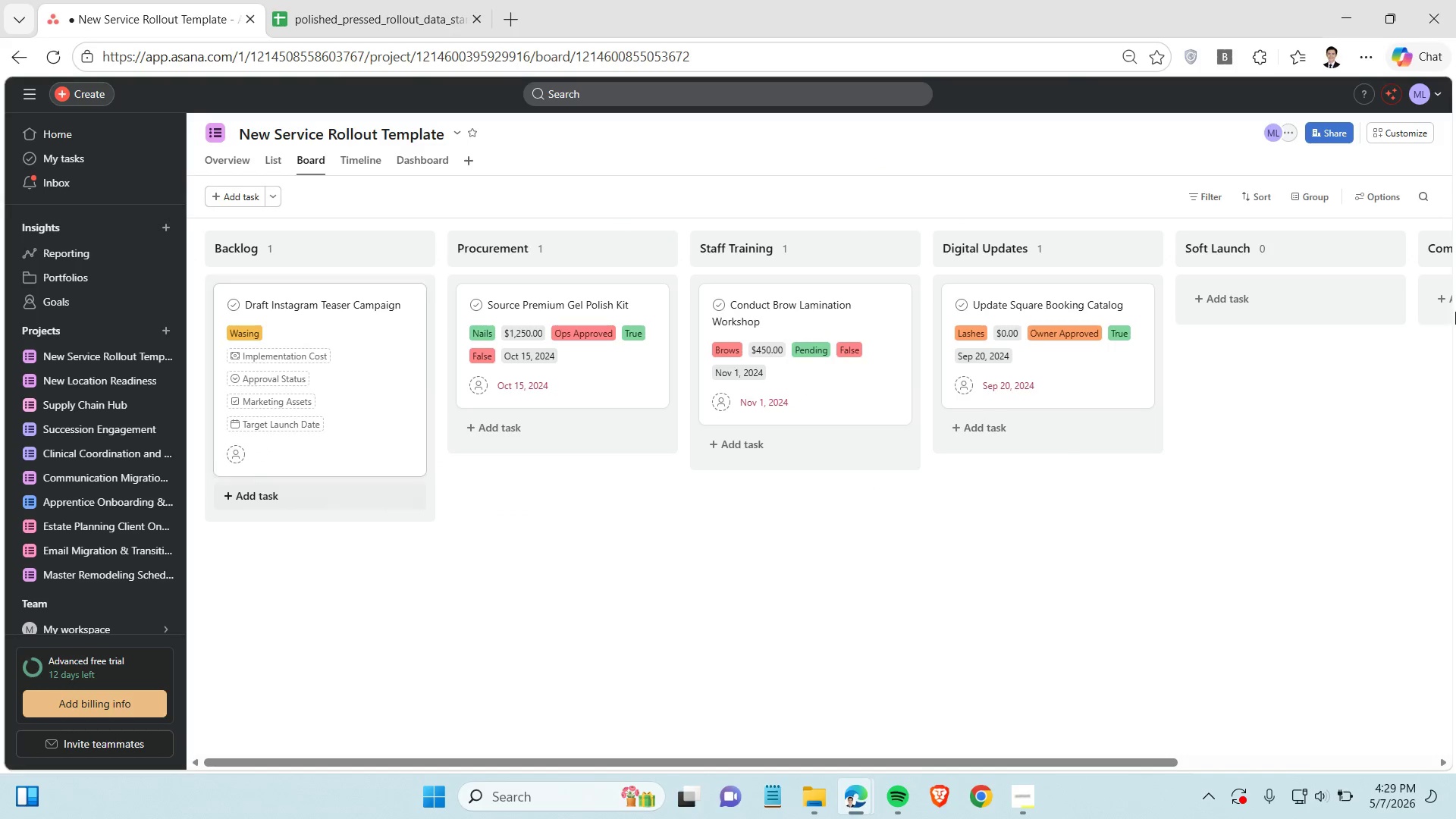 
left_click([1410, 134])
 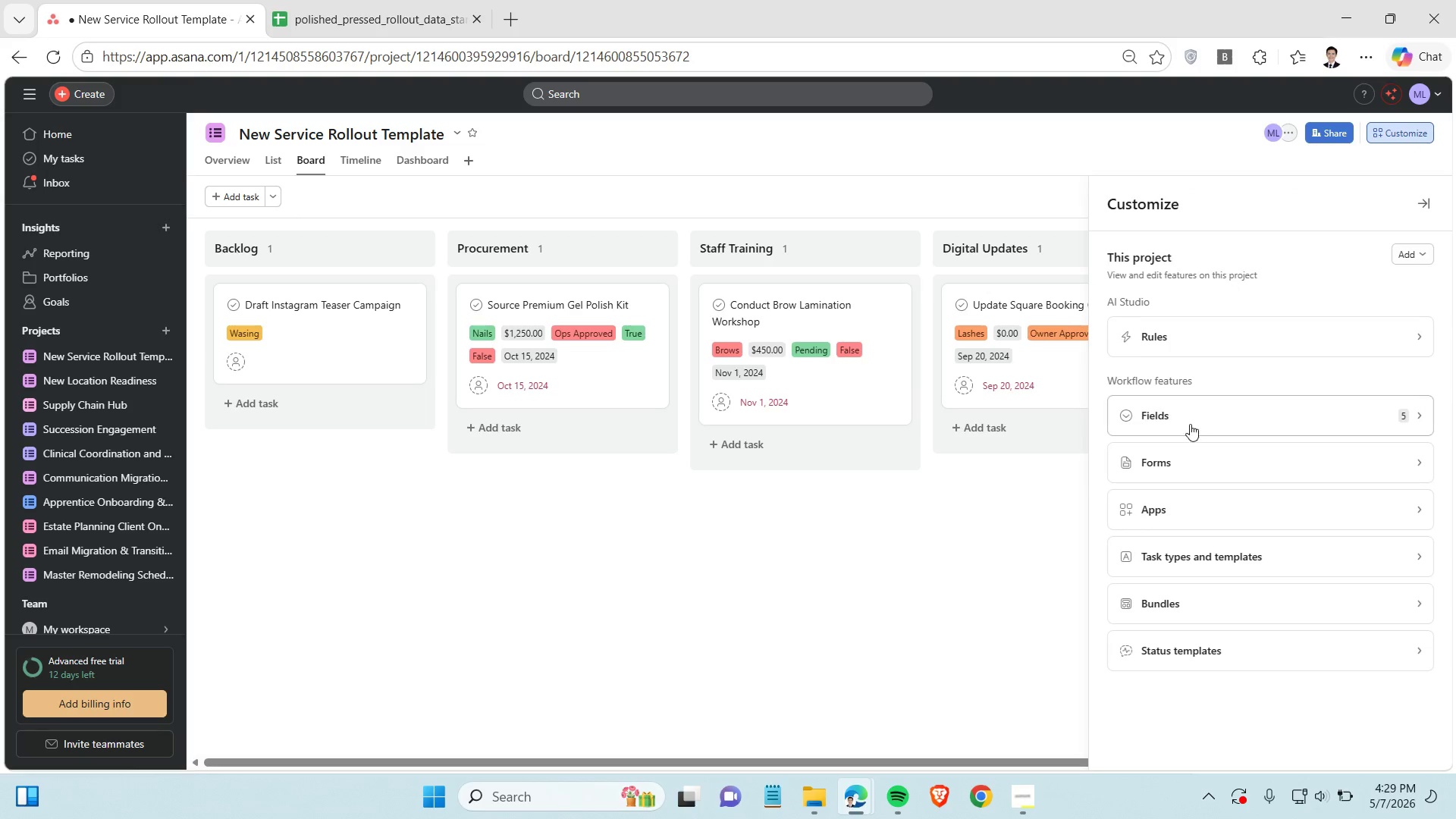 
left_click([1209, 415])
 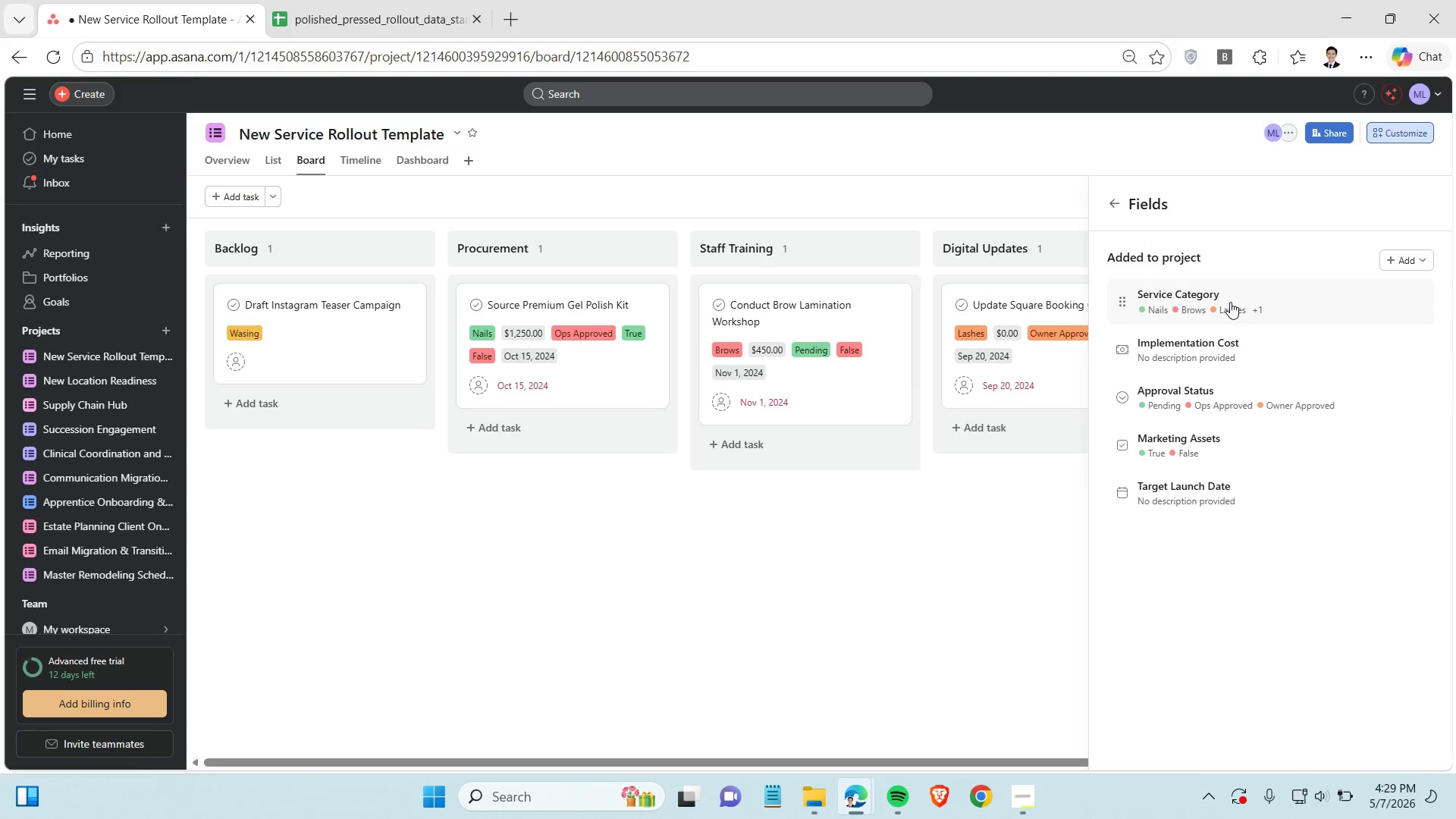 
left_click([1230, 302])
 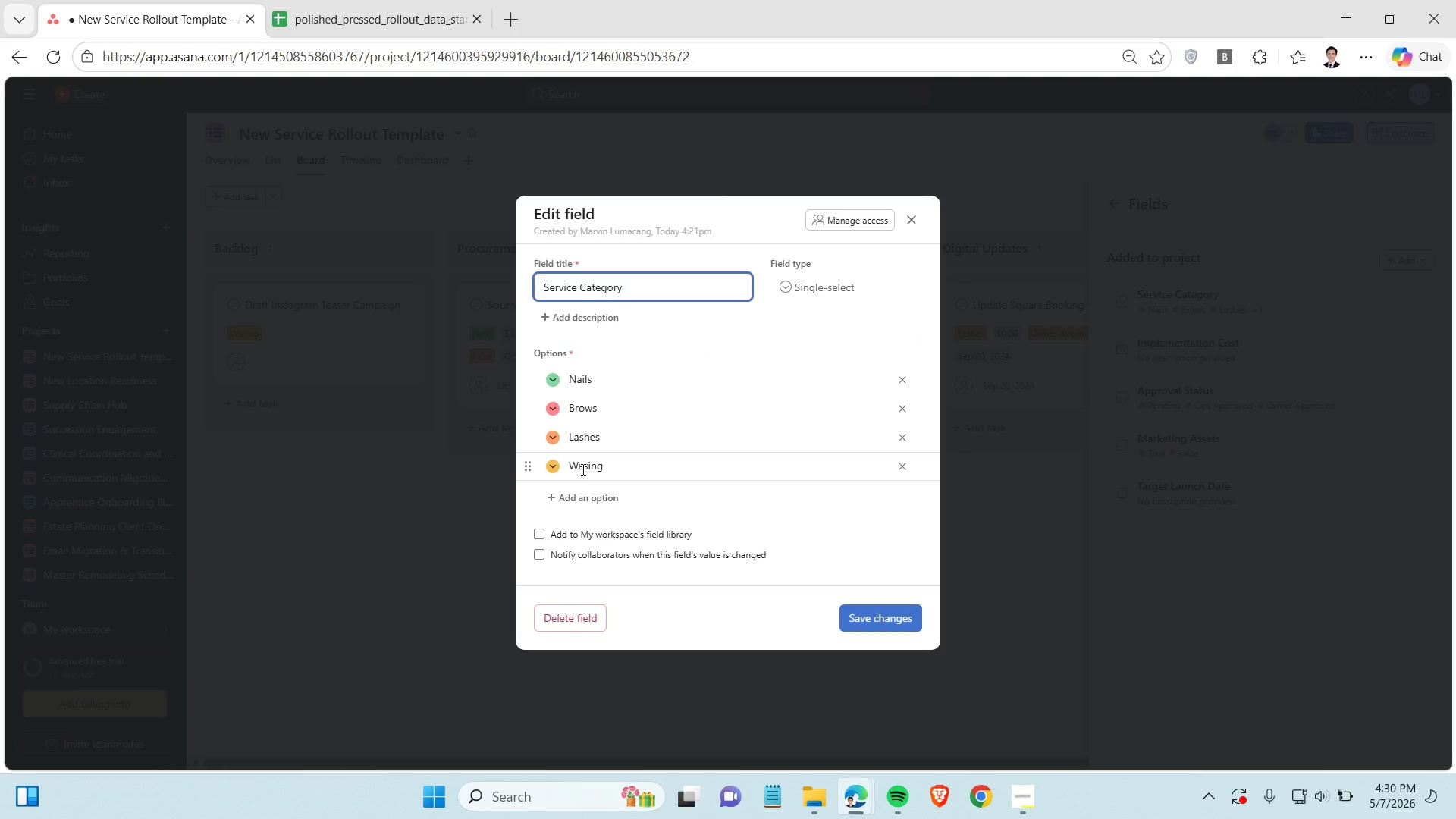 
left_click([588, 466])
 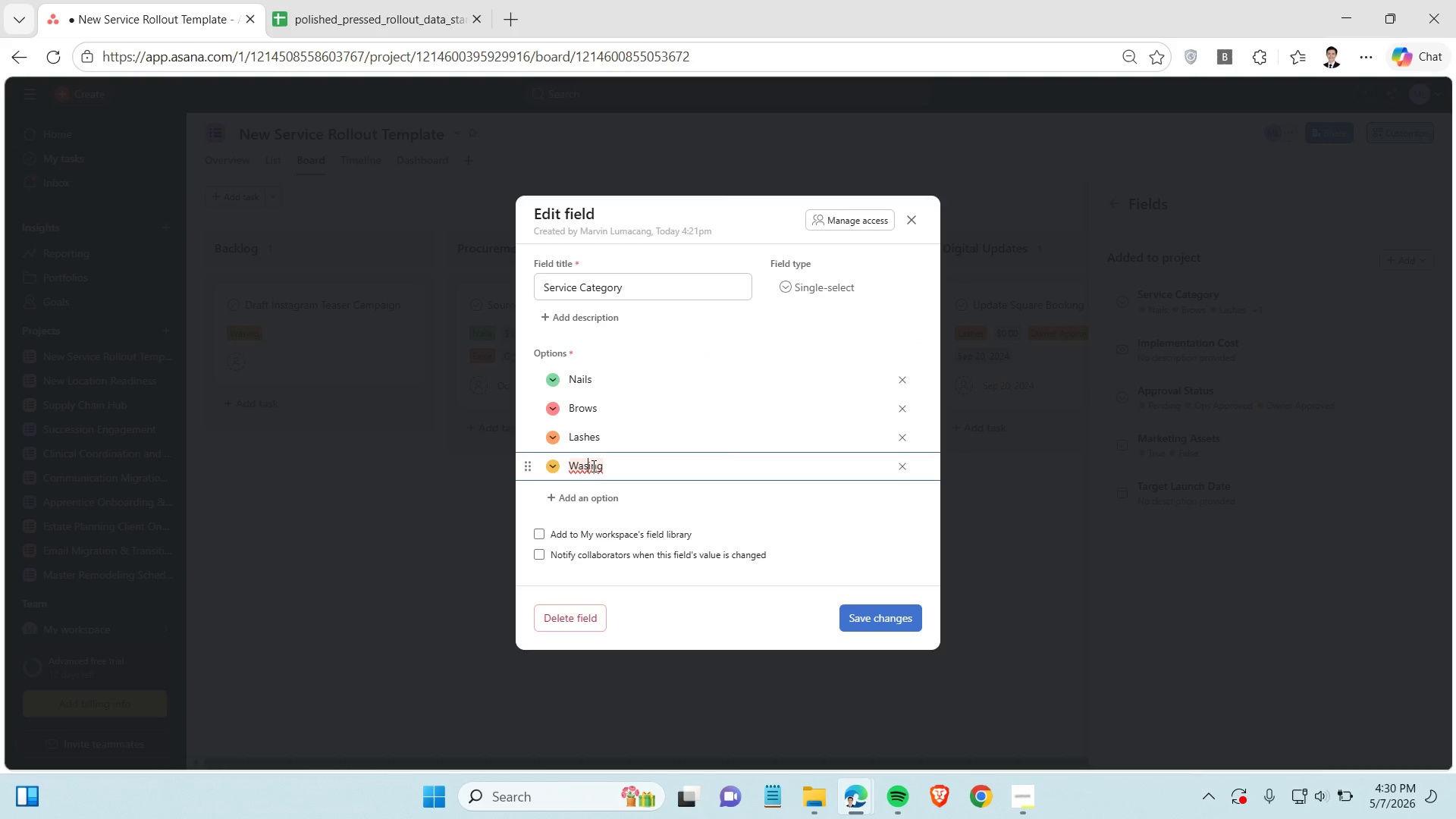 
key(Backspace)
 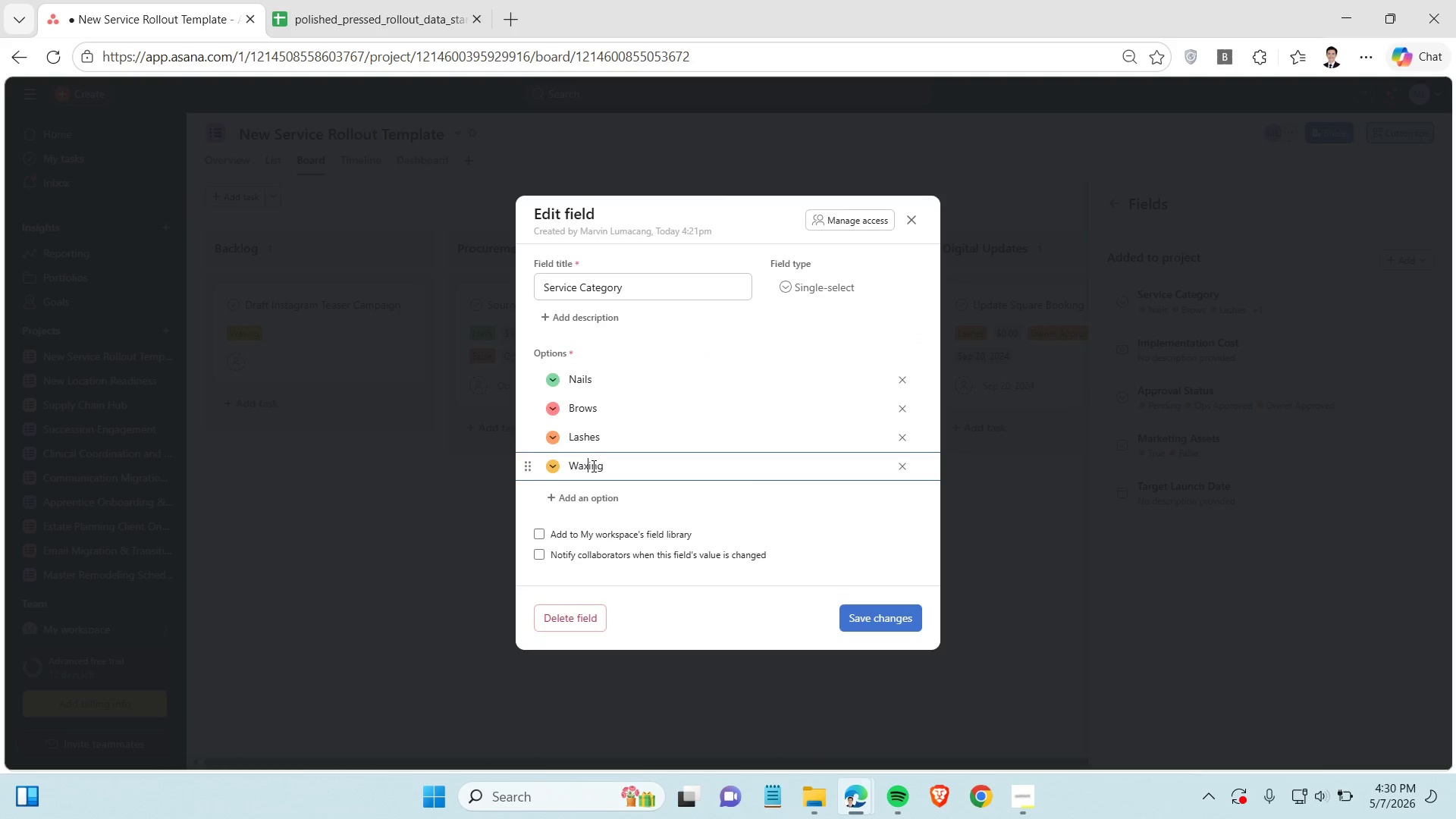 
key(X)
 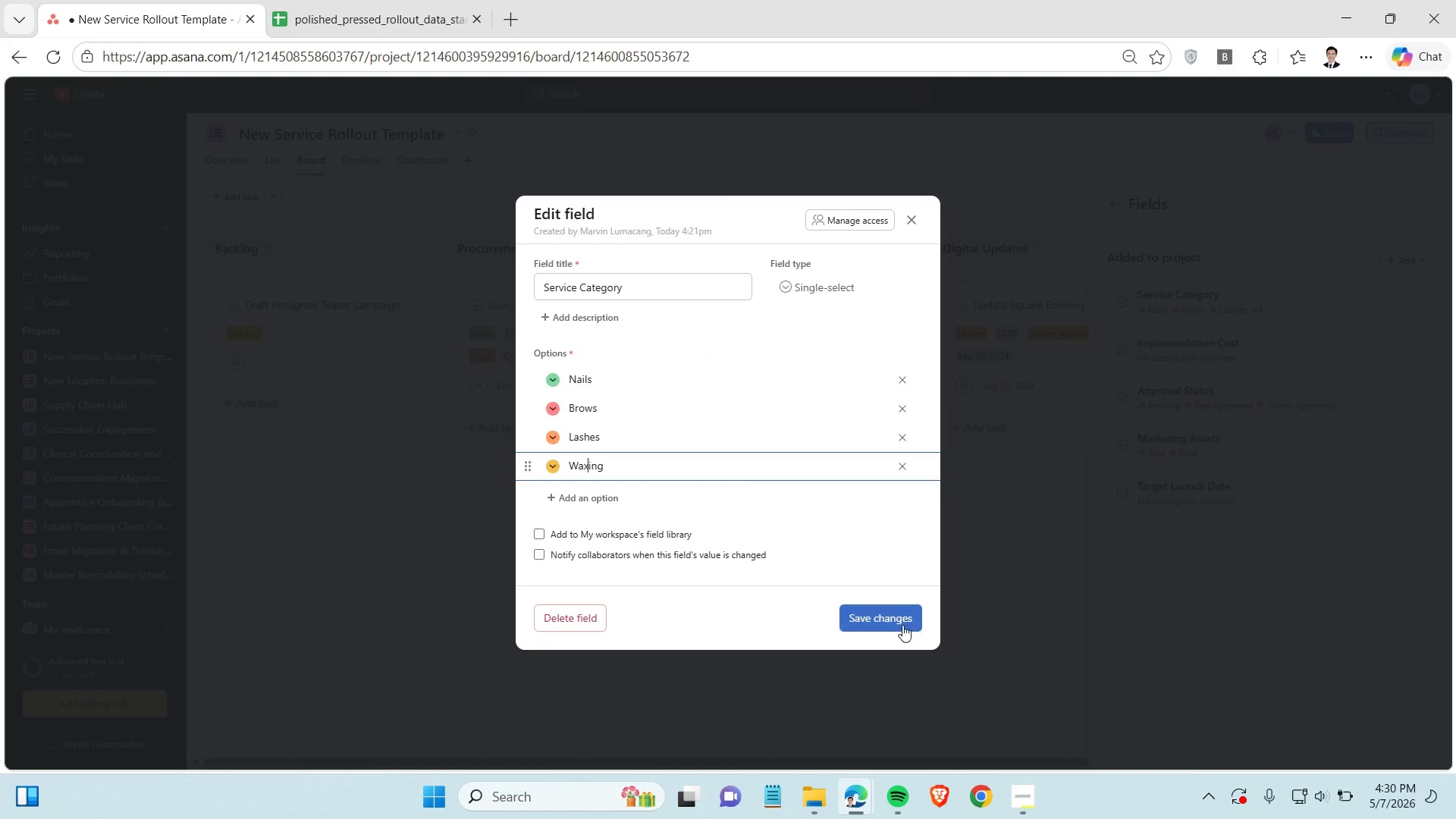 
left_click([895, 617])
 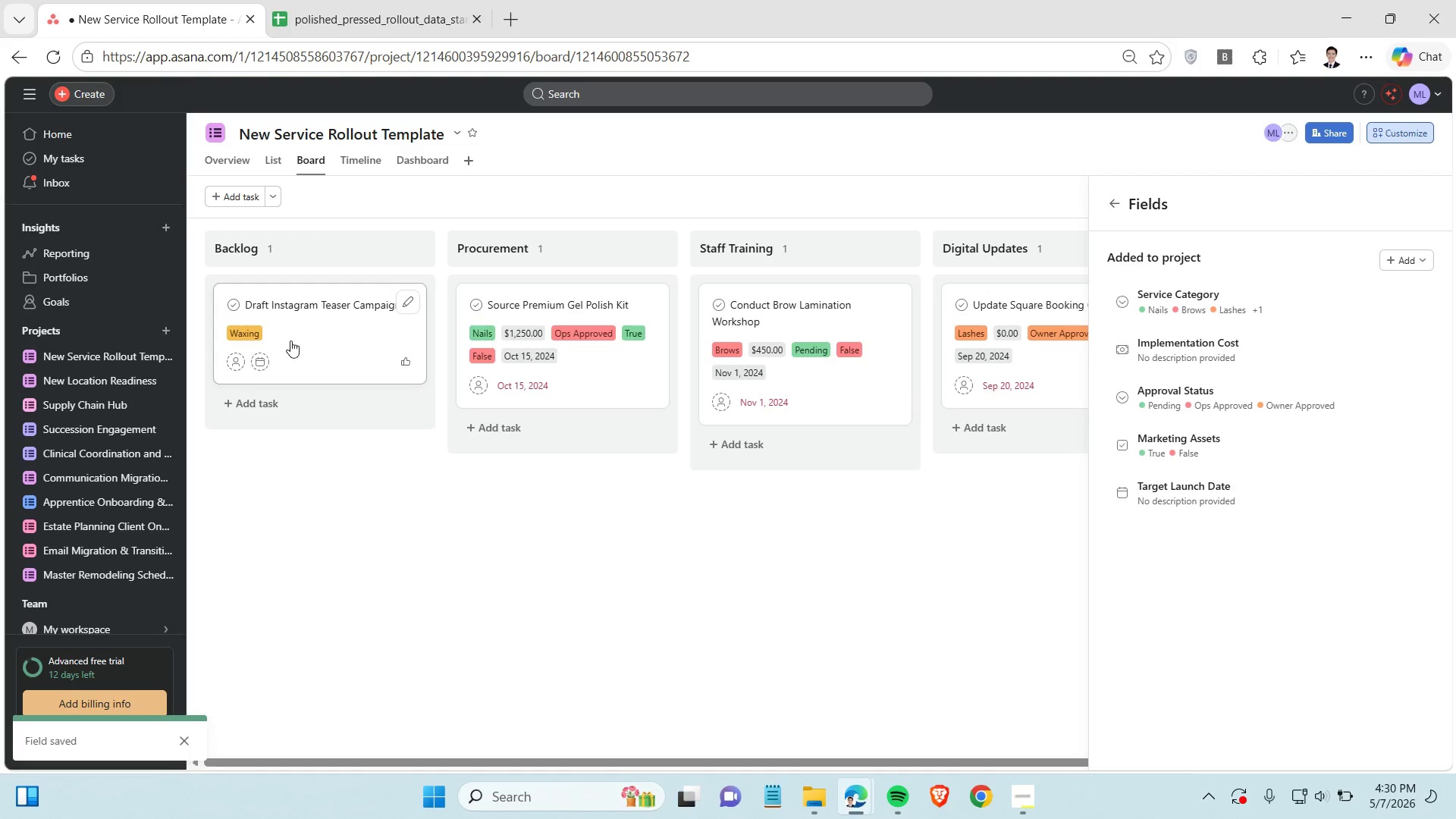 
left_click([303, 319])
 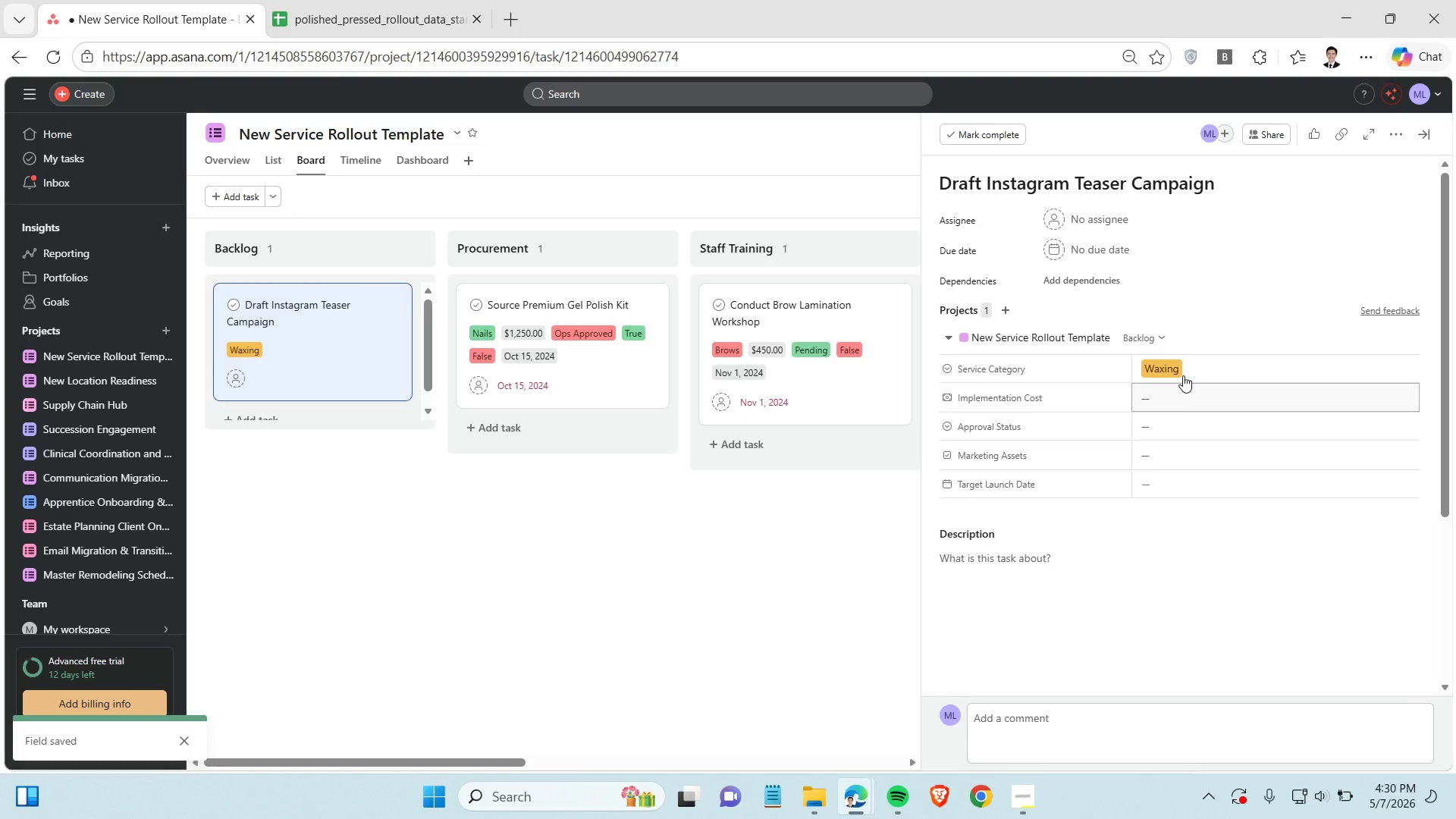 
left_click([1172, 394])
 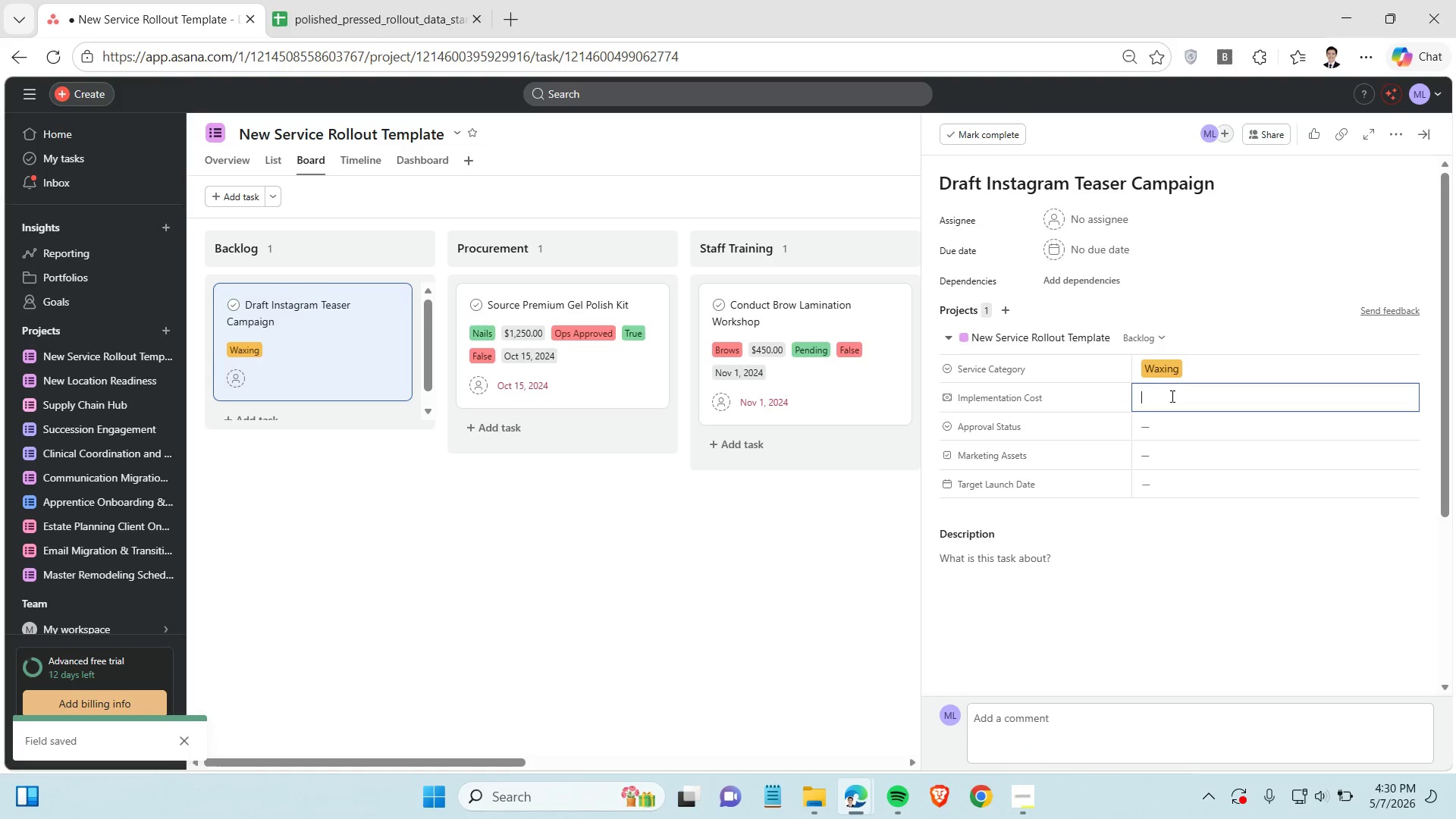 
type(15)
key(Backspace)
 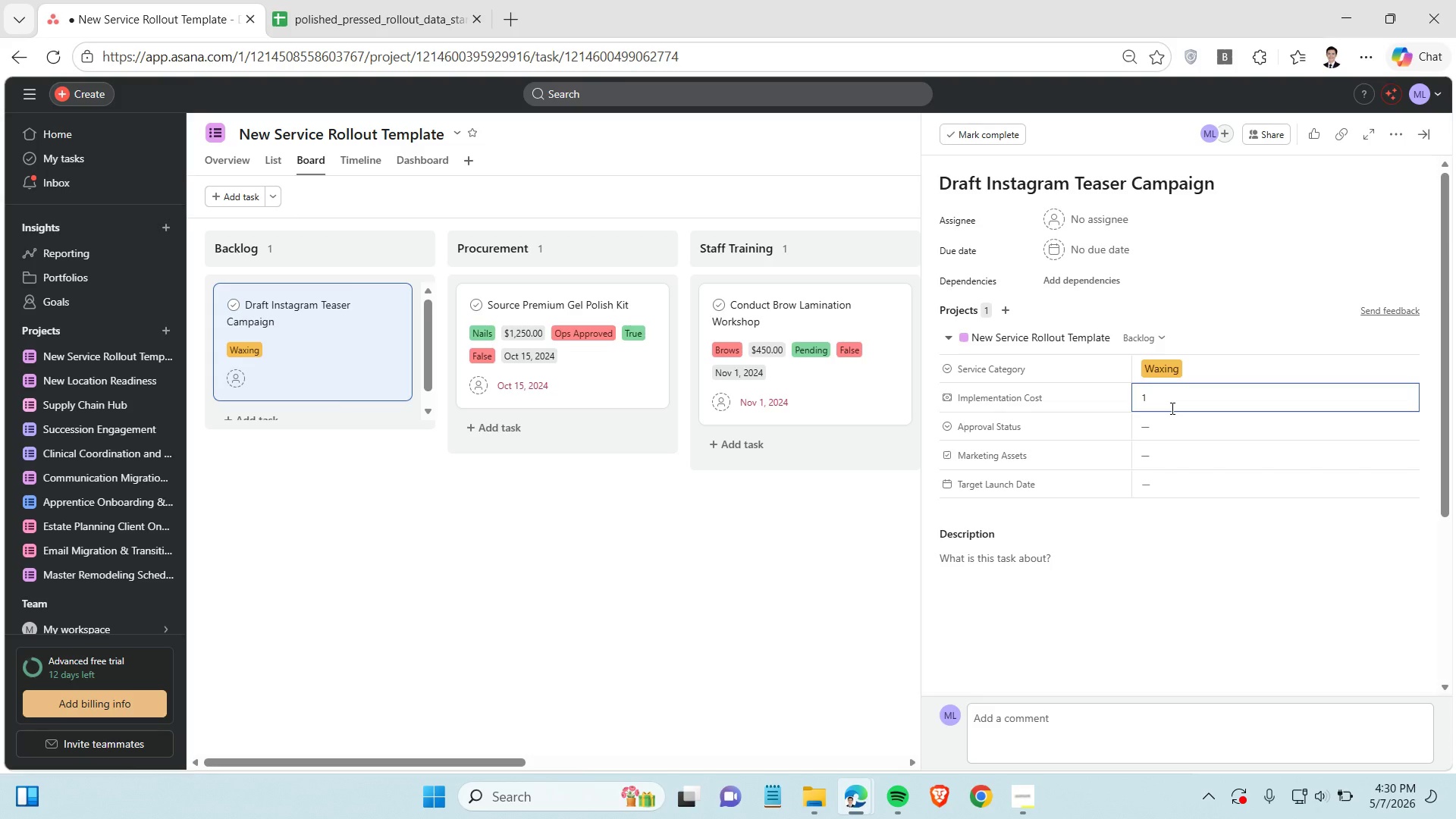 
type(50)
 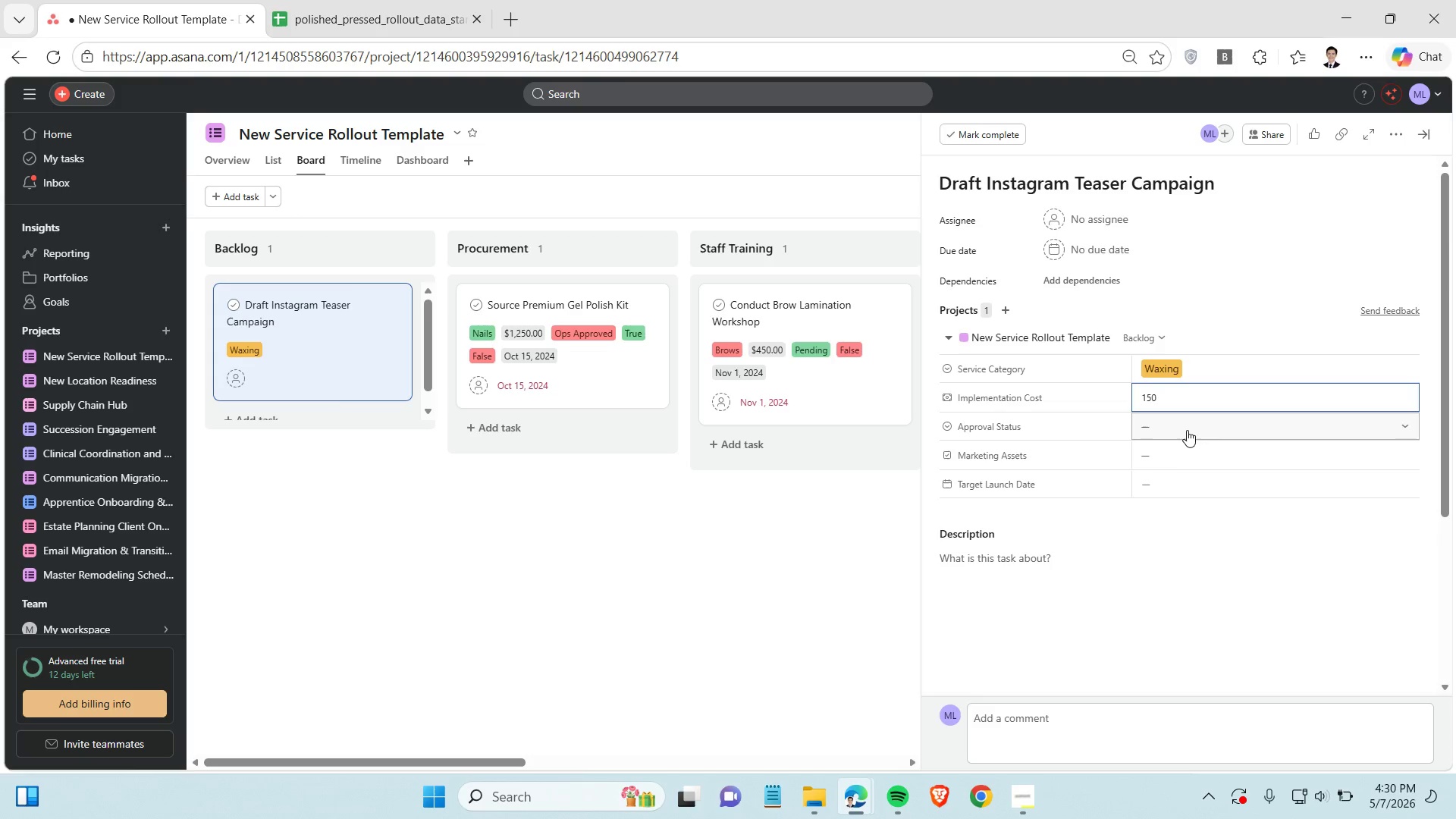 
left_click([1187, 430])
 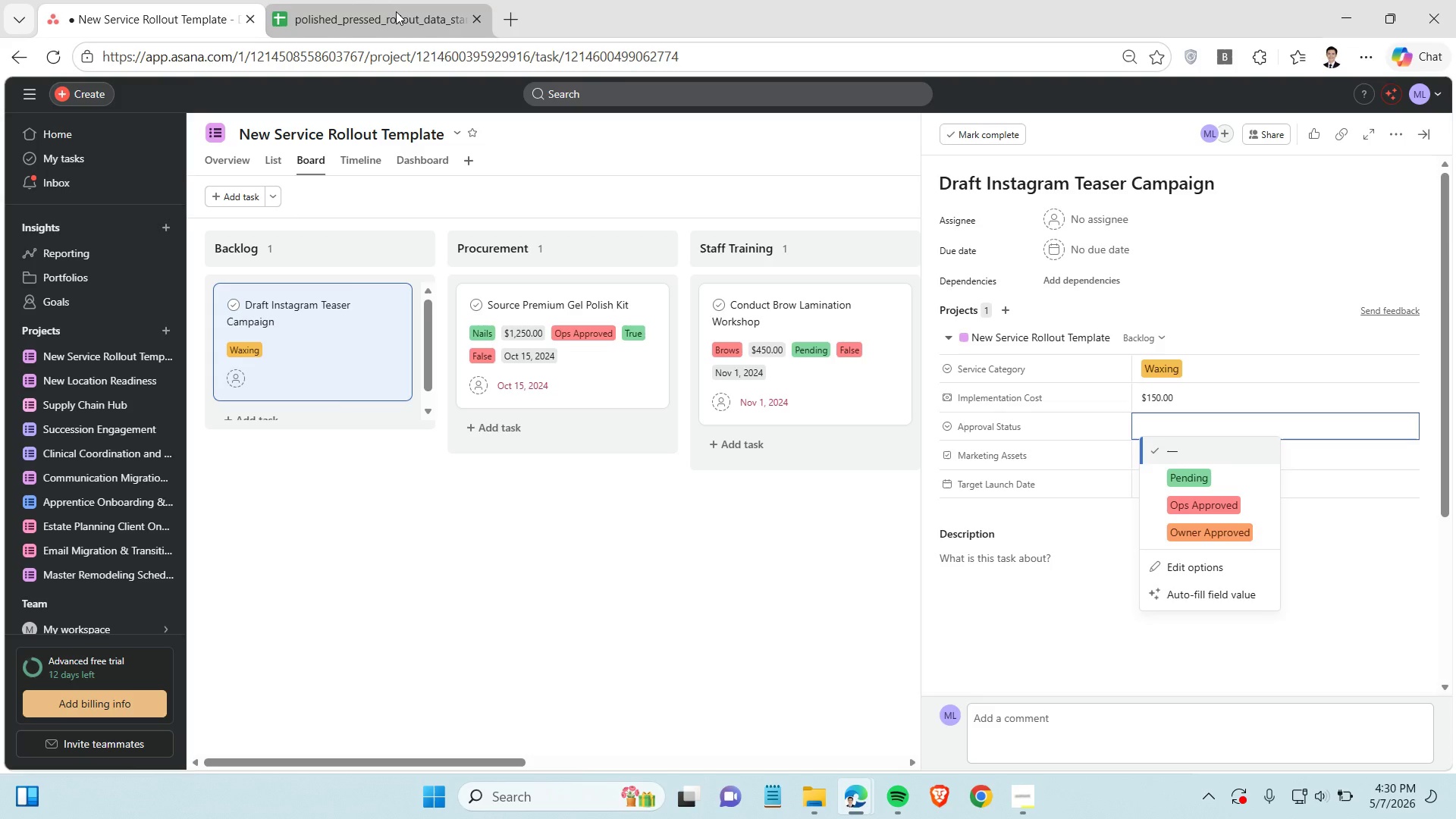 
left_click([396, 11])
 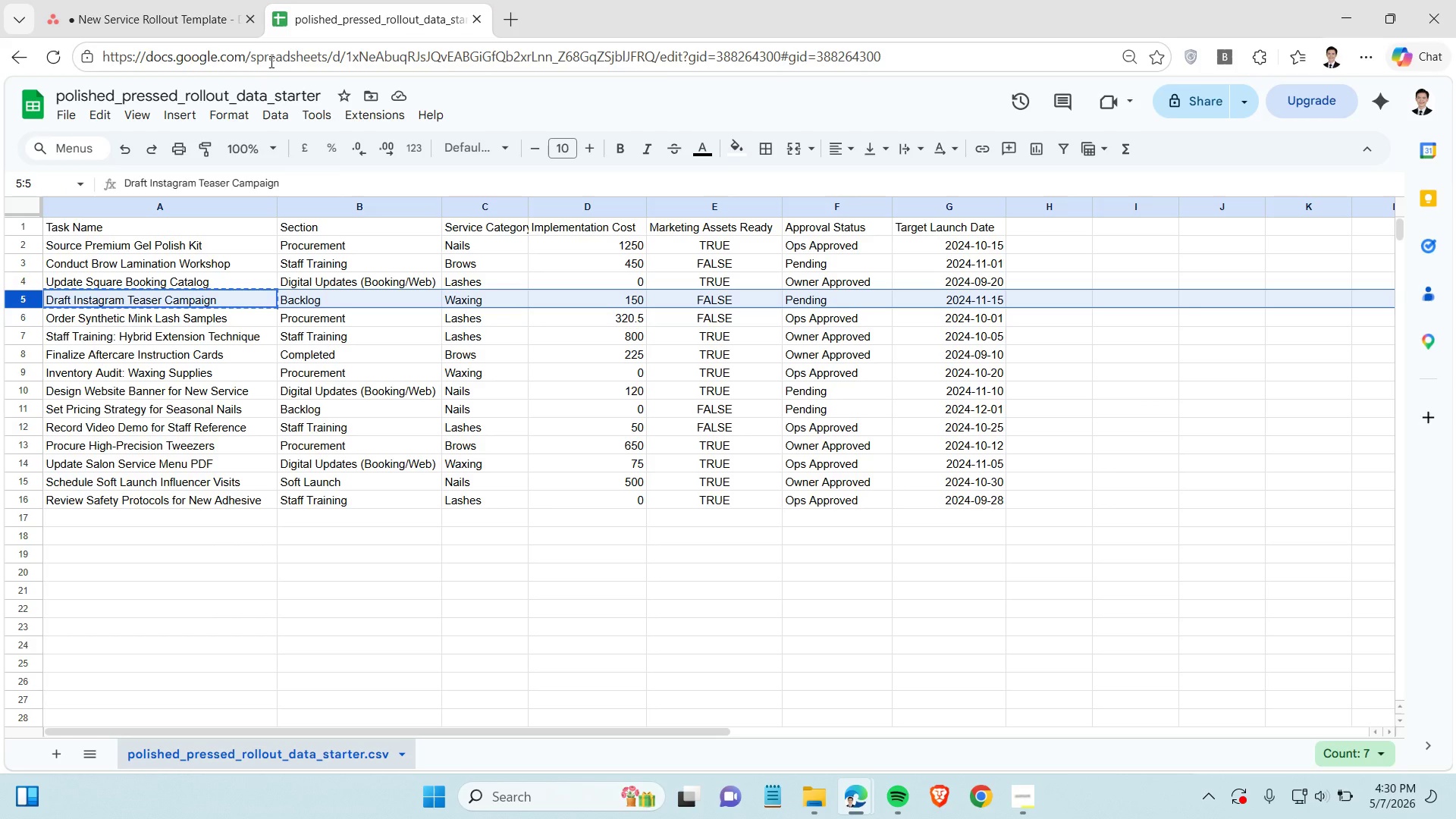 
left_click([177, 14])
 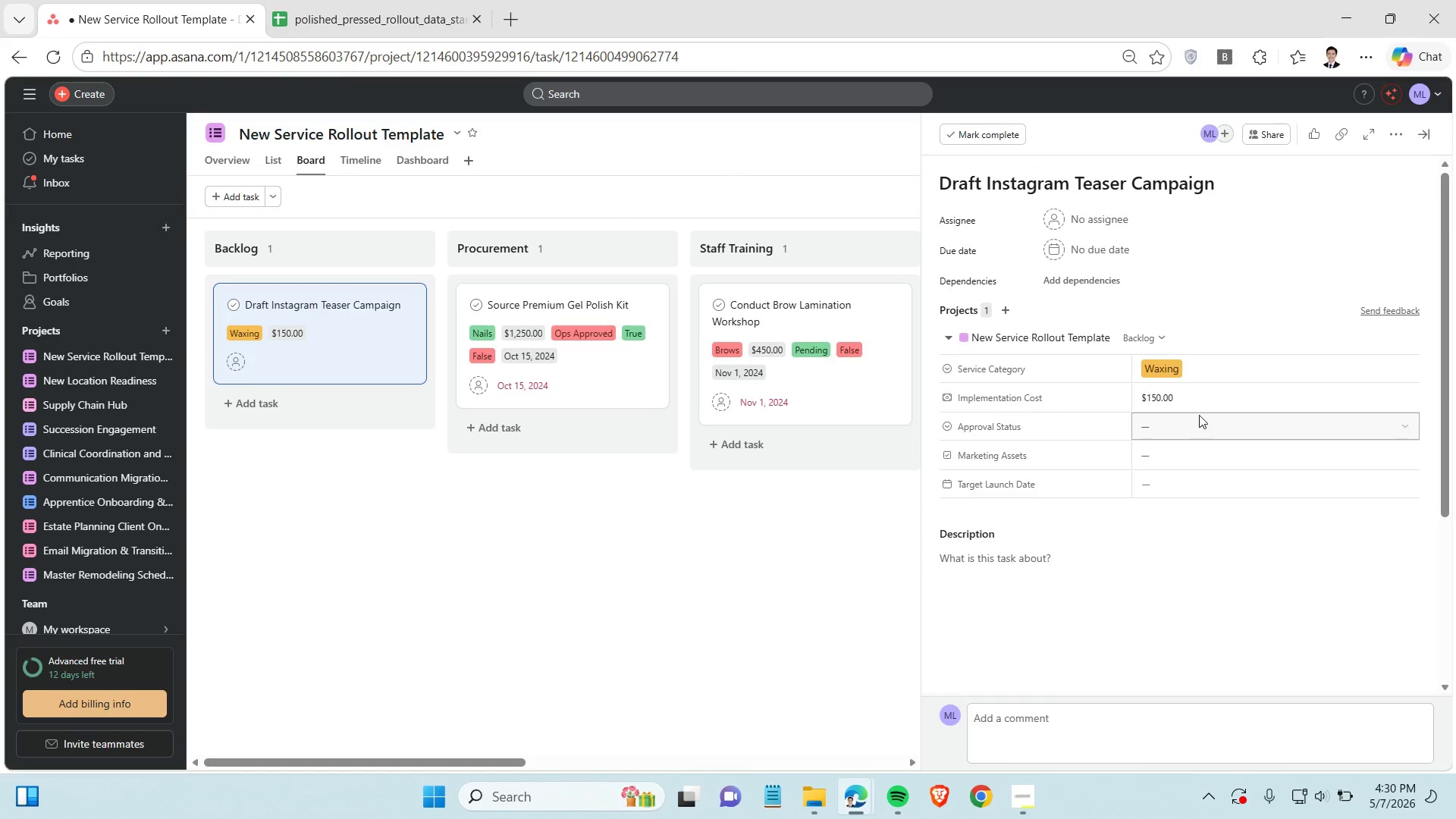 
left_click([1199, 415])
 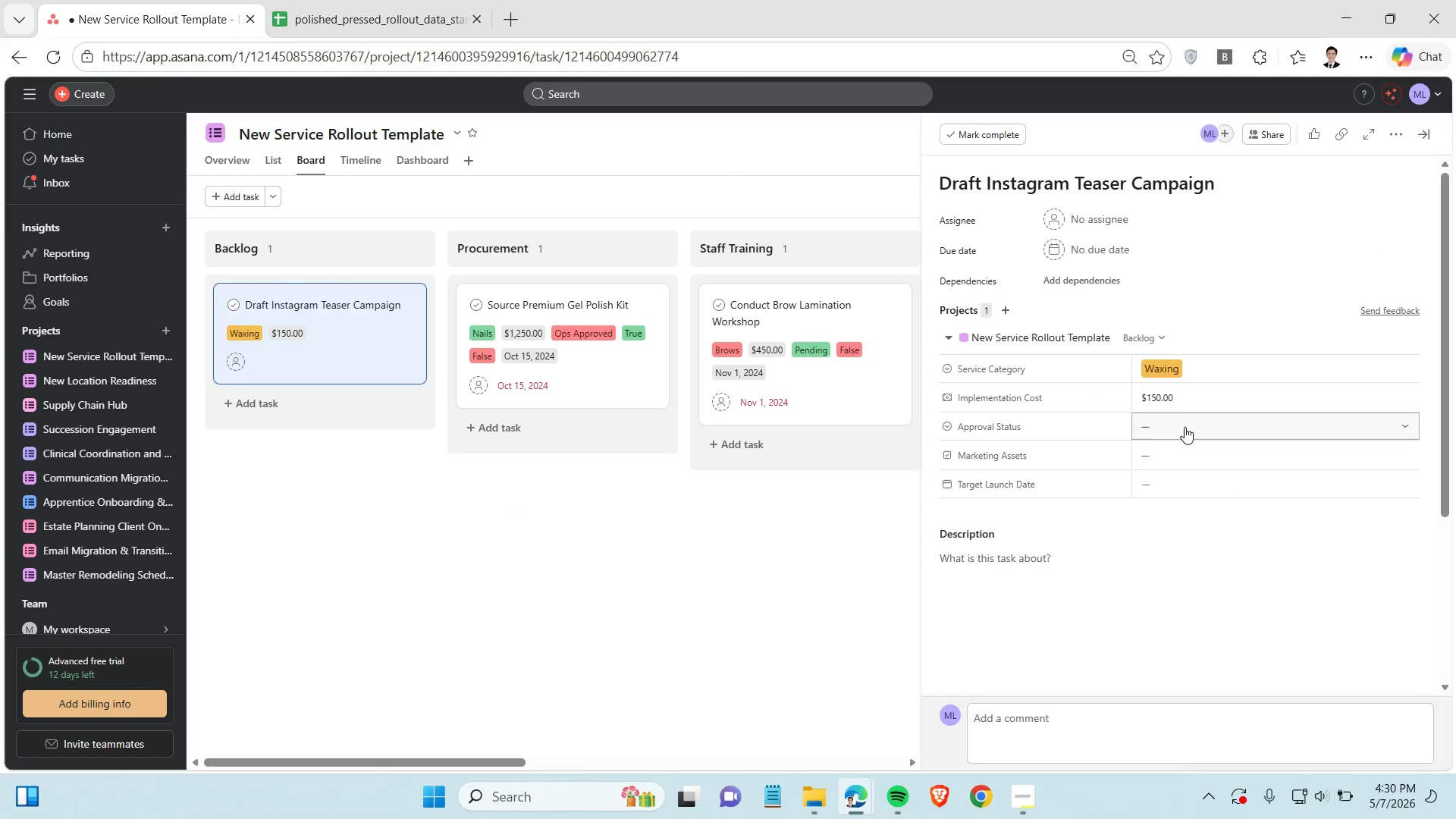 
left_click([1185, 427])
 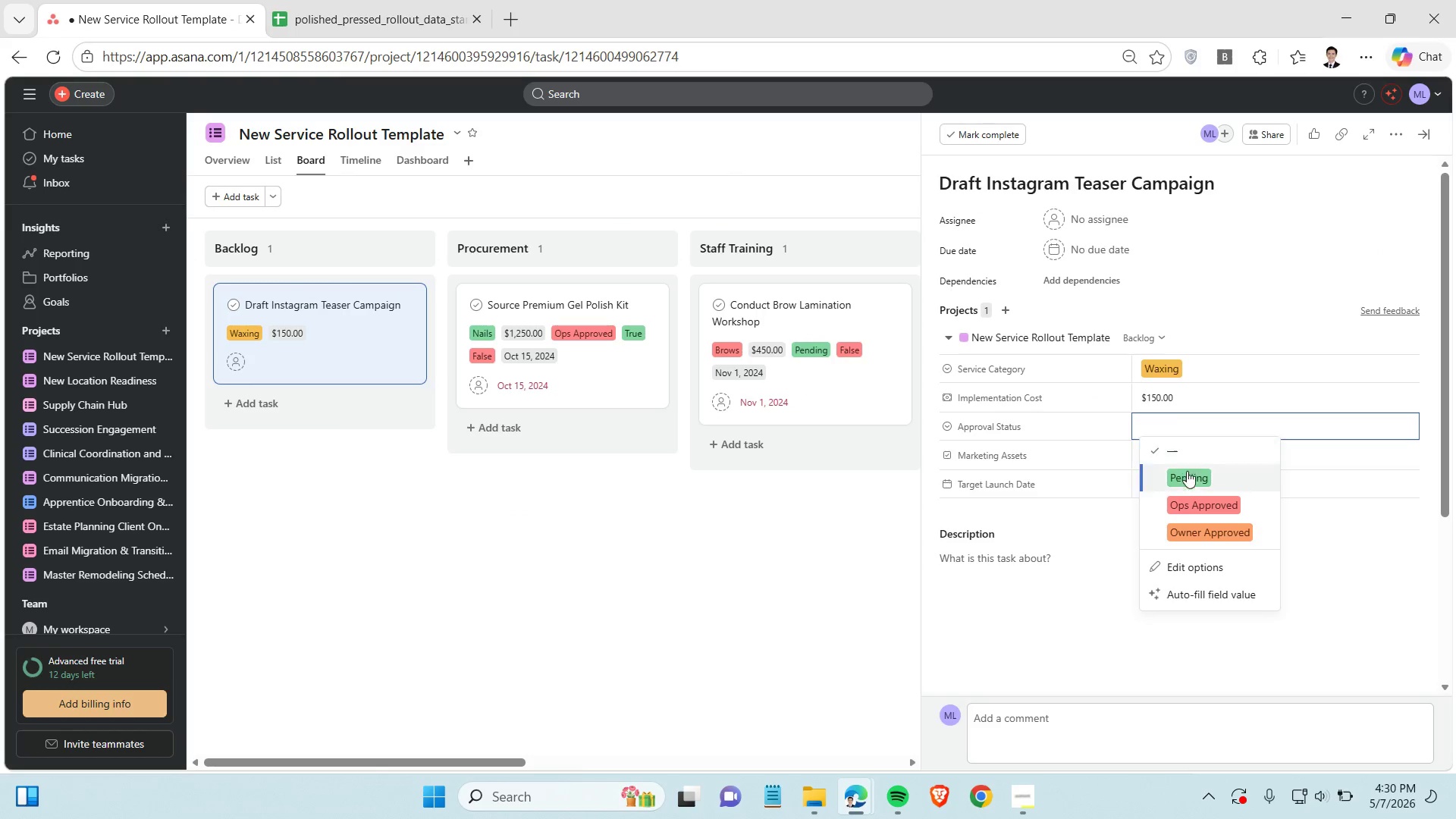 
left_click([1185, 476])
 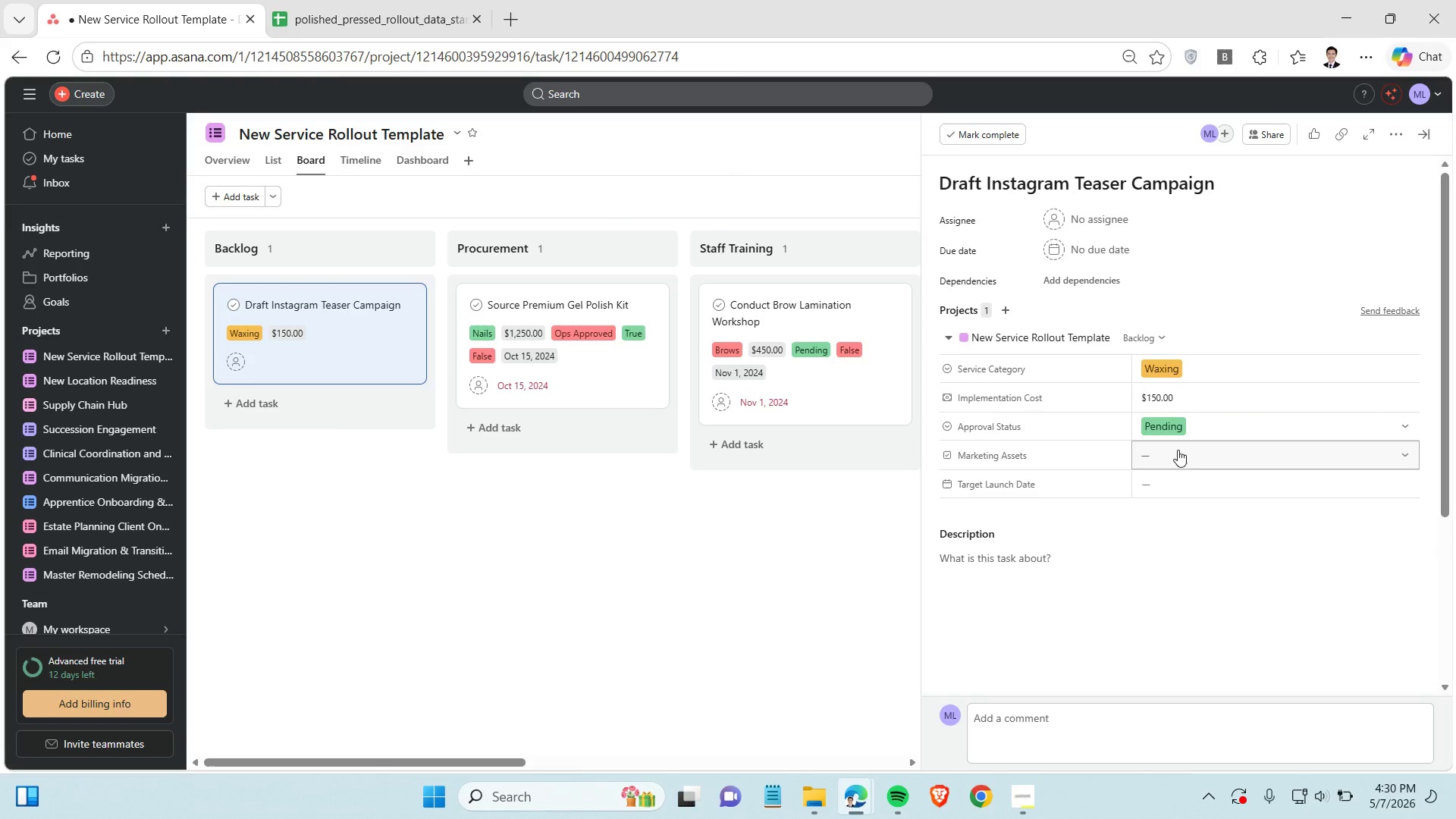 
left_click([1178, 450])
 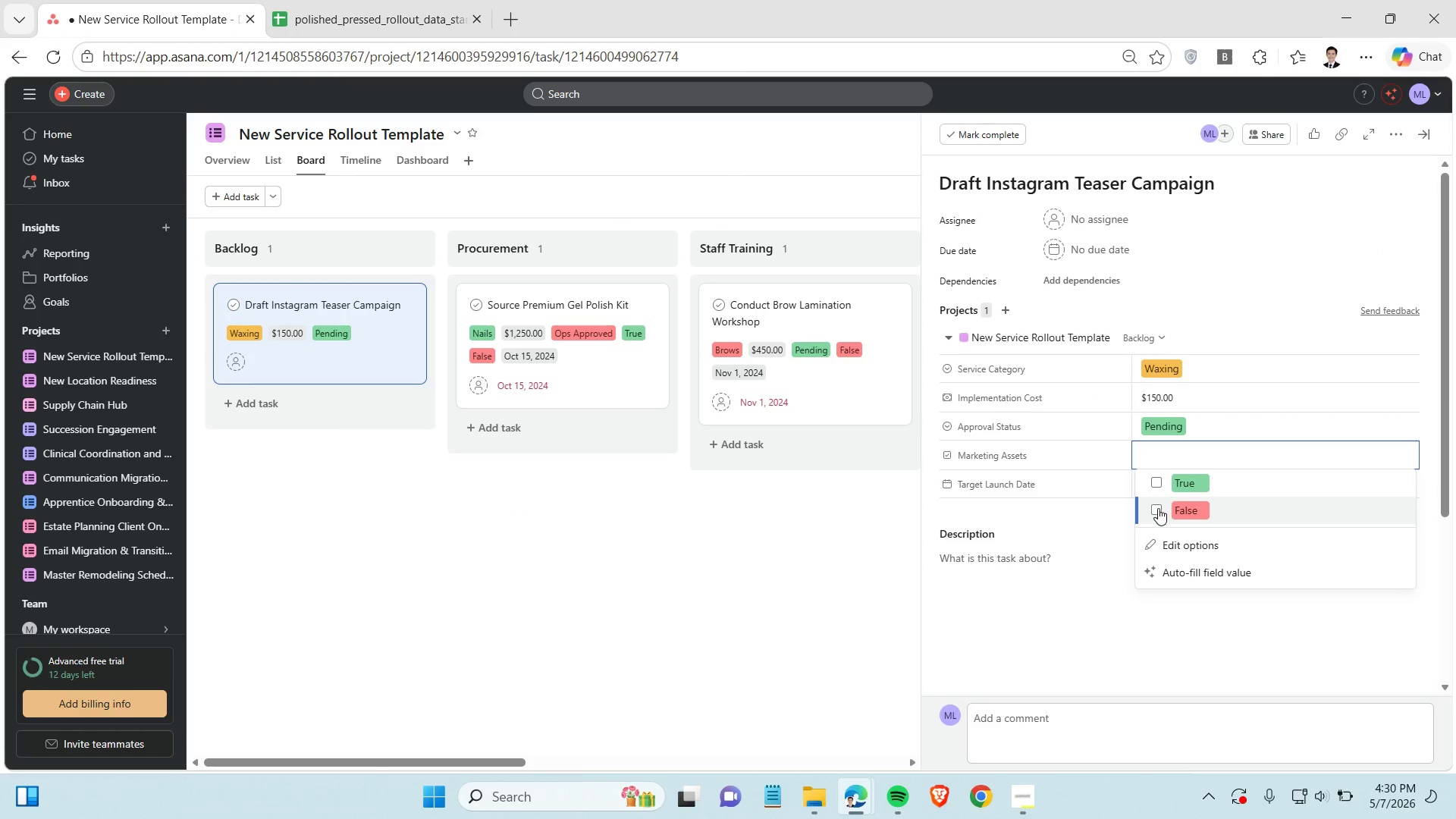 
left_click([1158, 508])
 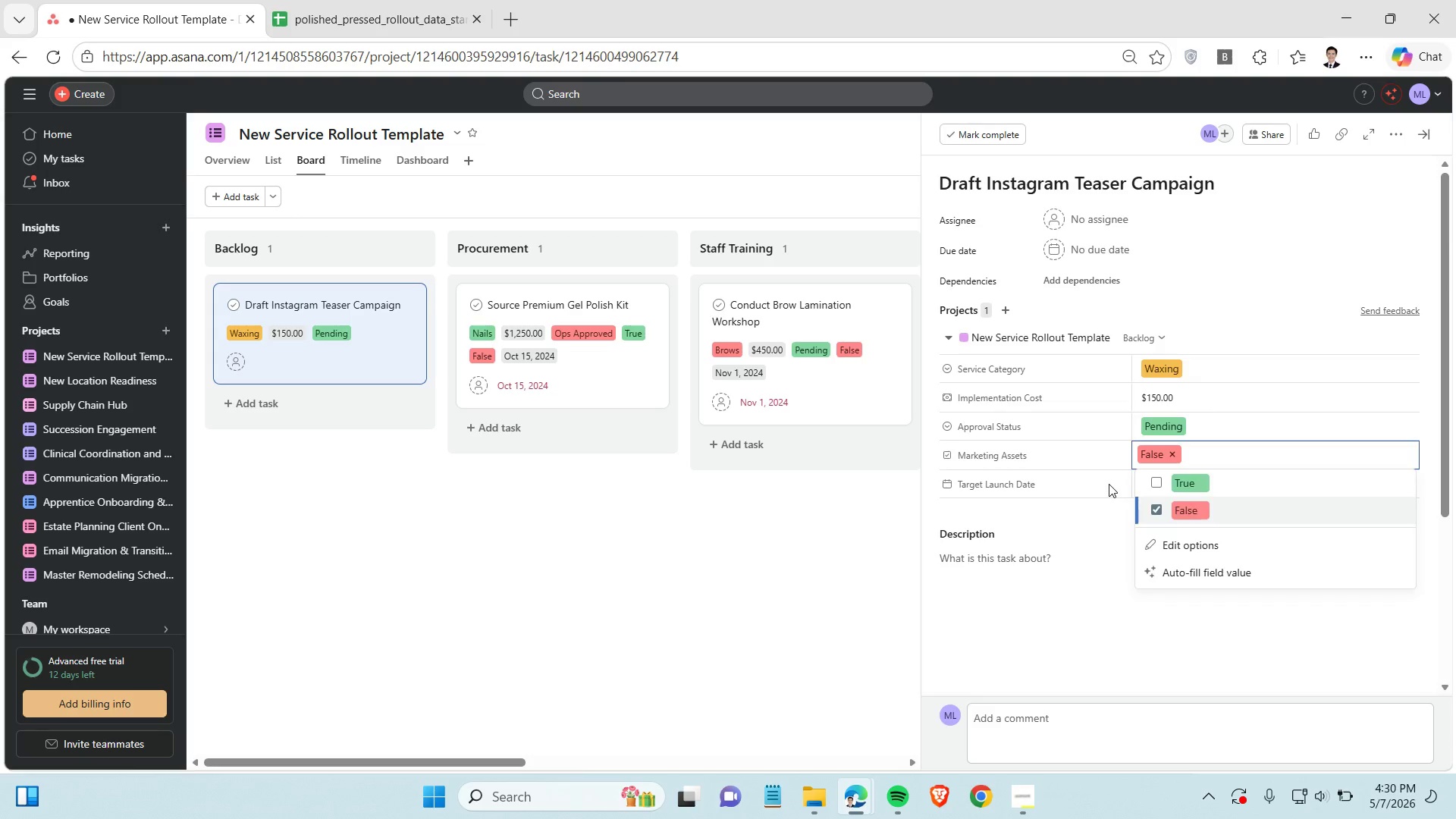 
left_click([1109, 484])
 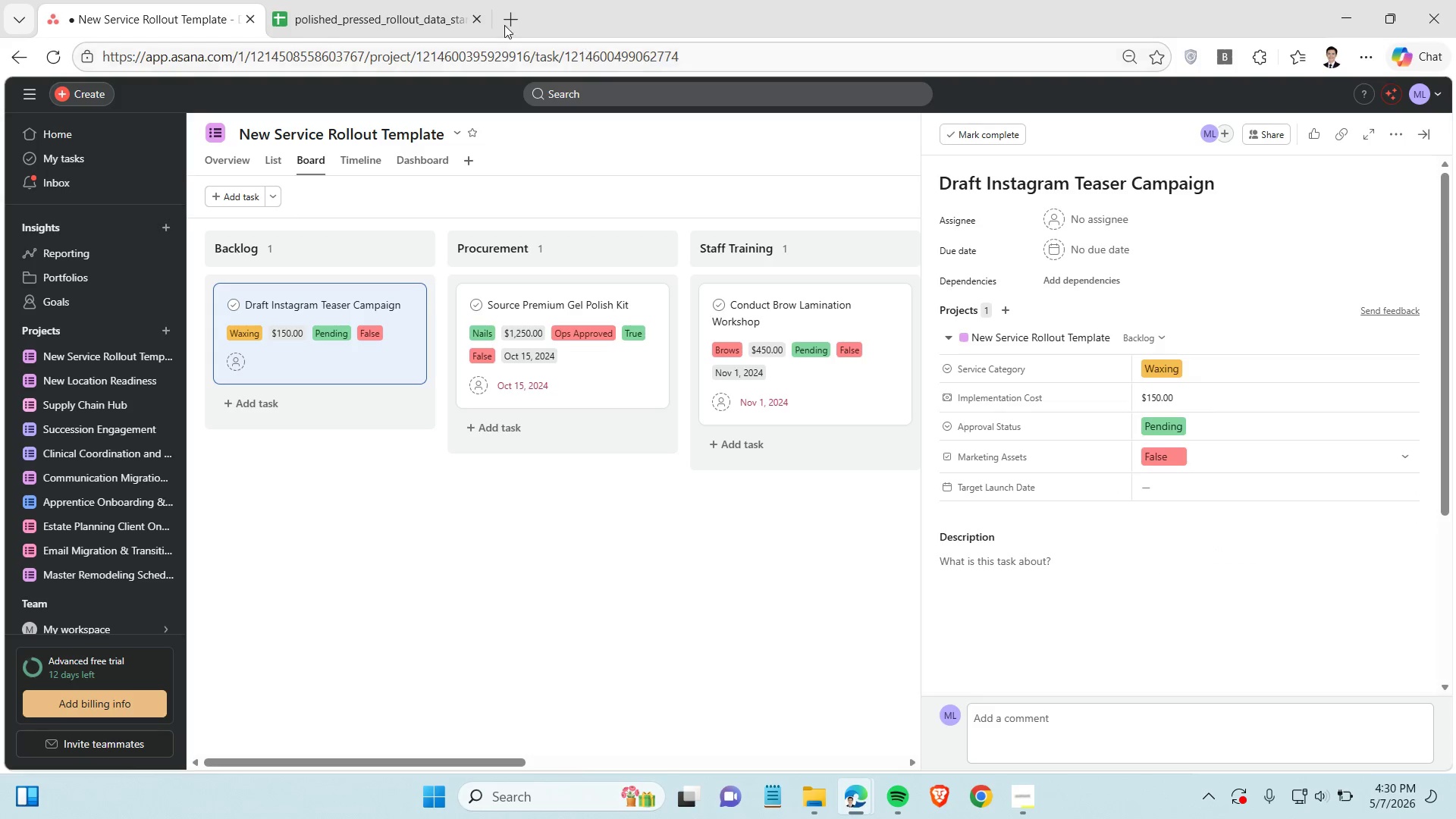 
left_click([372, 0])
 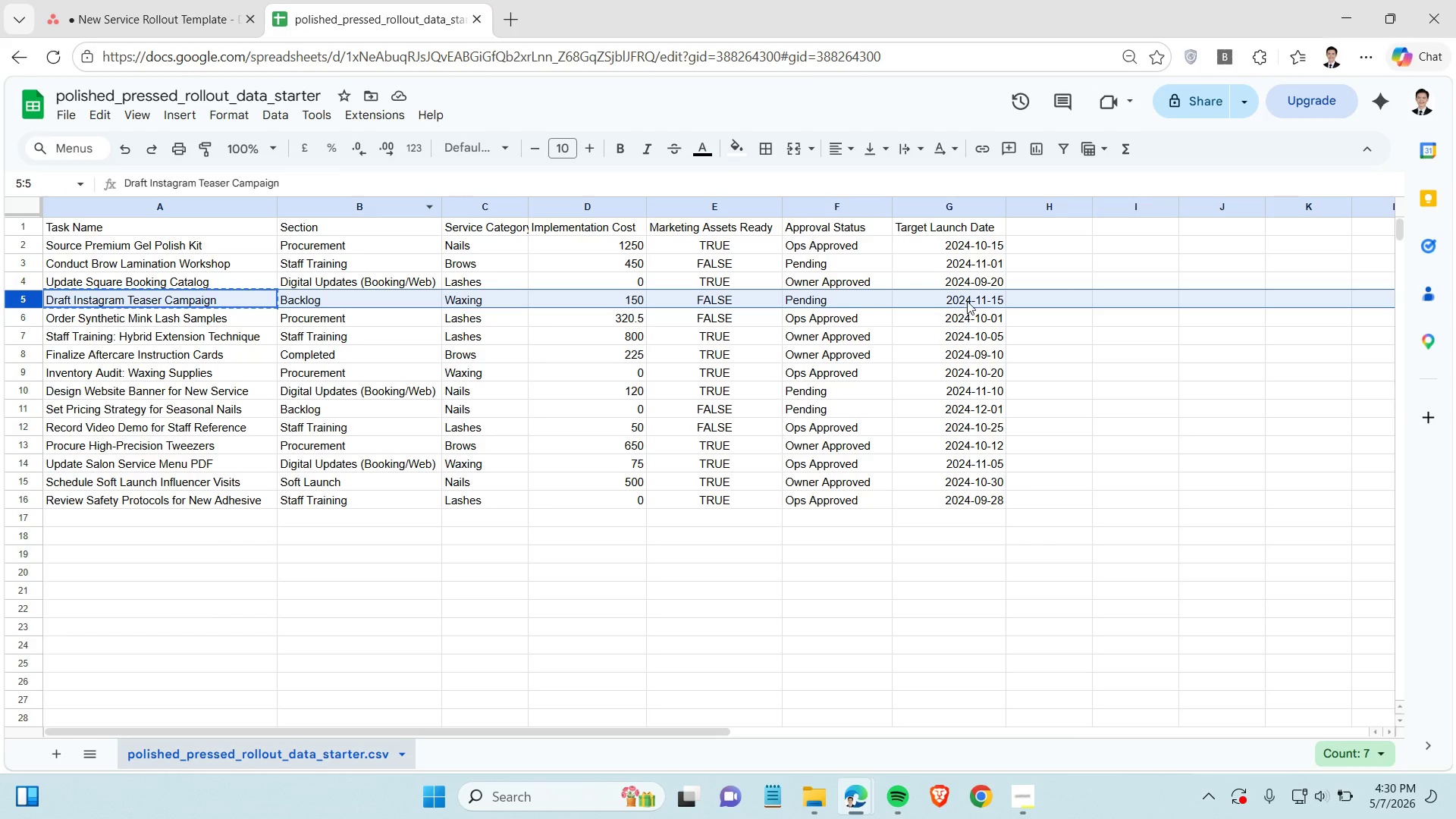 
left_click([968, 300])
 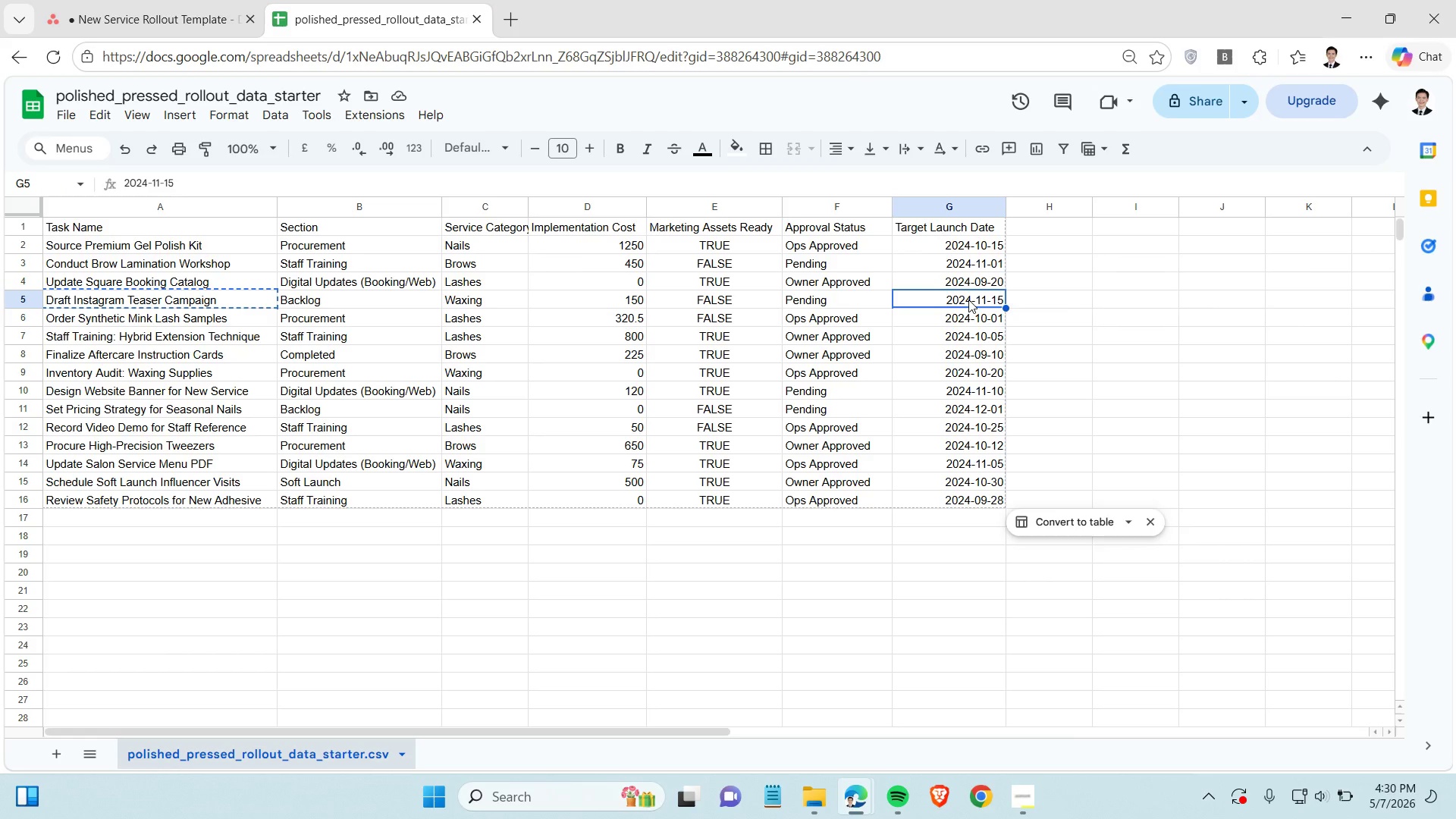 
key(Control+C)
 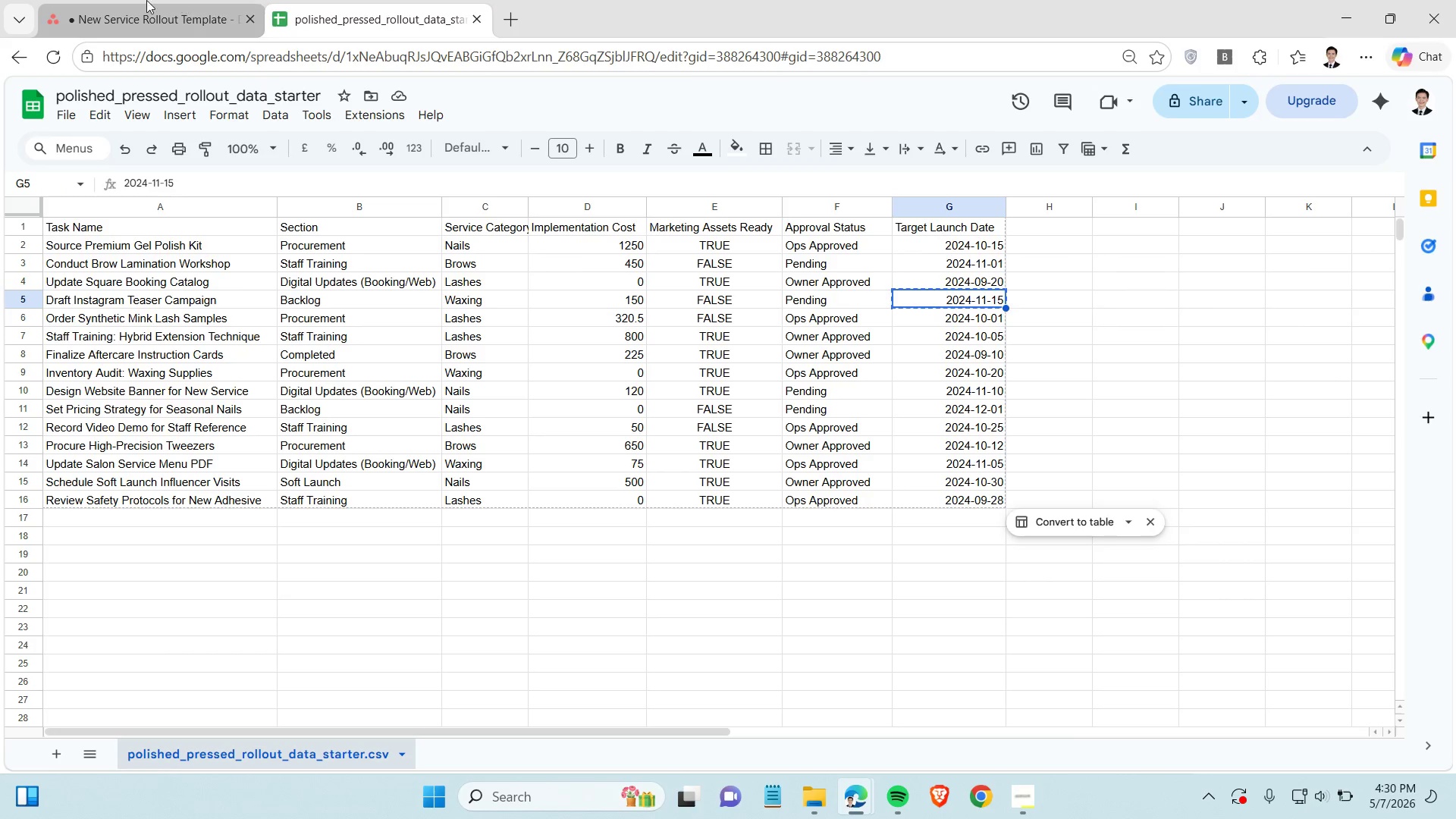 
left_click([147, 5])
 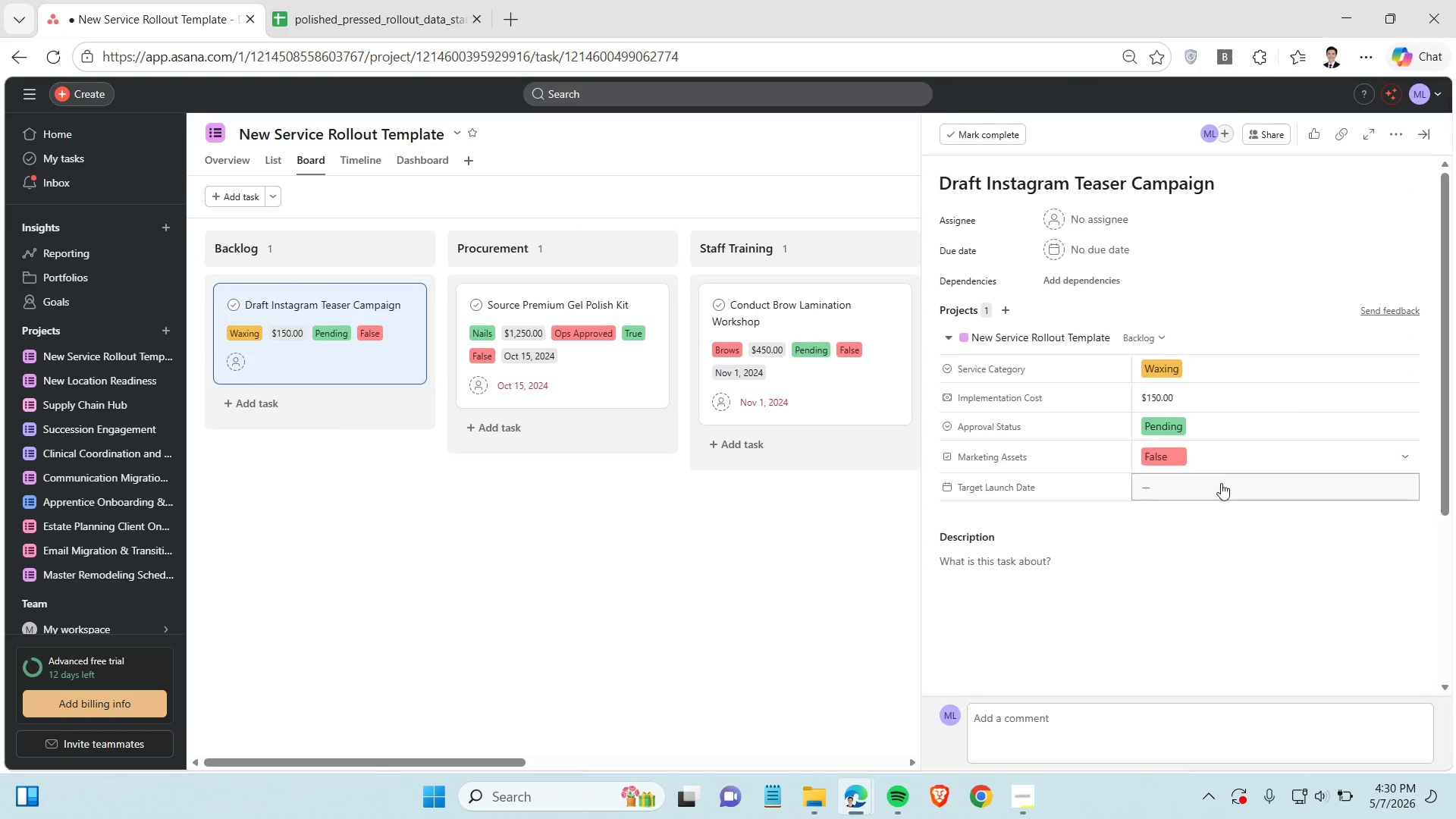 
left_click([1213, 487])
 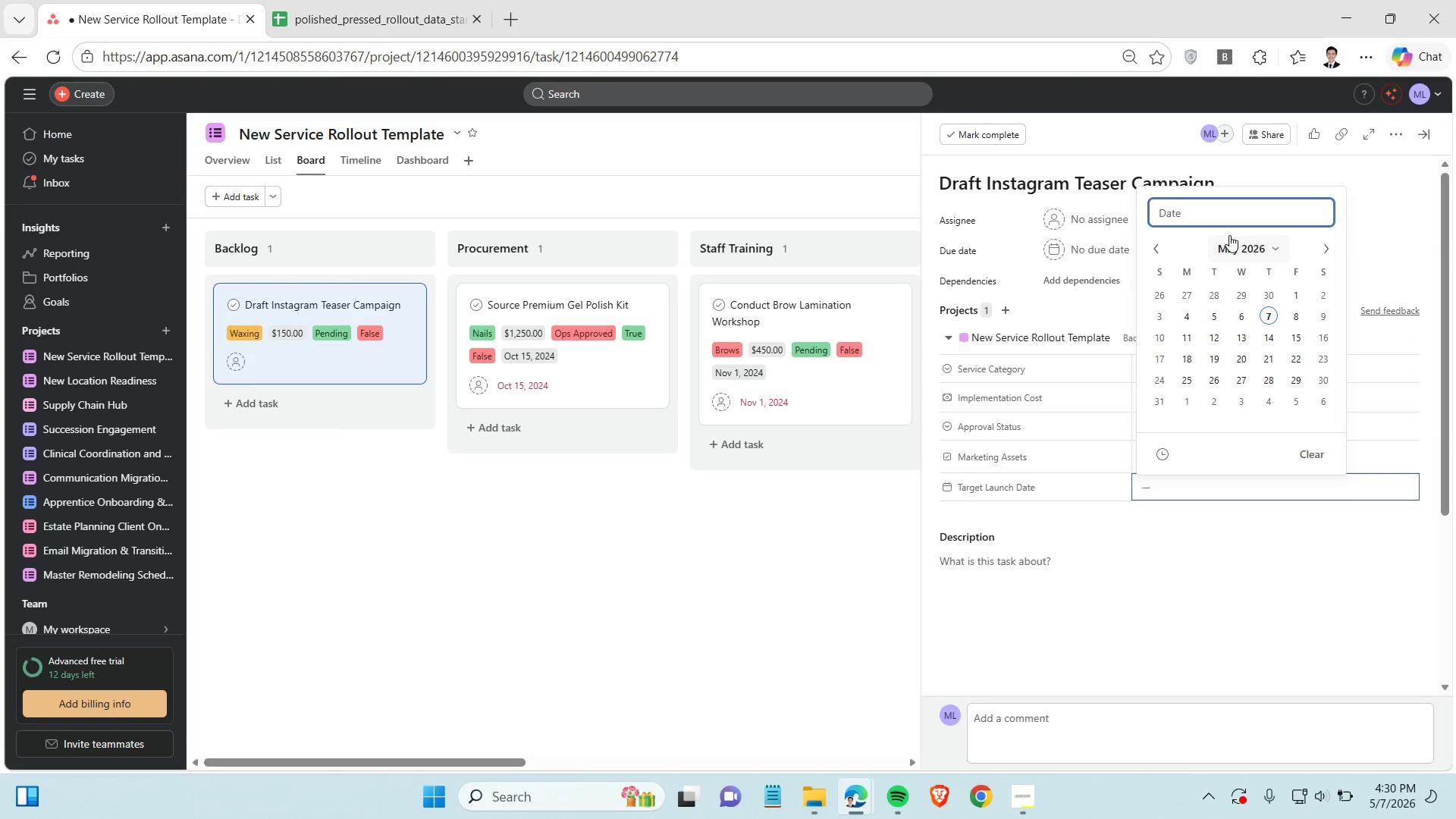 
key(Control+V)
 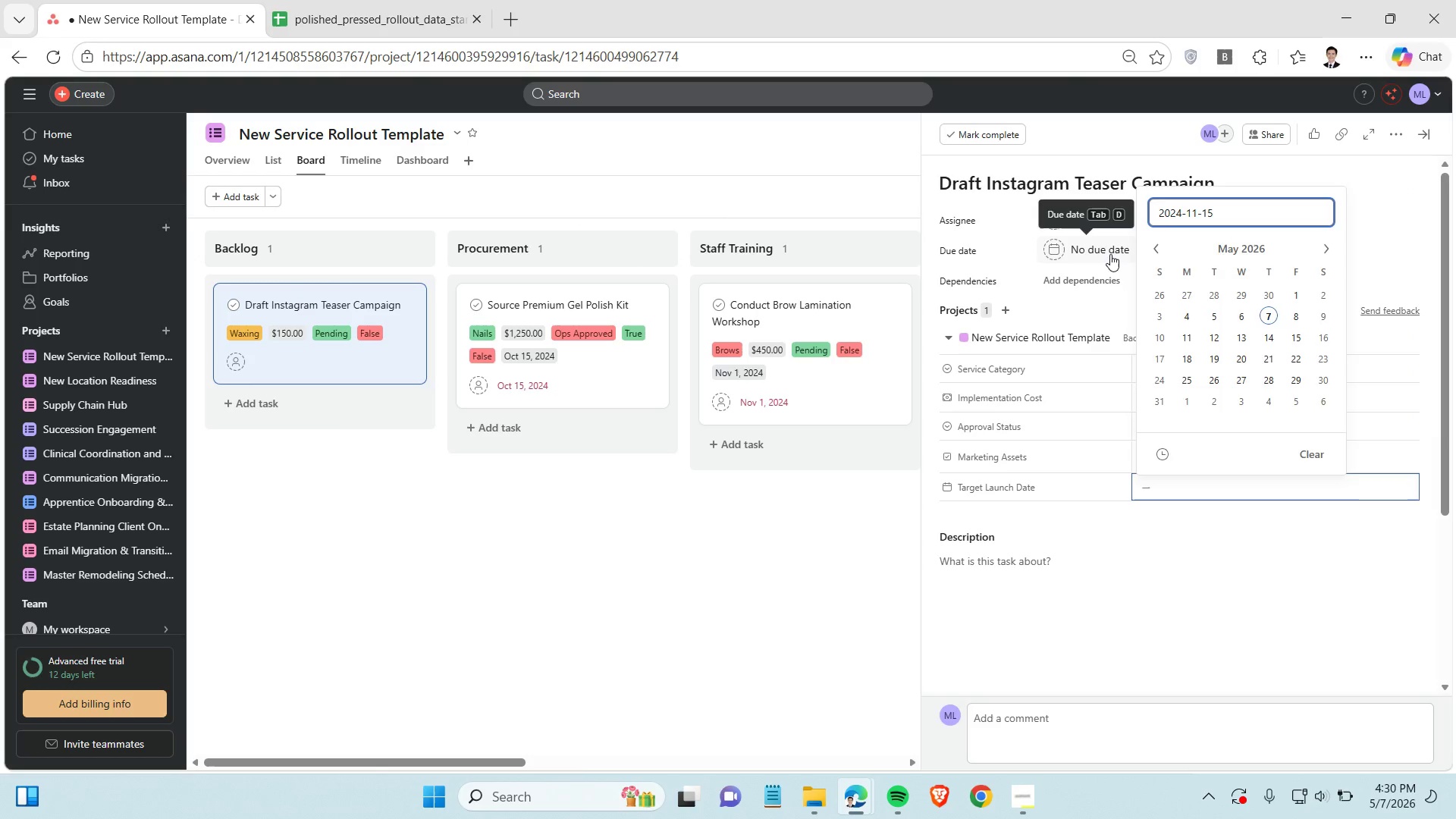 
left_click([1110, 254])
 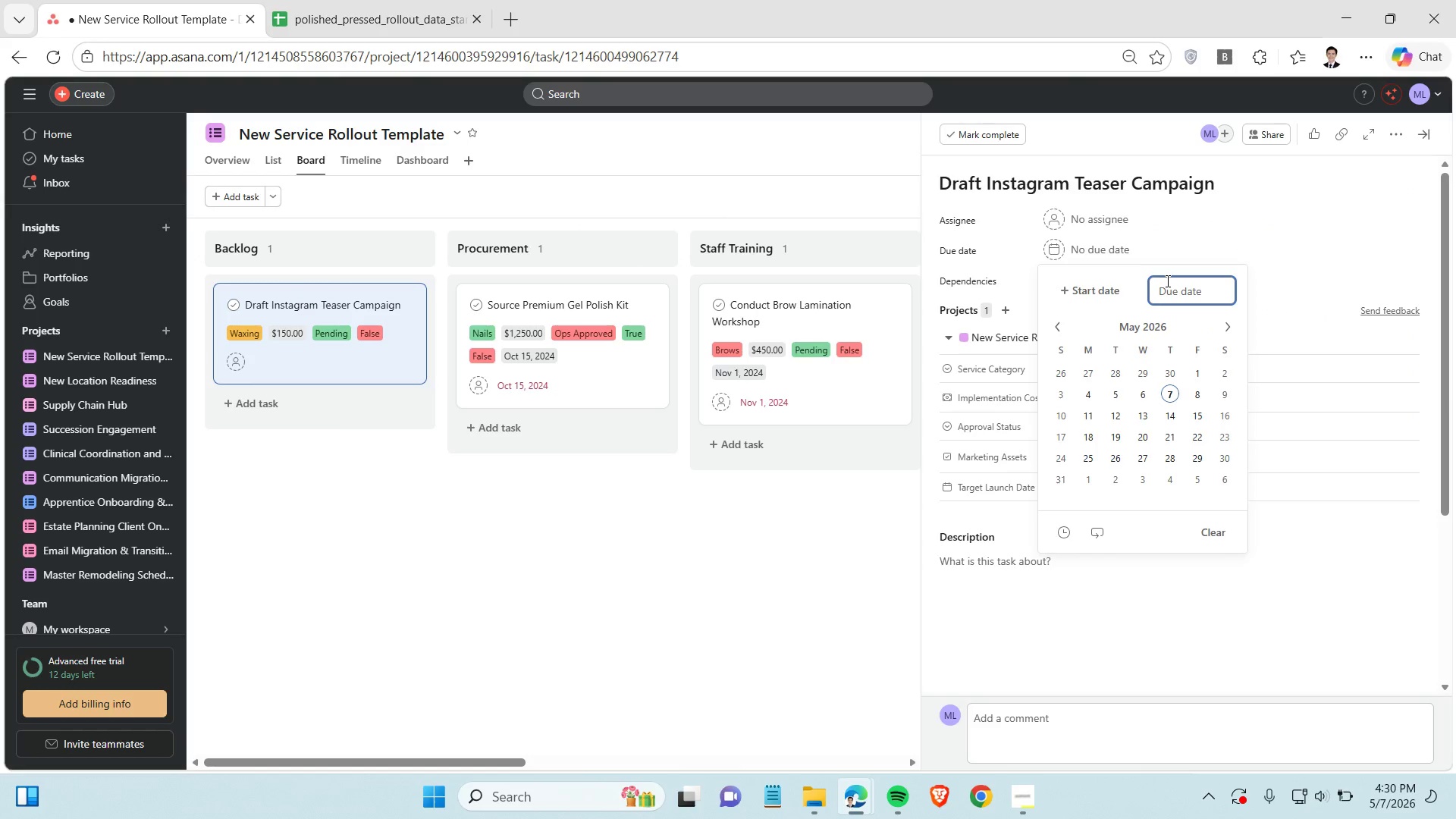 
key(Control+V)
 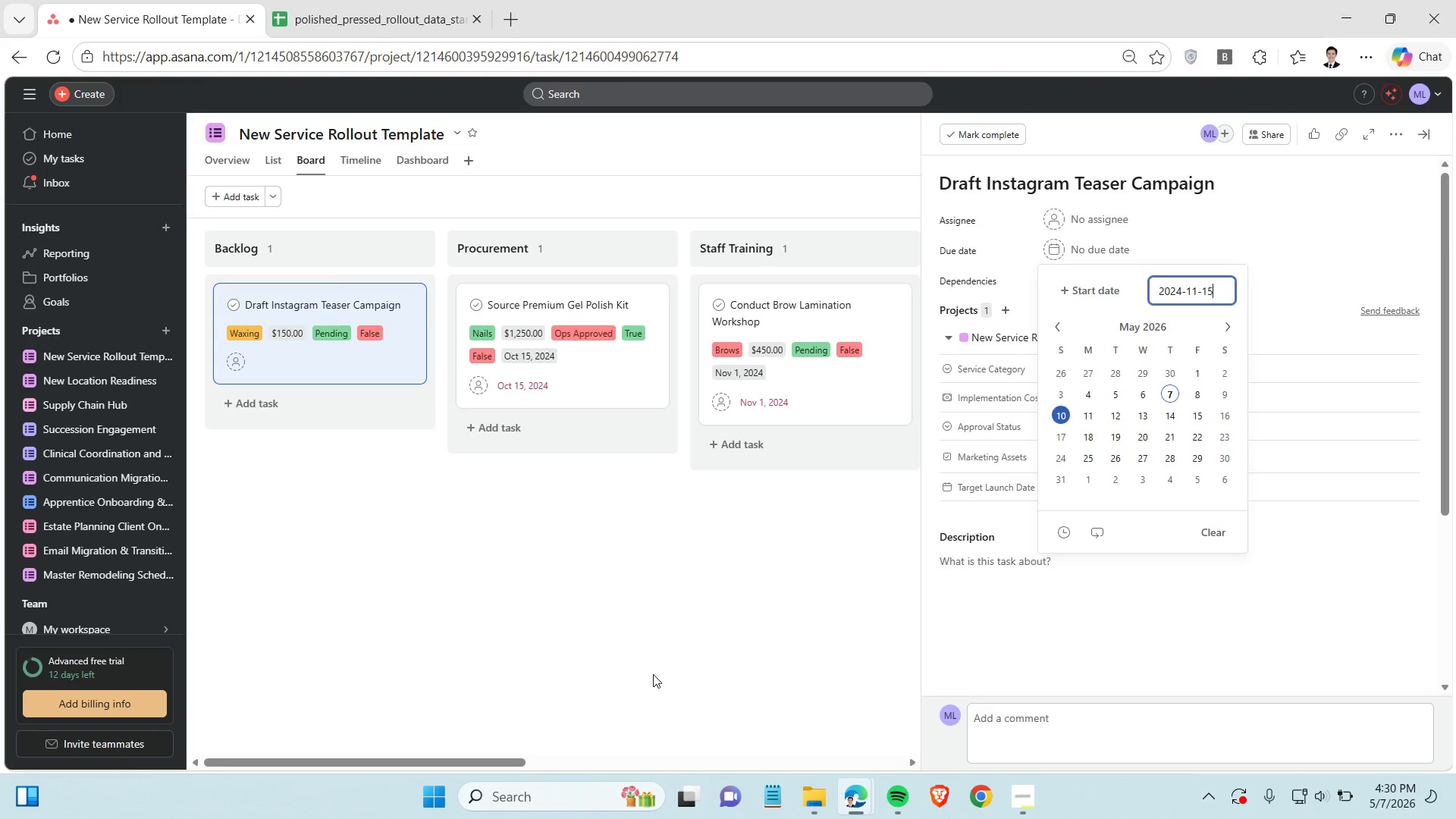 
left_click([711, 611])
 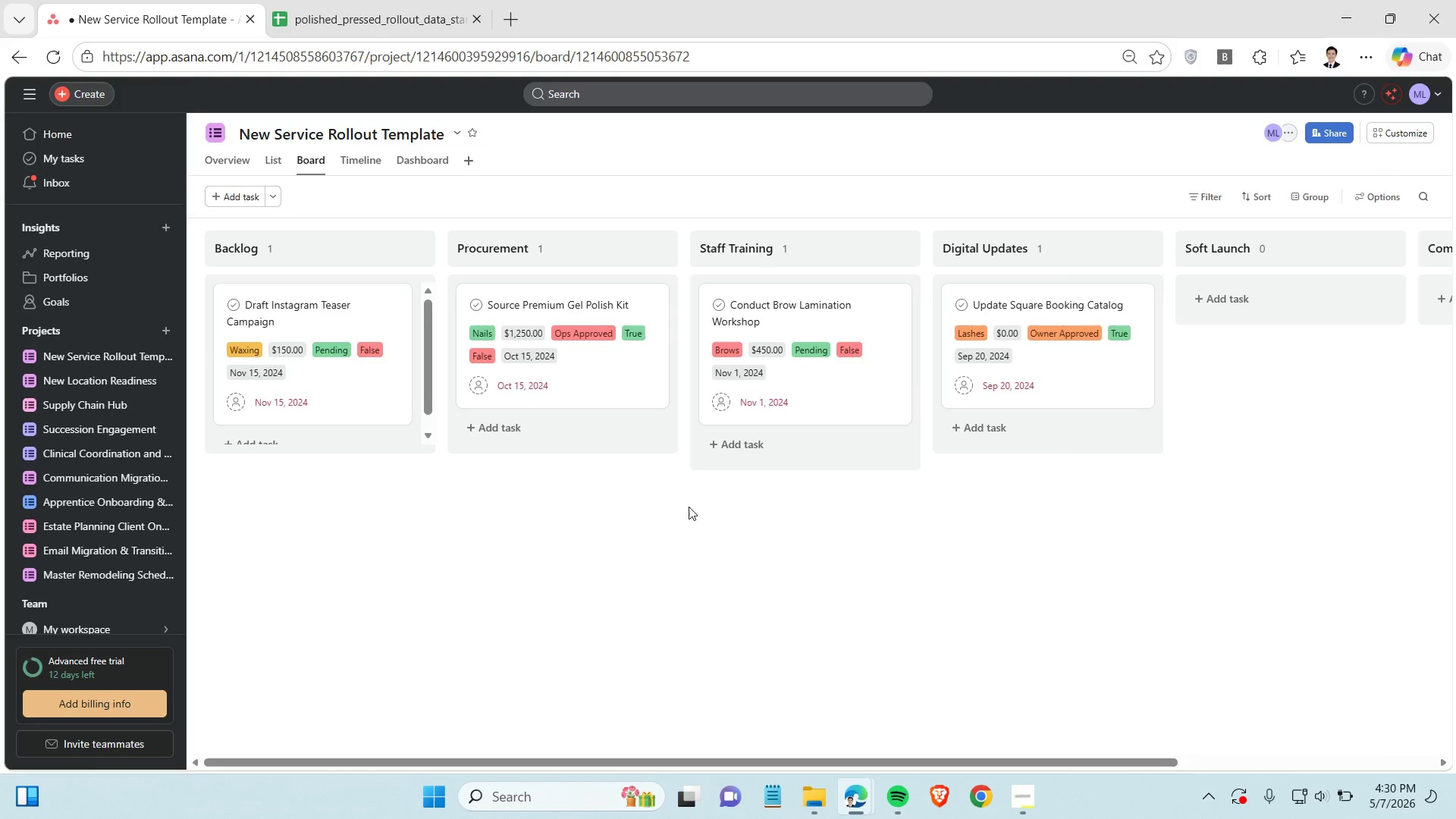 
left_click([300, 13])
 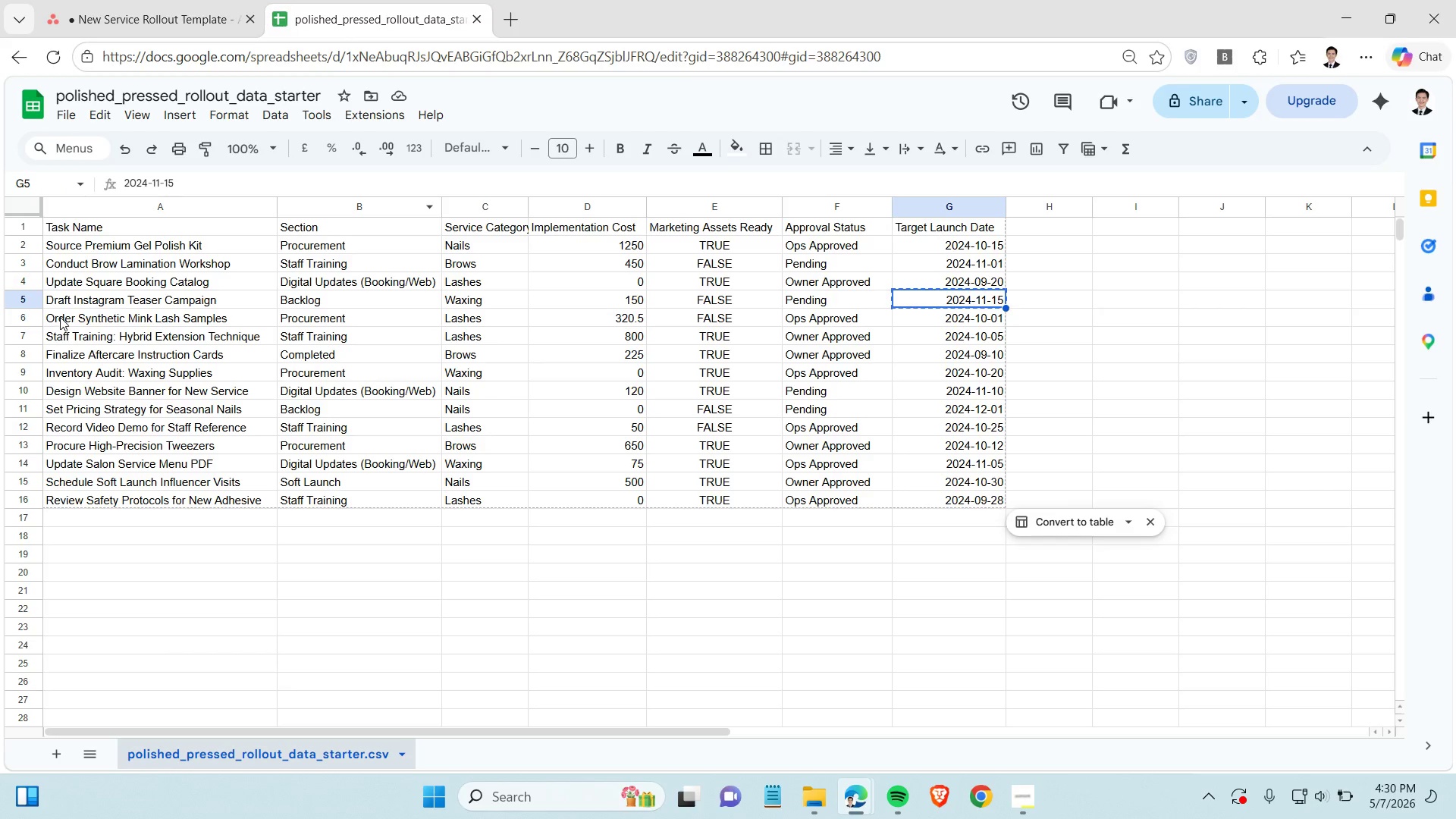 
left_click([60, 317])
 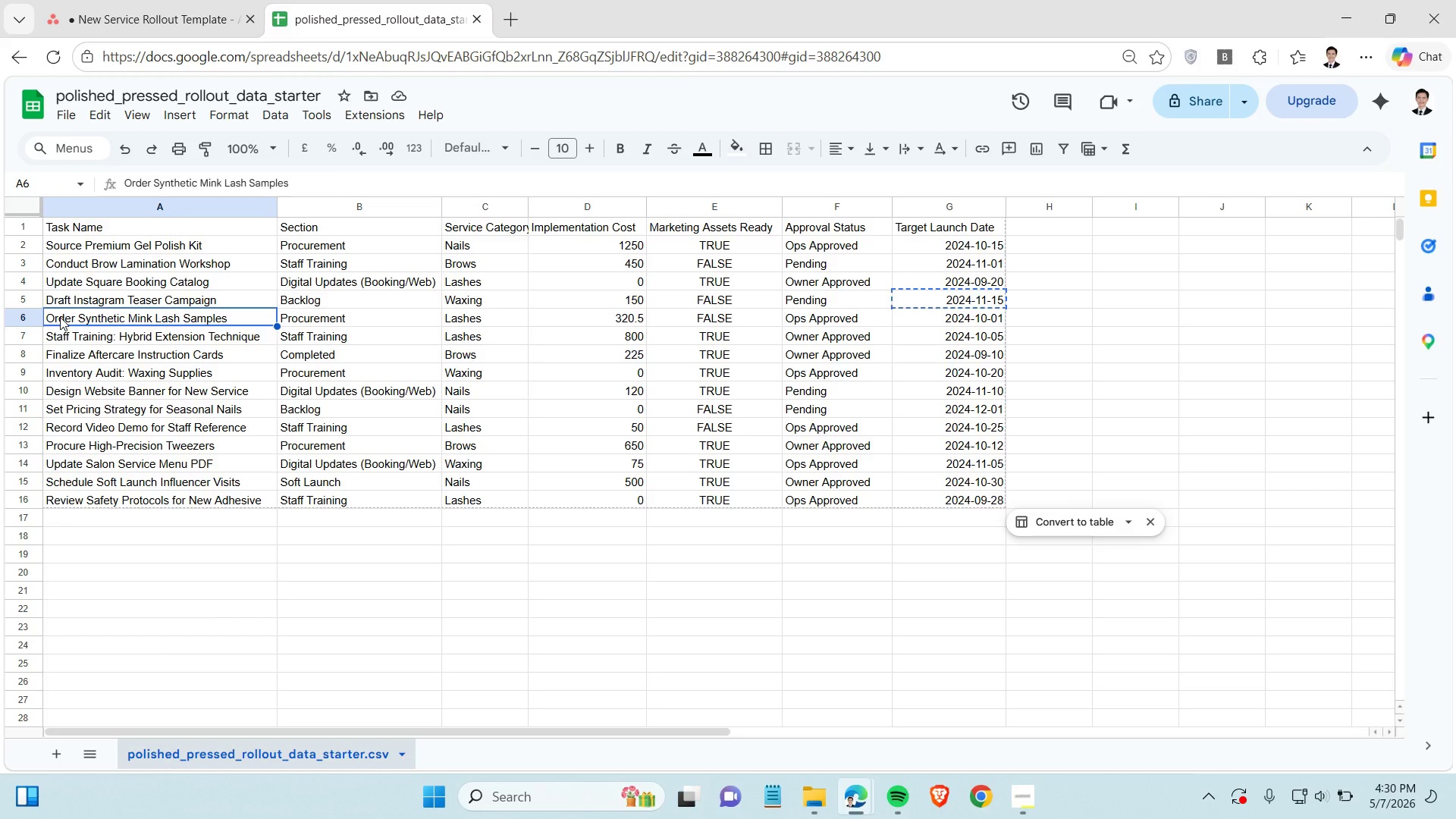 
key(Control+C)
 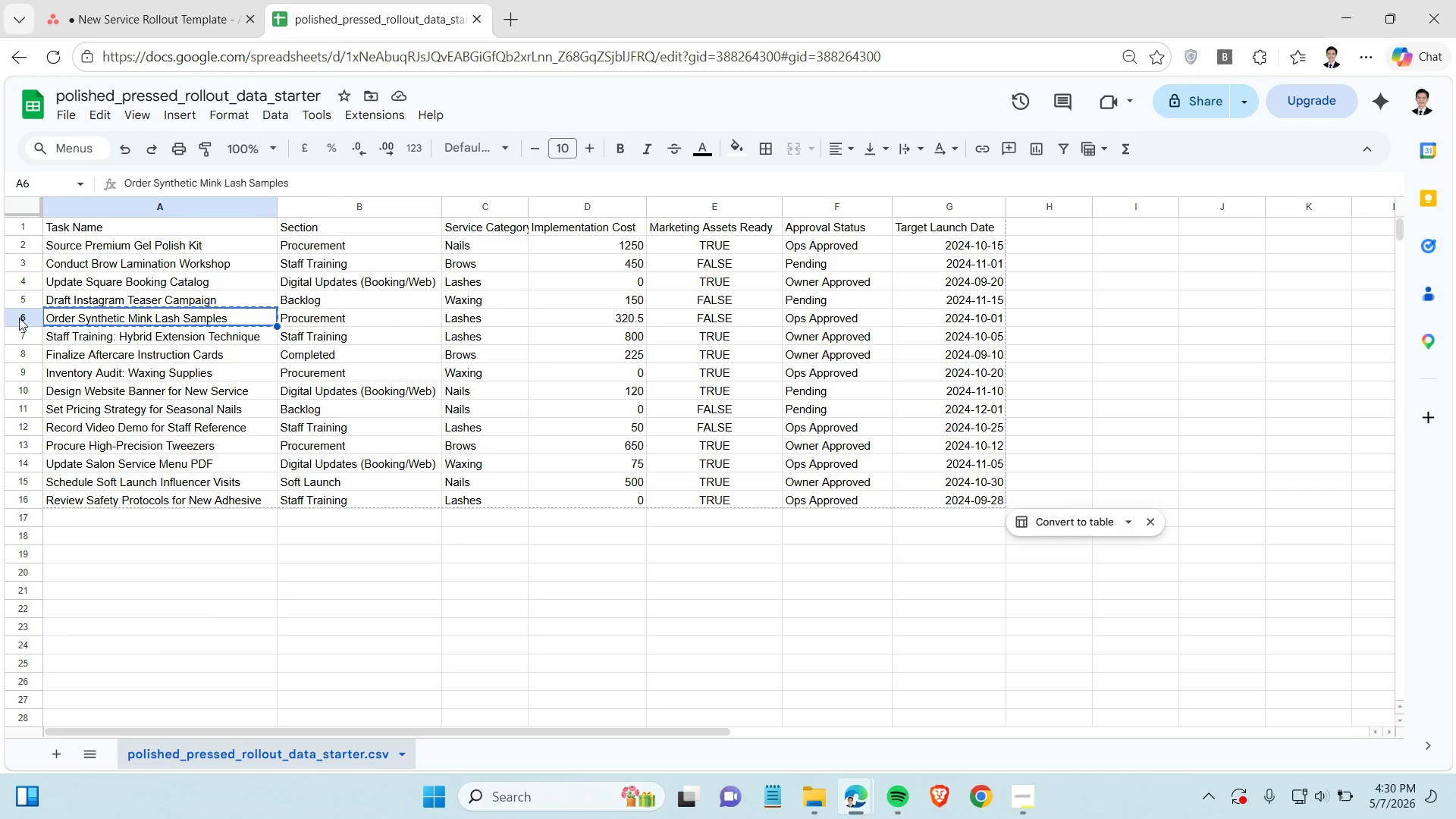 
left_click([19, 317])
 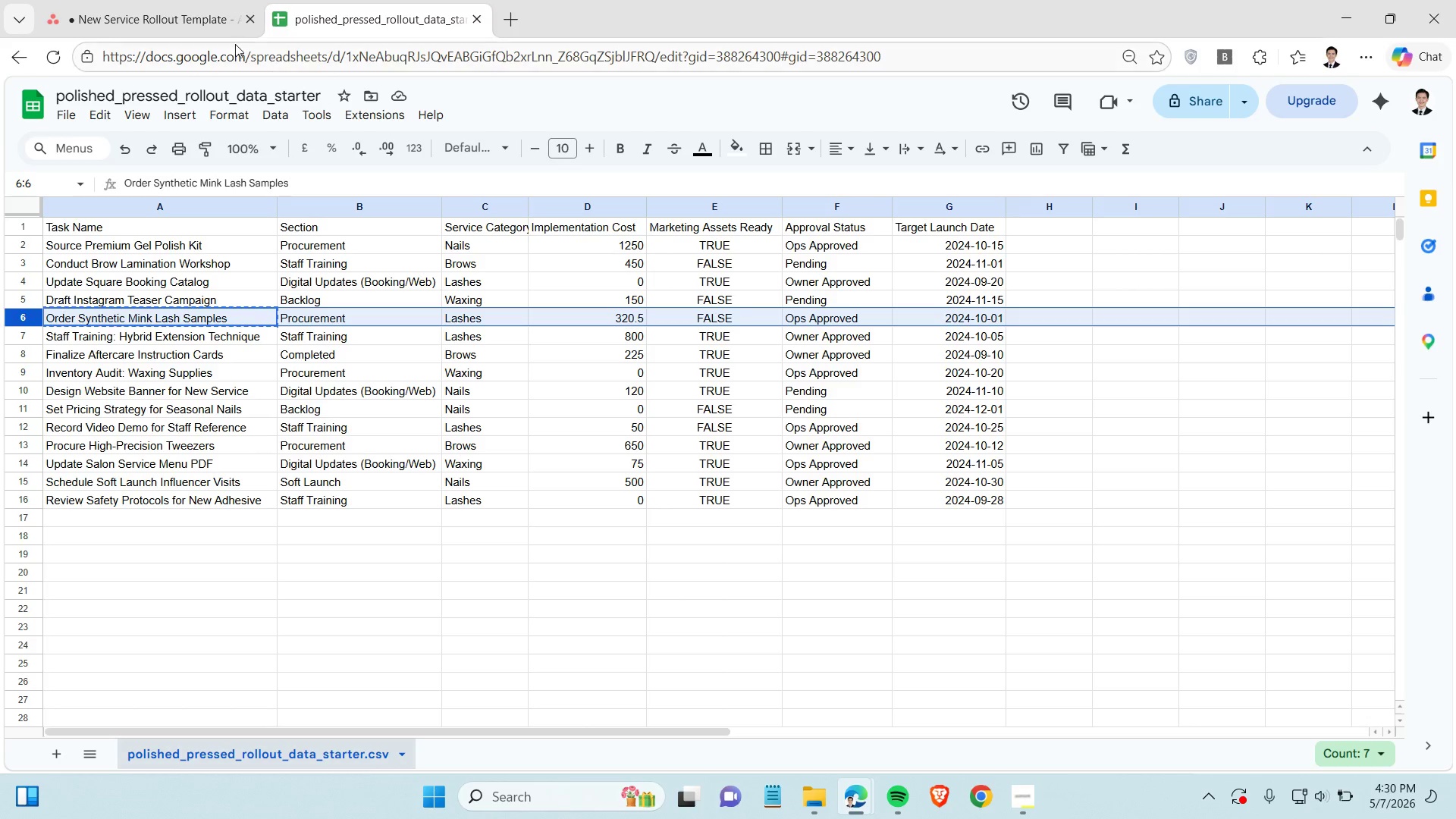 
left_click([158, 19])
 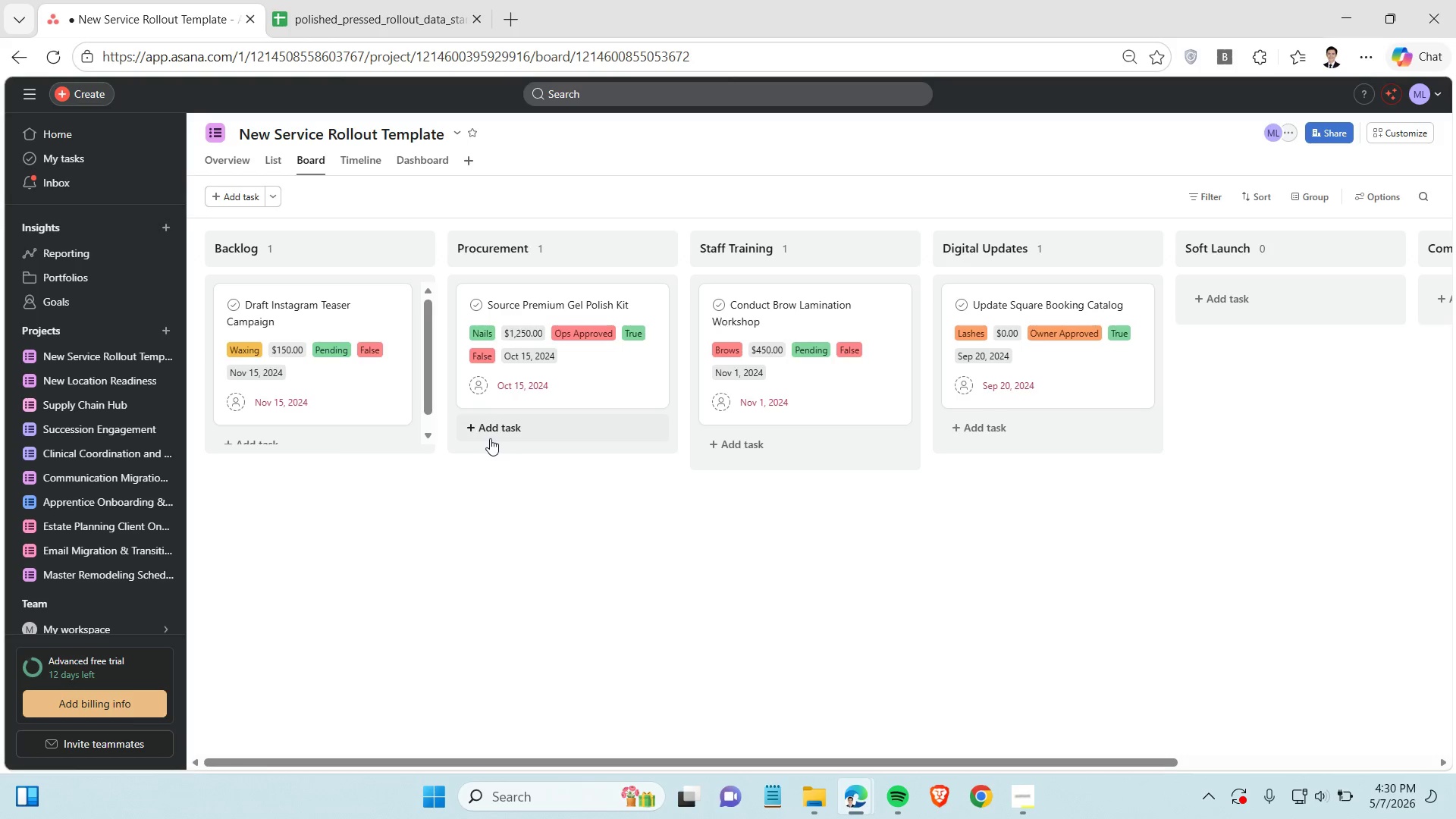 
left_click([491, 432])
 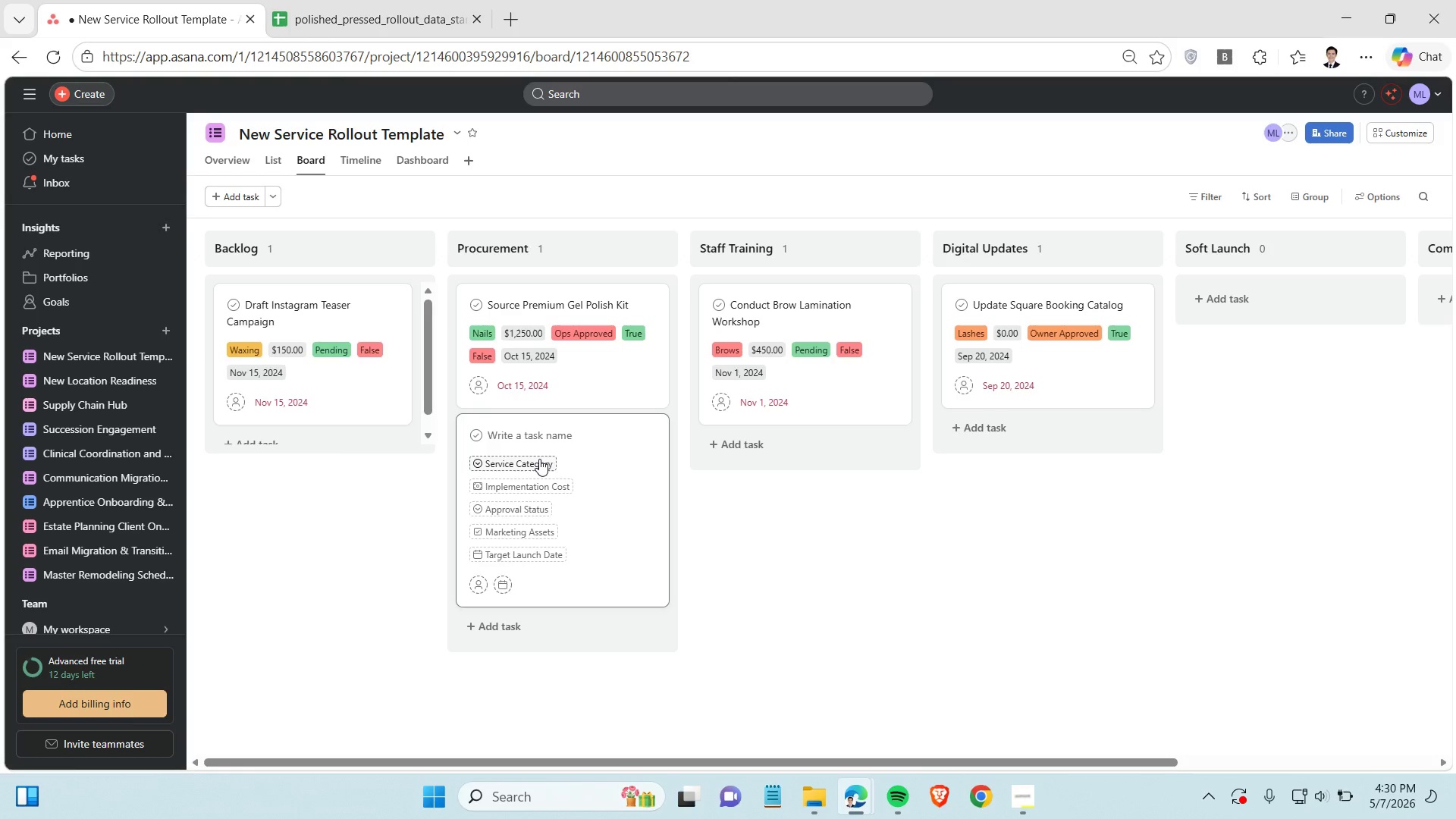 
key(Control+V)
 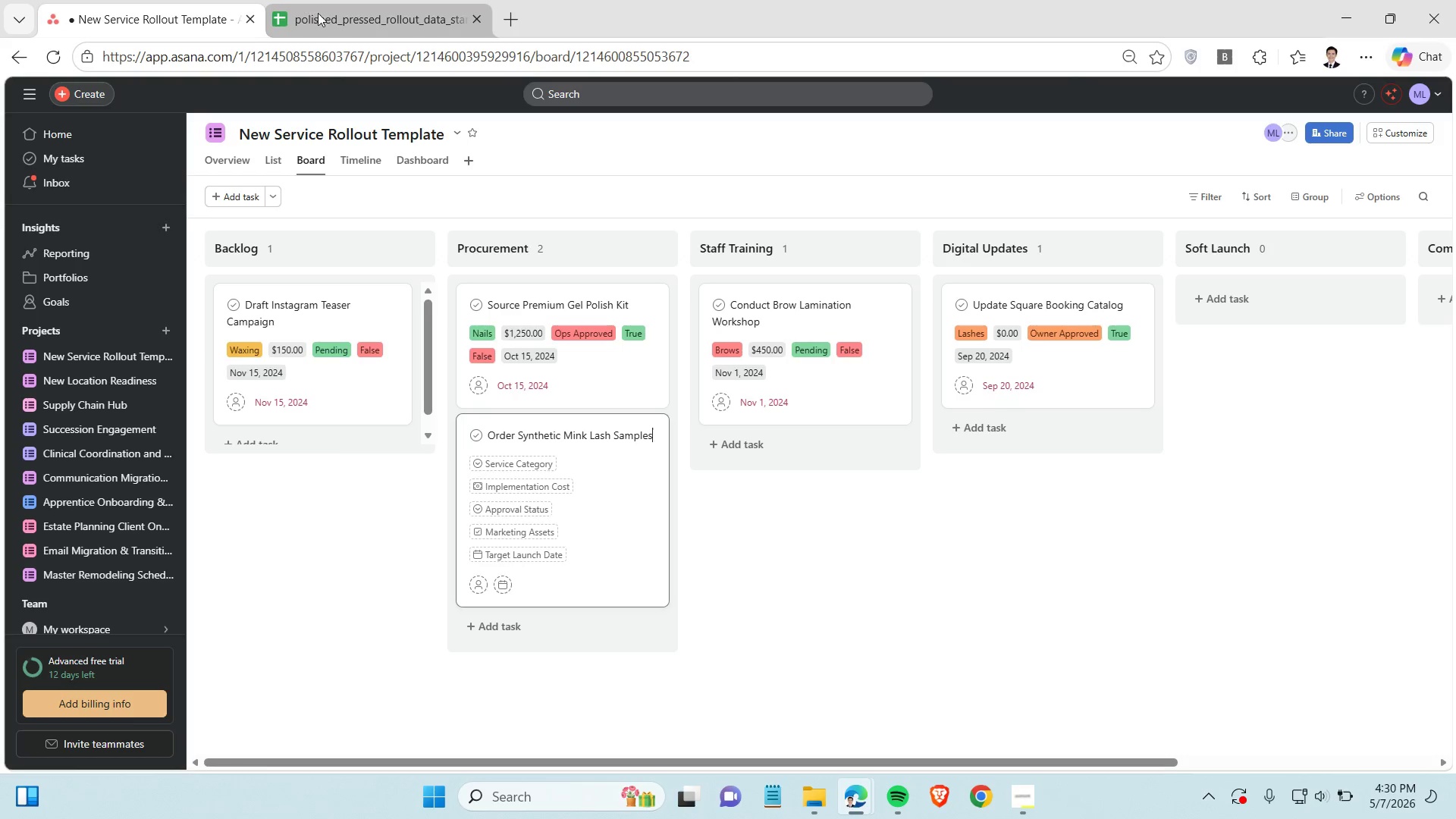 
left_click([320, 13])
 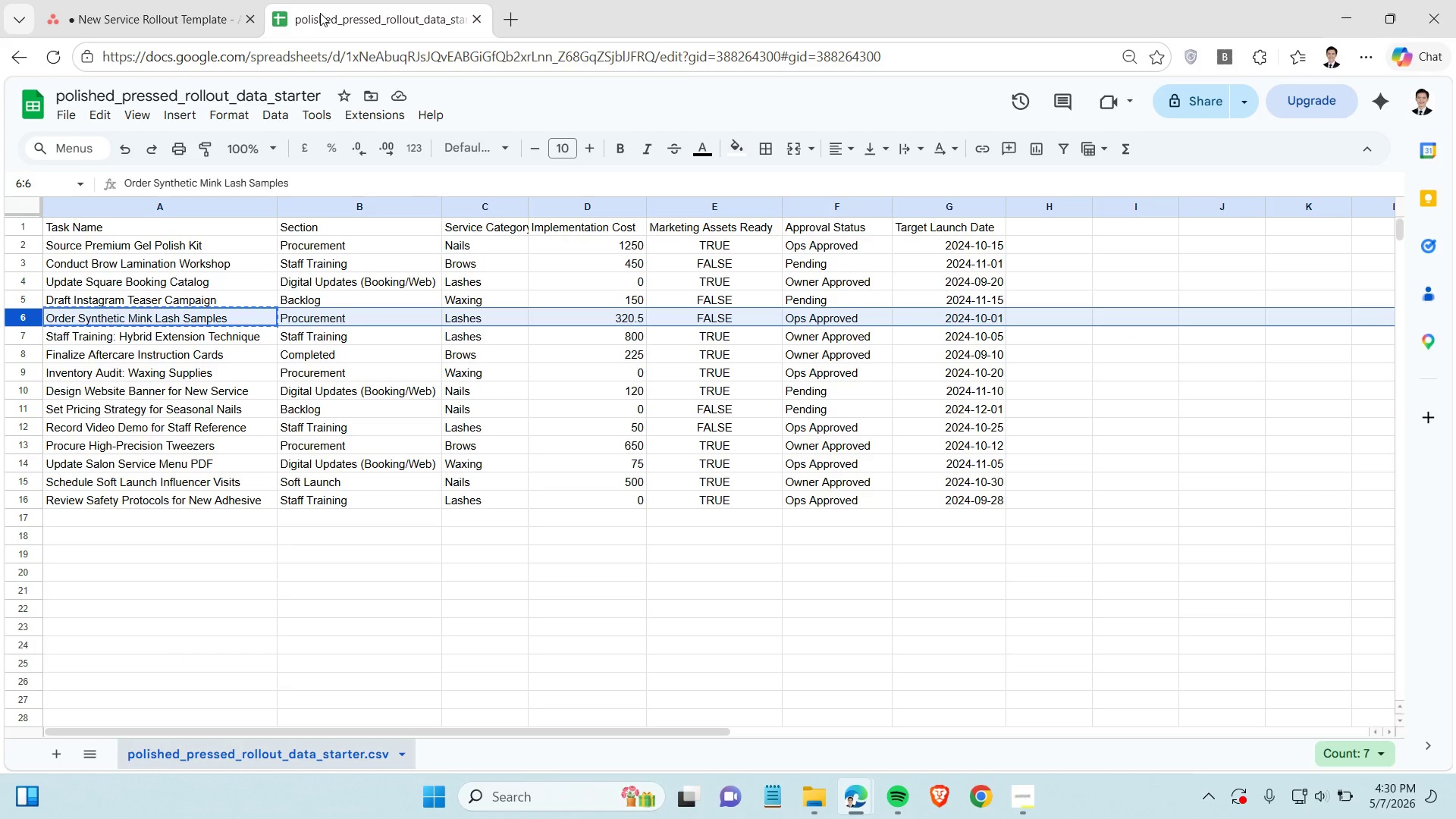 
left_click([161, 24])
 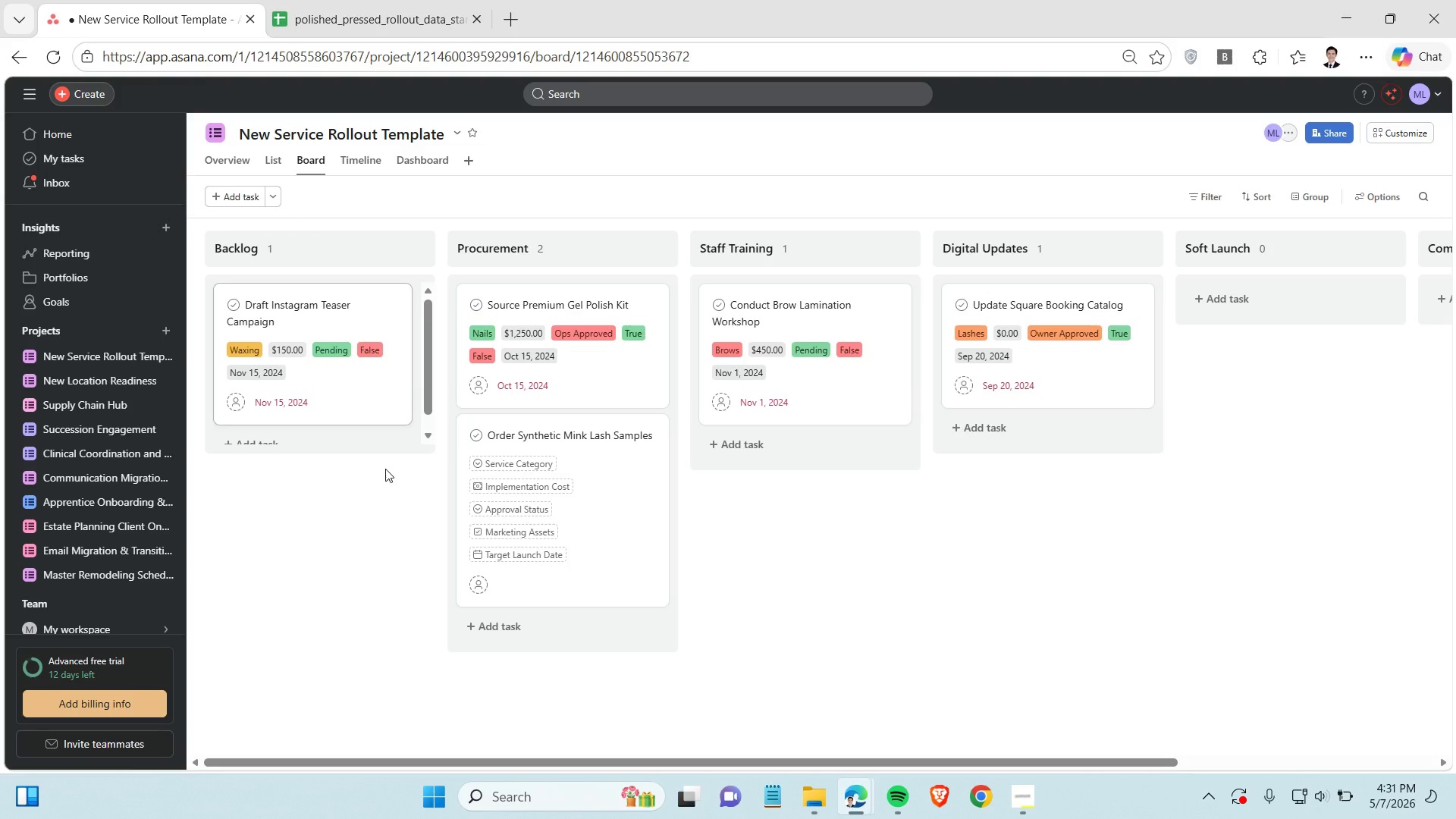 
left_click([508, 462])
 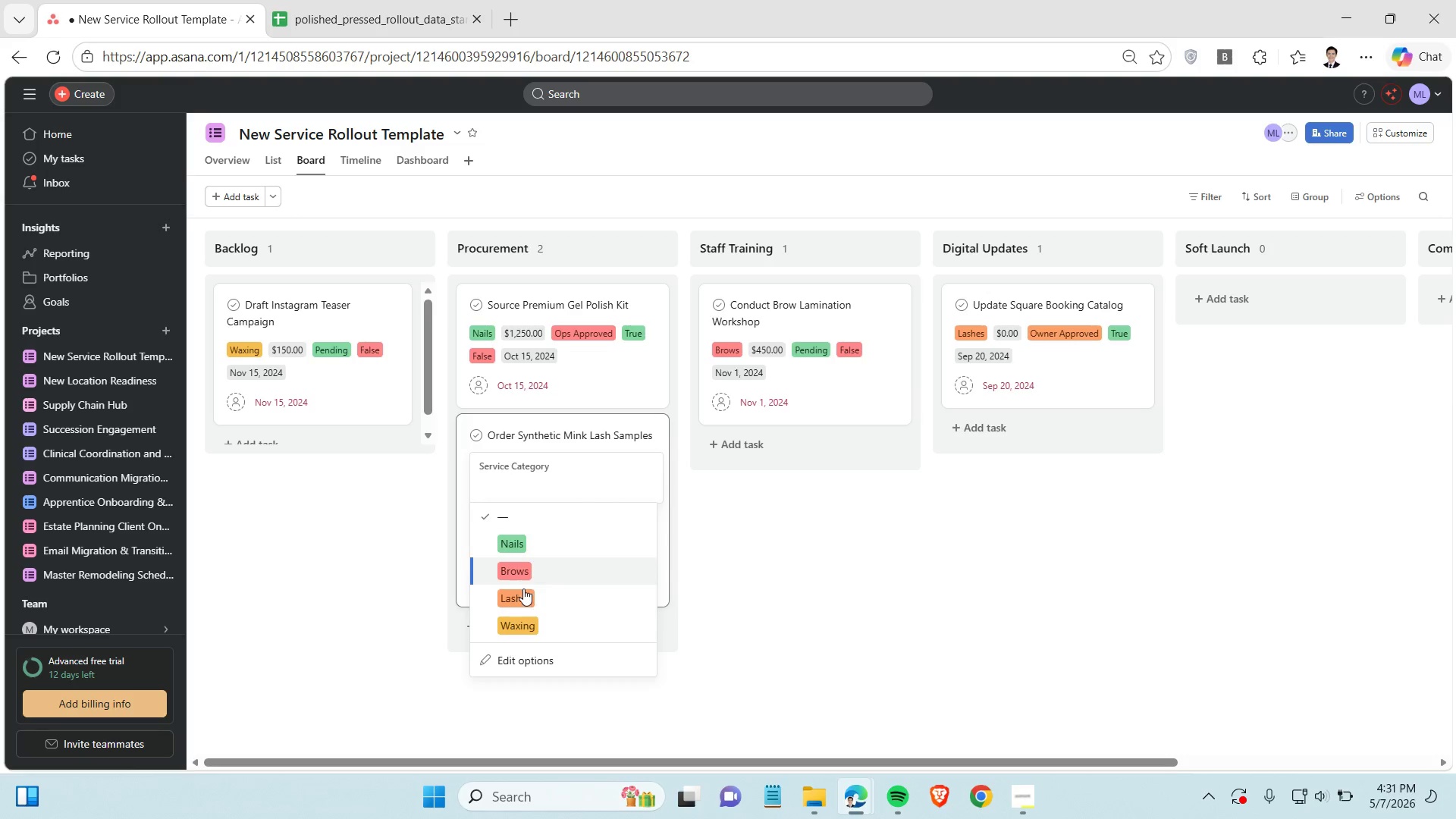 
left_click([524, 601])
 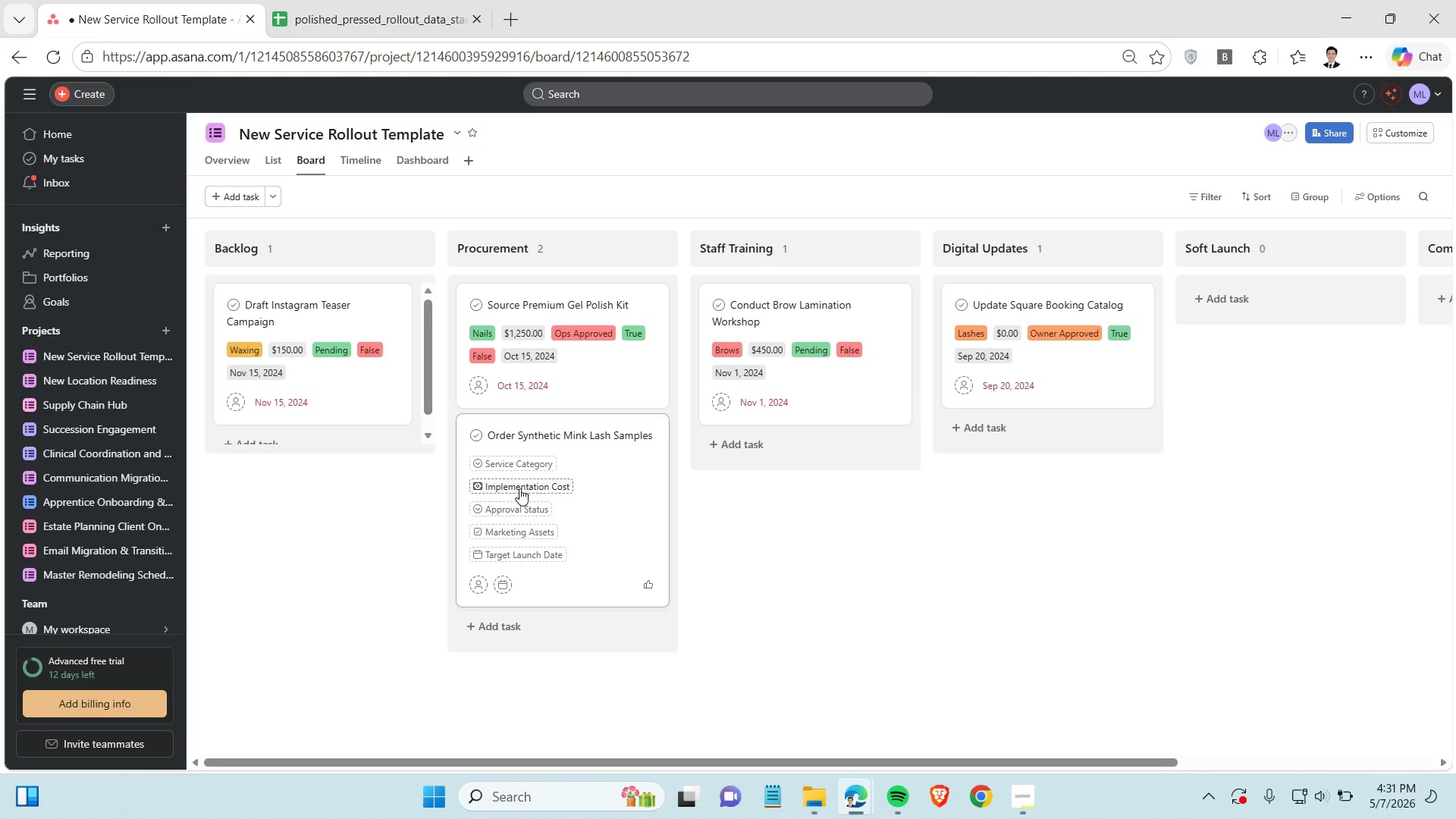 
left_click([519, 488])
 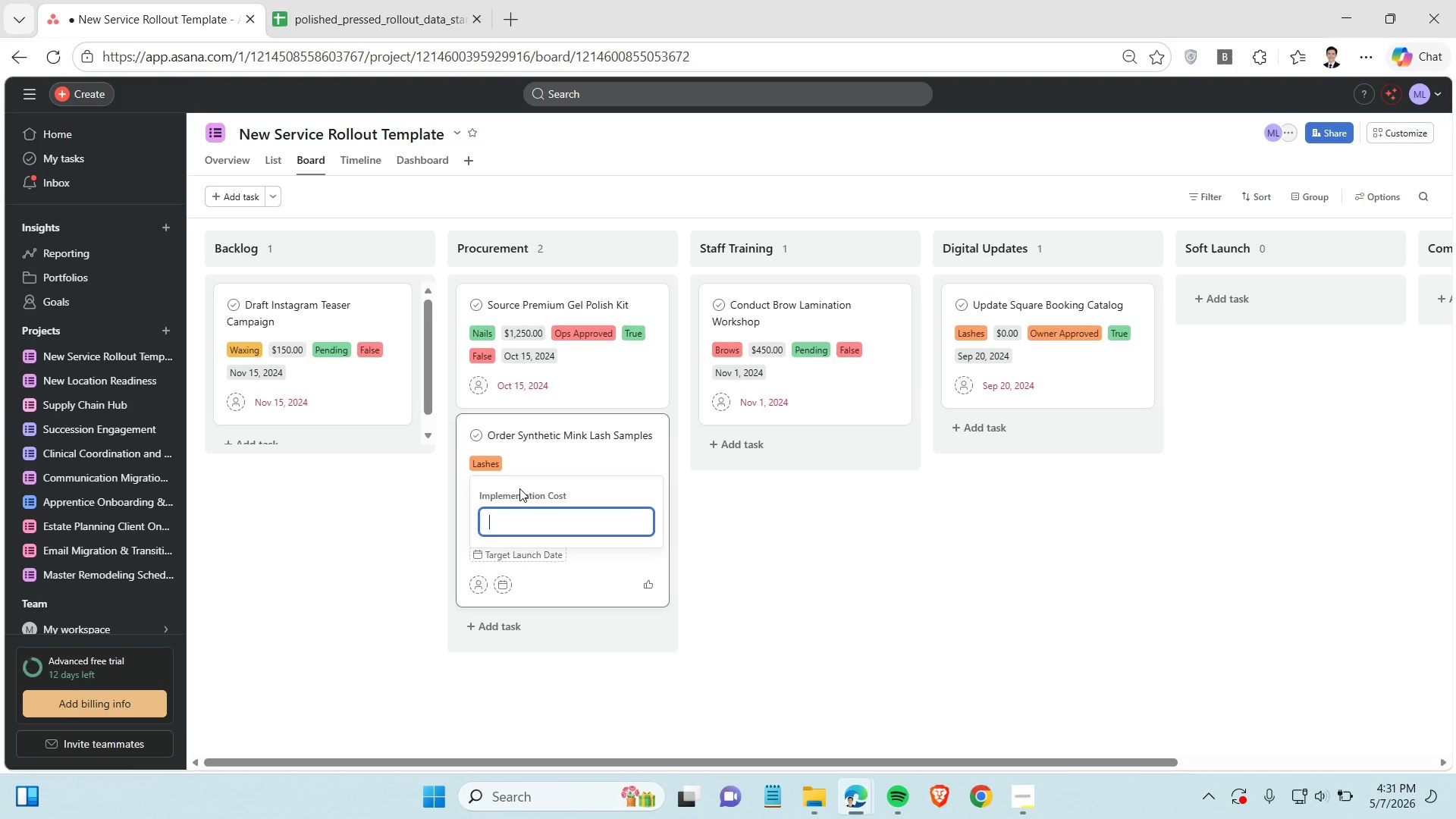 
type(3320.5)
 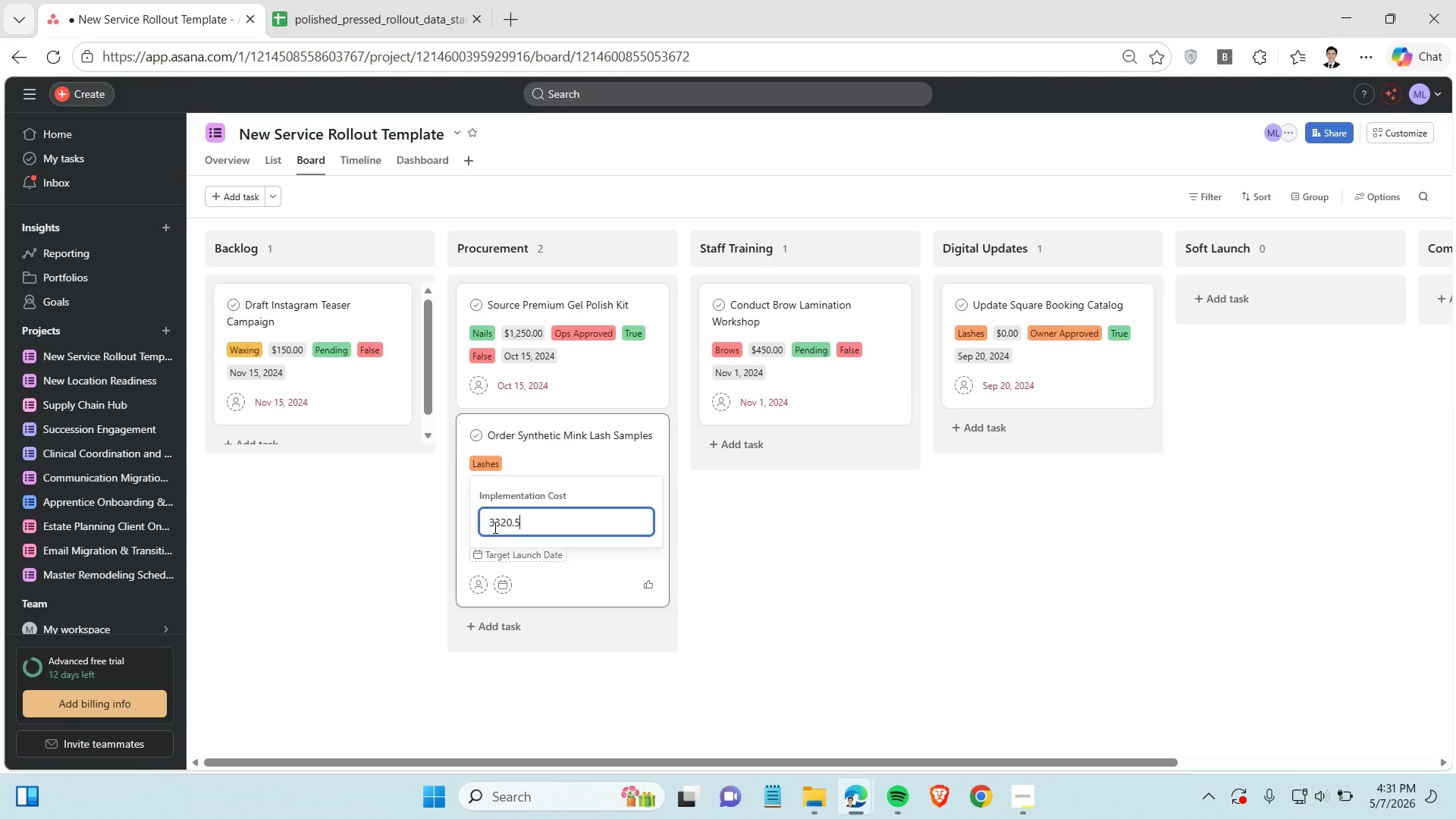 
left_click([494, 525])
 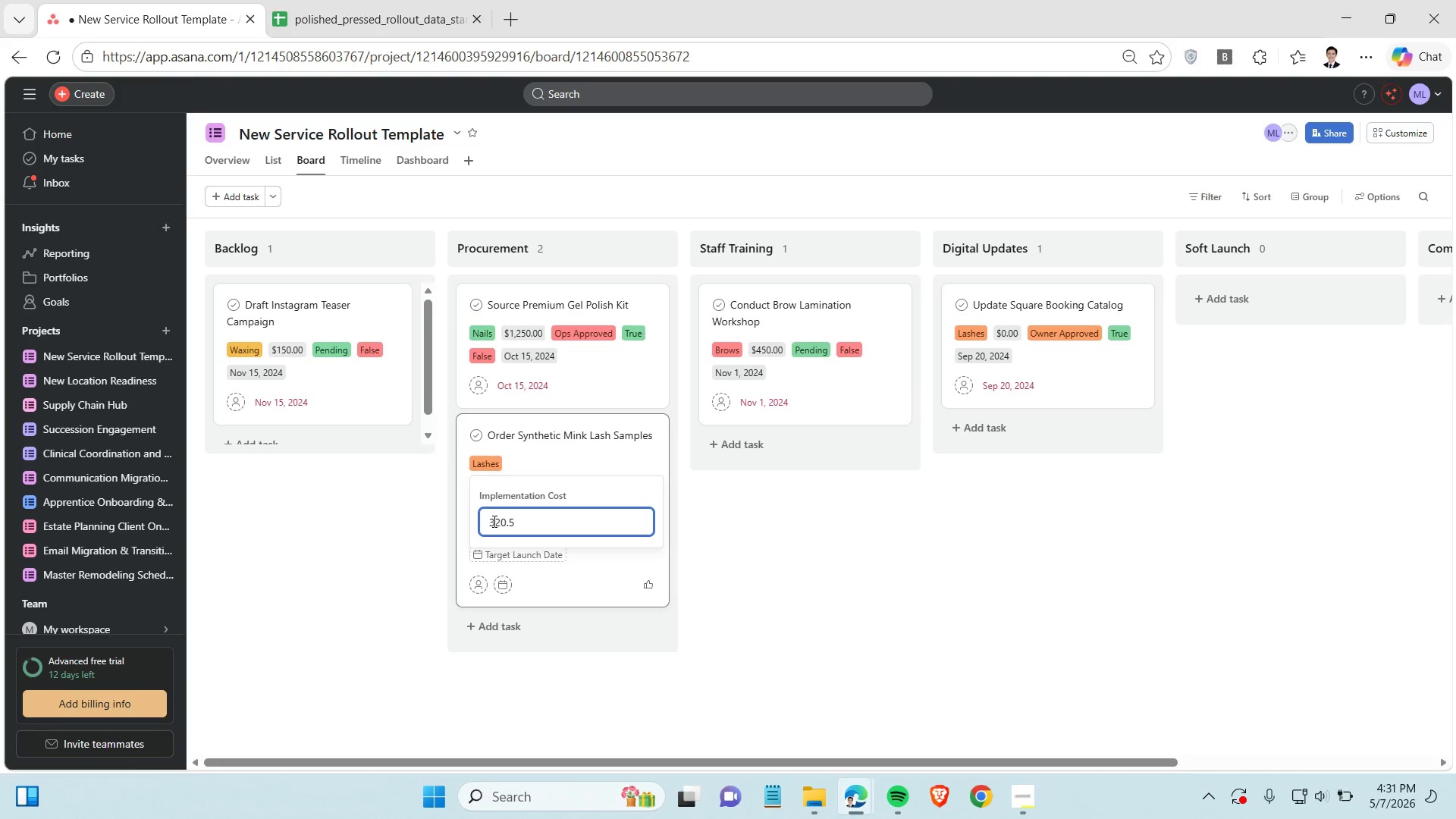 
key(Backspace)
 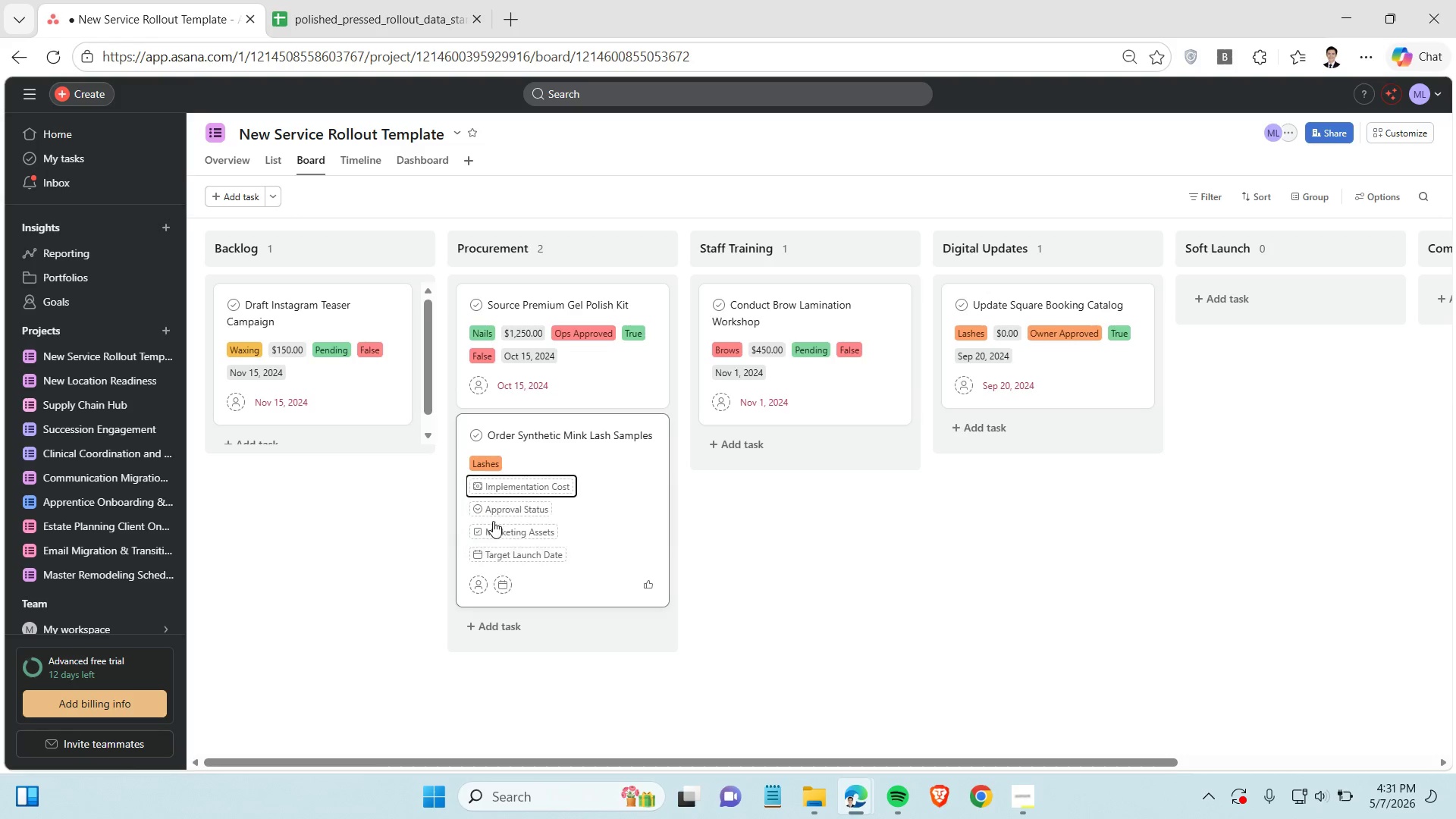 
key(Enter)
 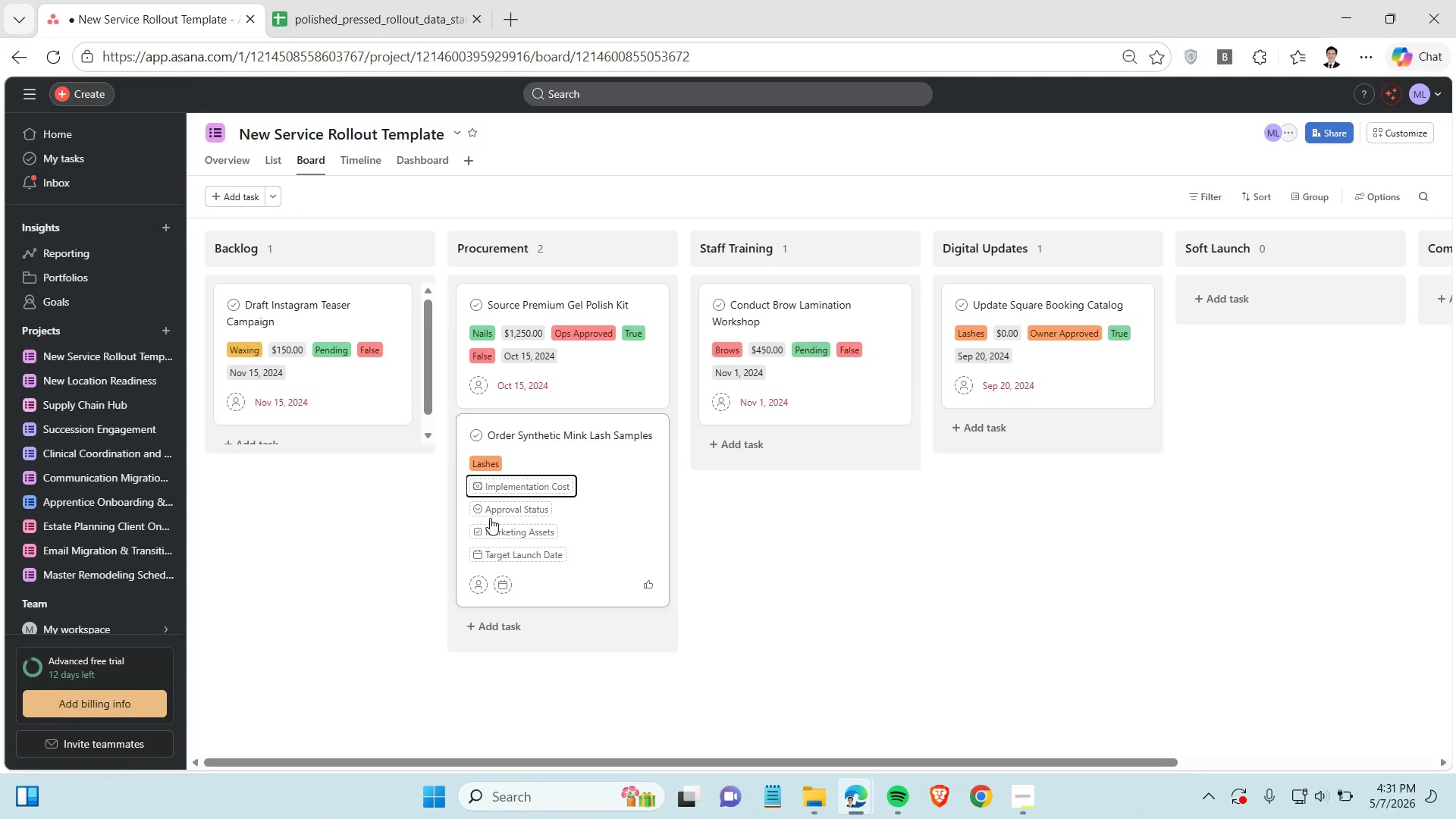 
mouse_move([479, 500])
 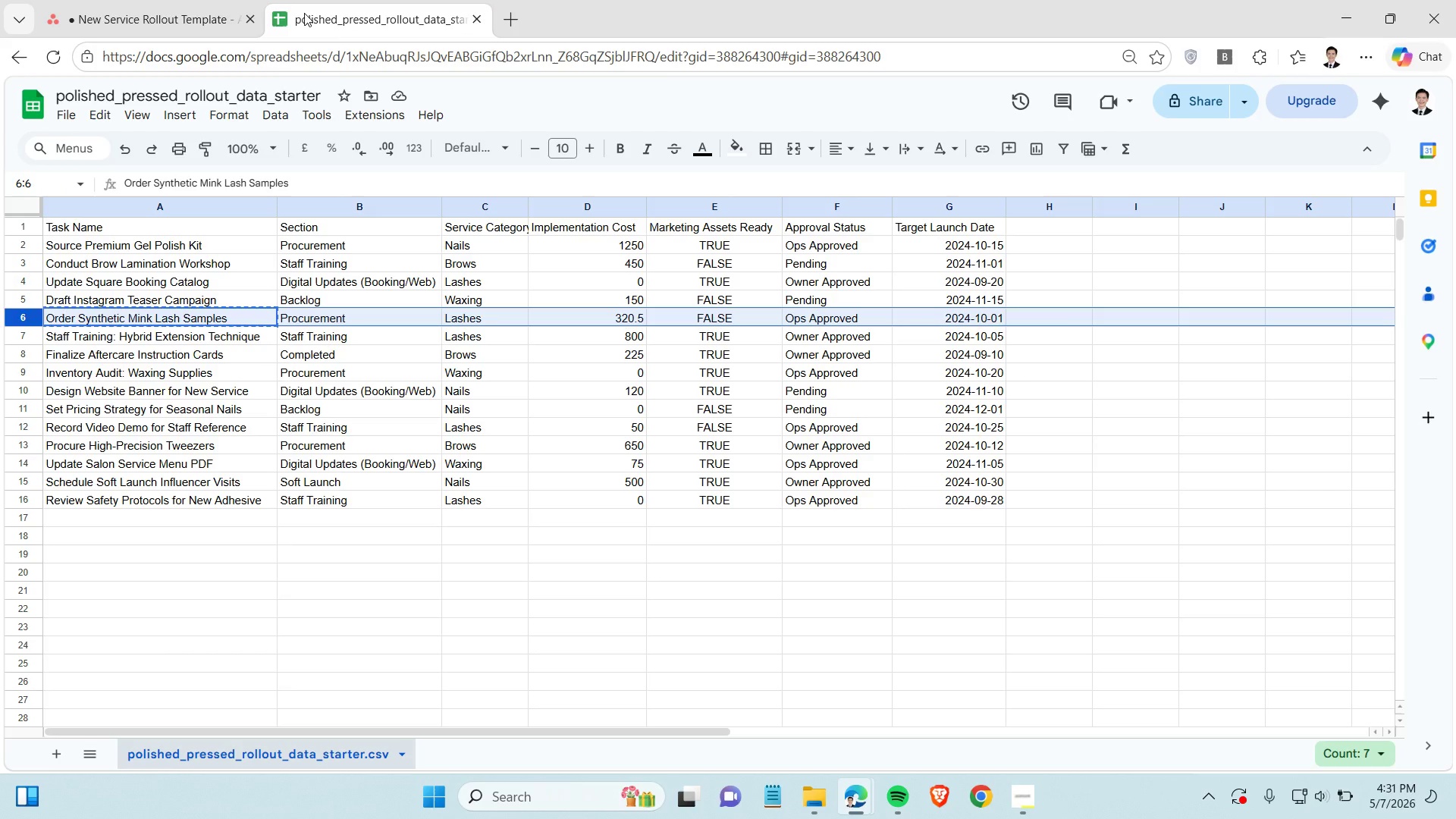 
left_click([190, 20])
 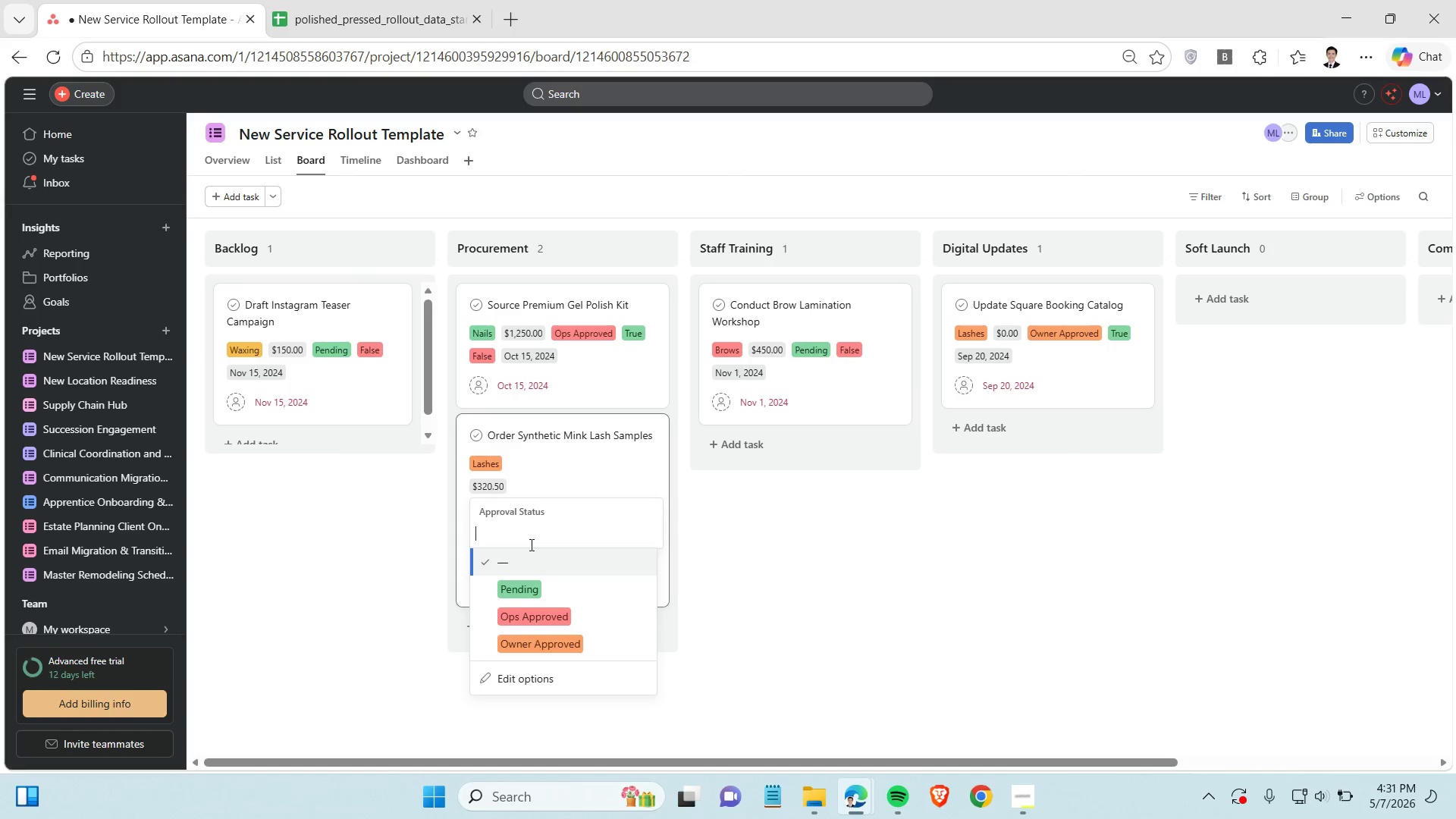 
left_click([532, 620])
 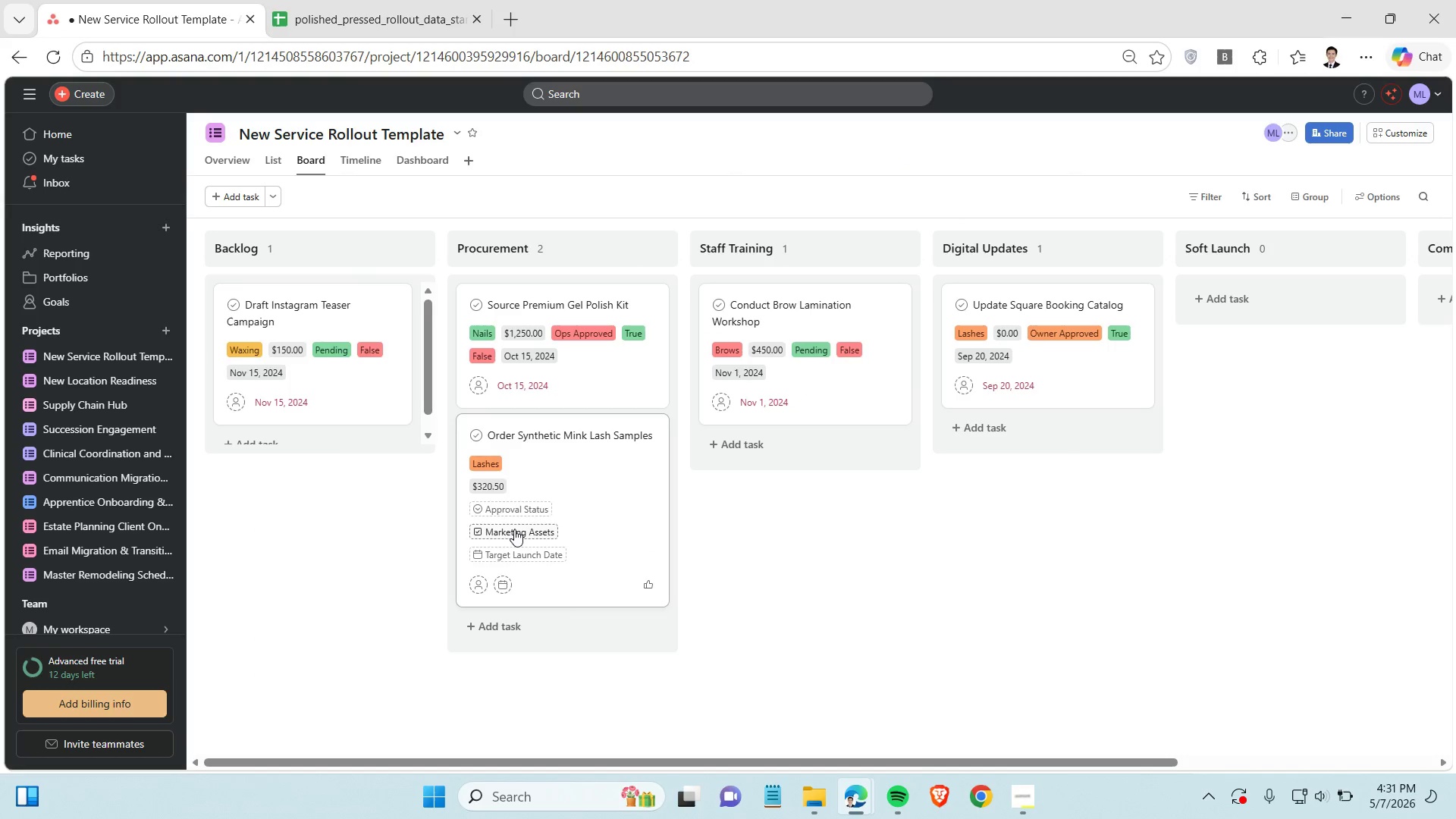 
left_click([514, 529])
 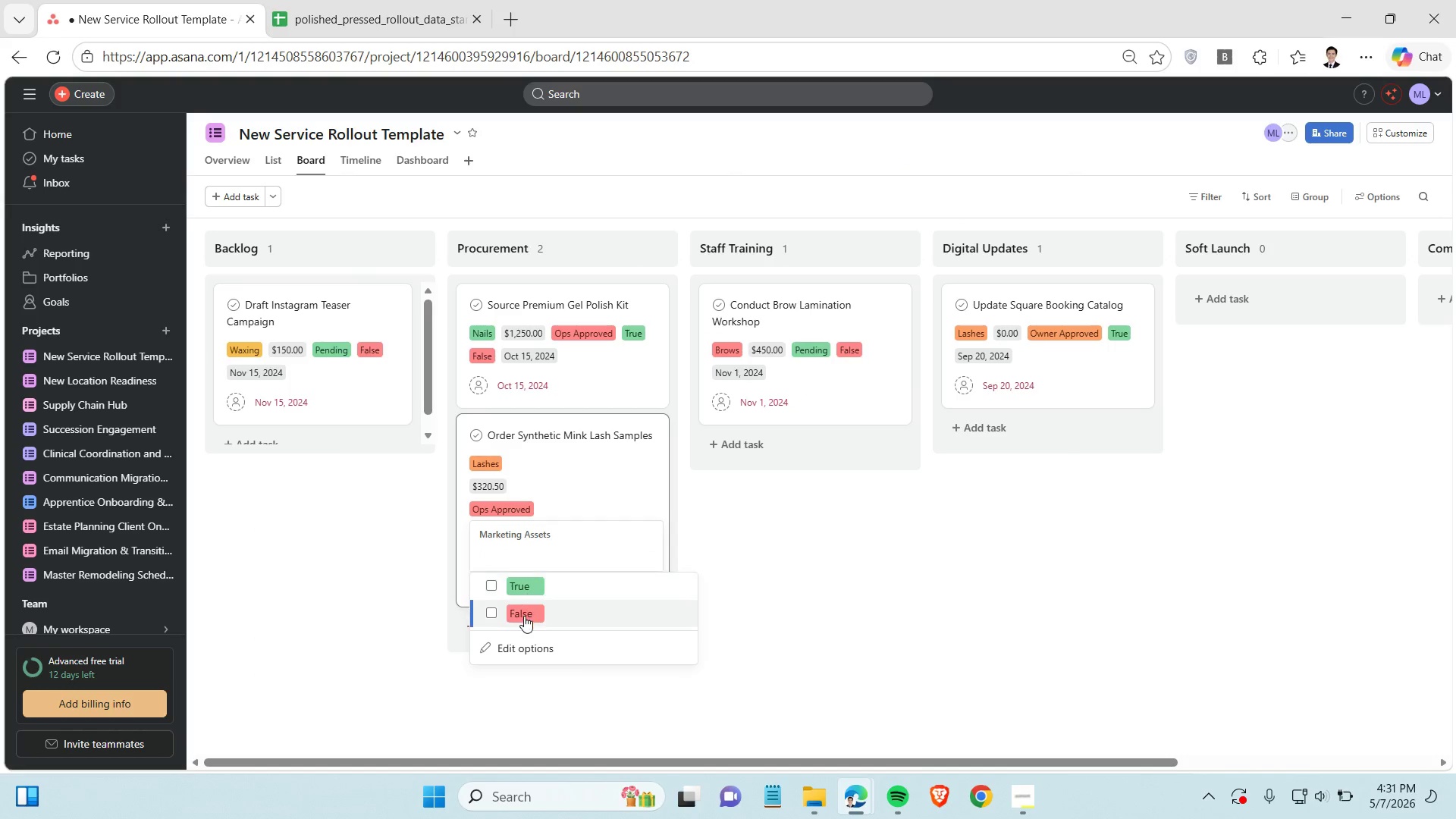 
left_click([524, 616])
 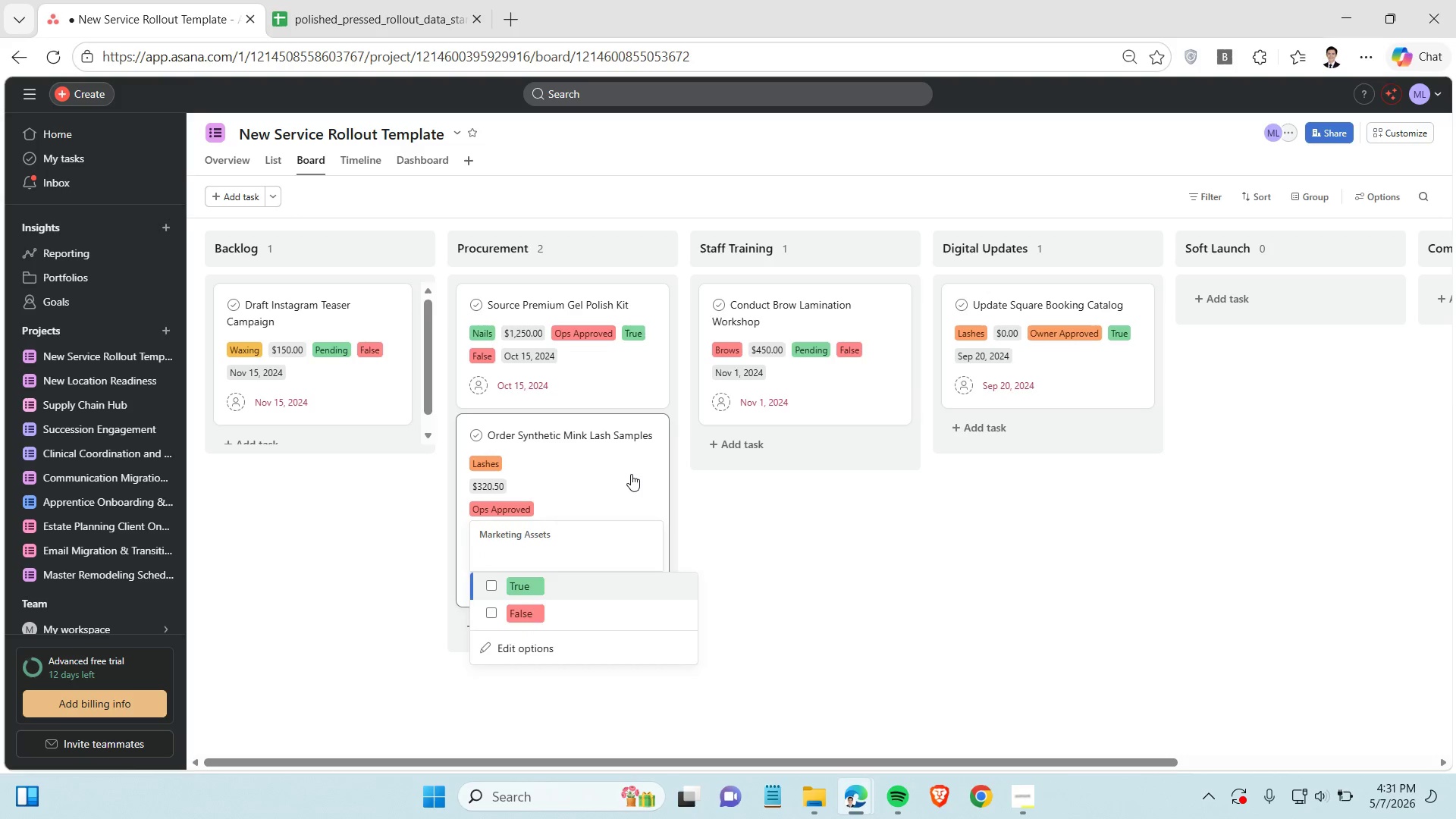 
left_click([631, 473])
 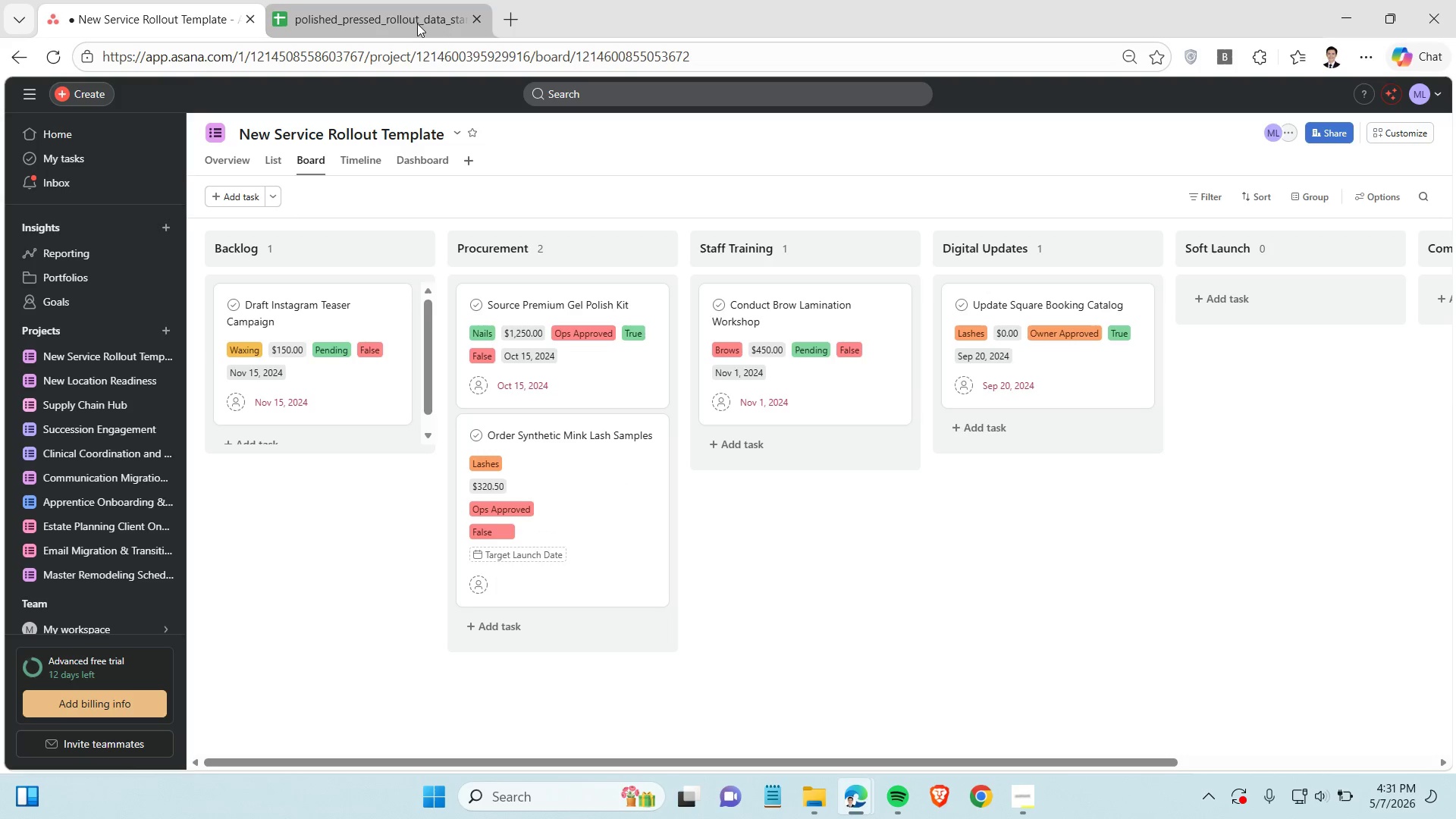 
left_click([417, 24])
 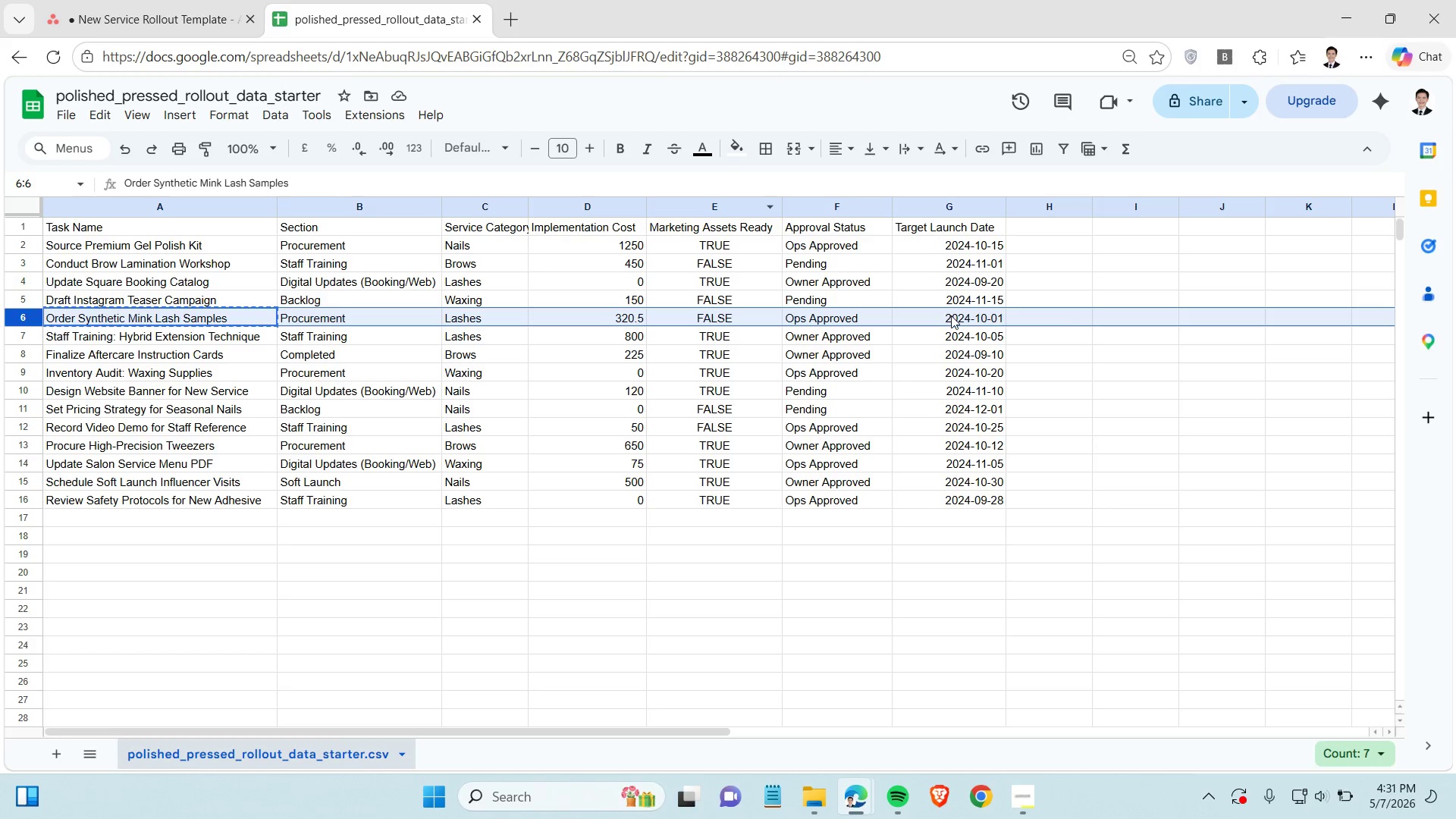 
left_click([951, 315])
 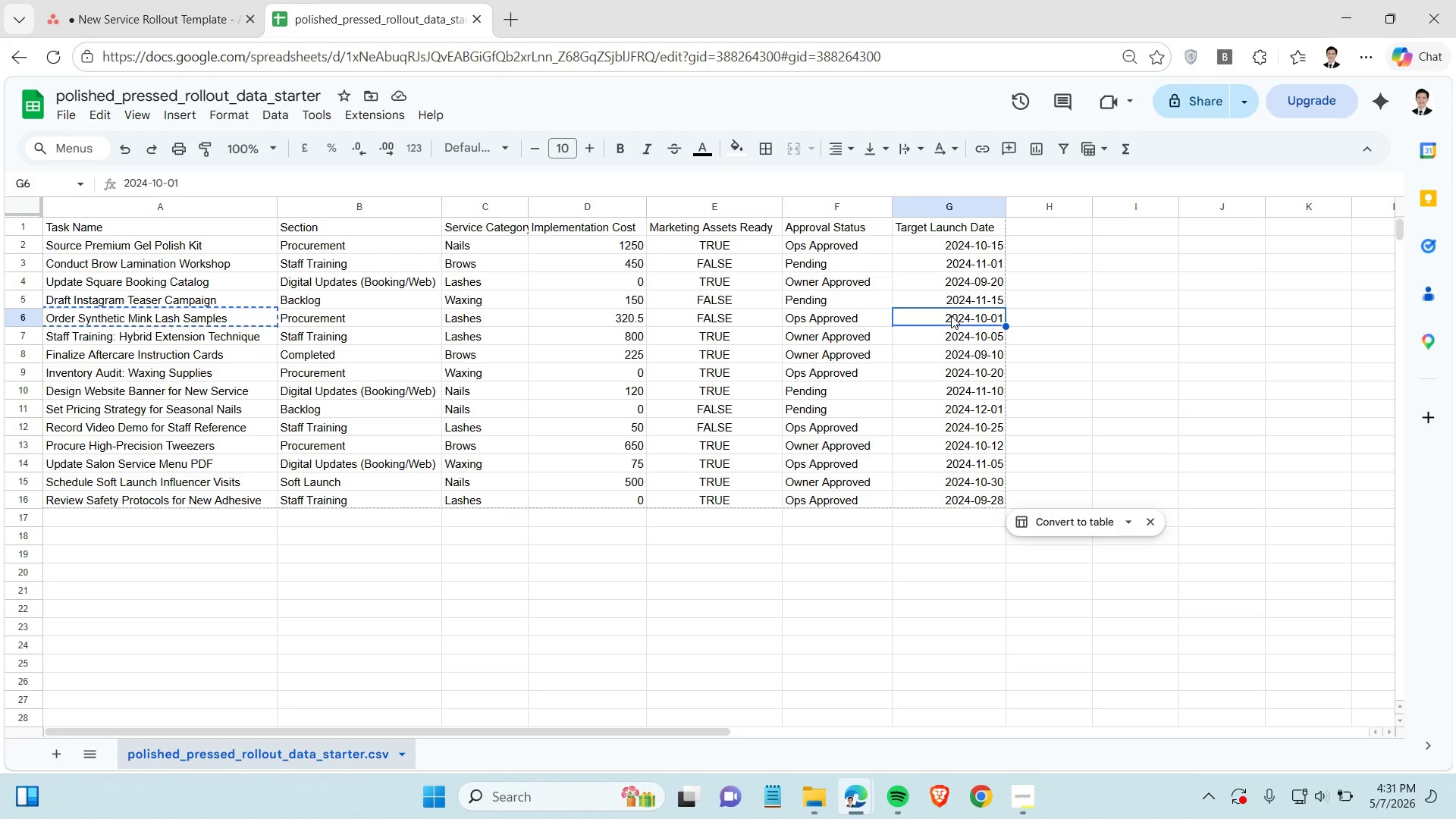 
key(Control+C)
 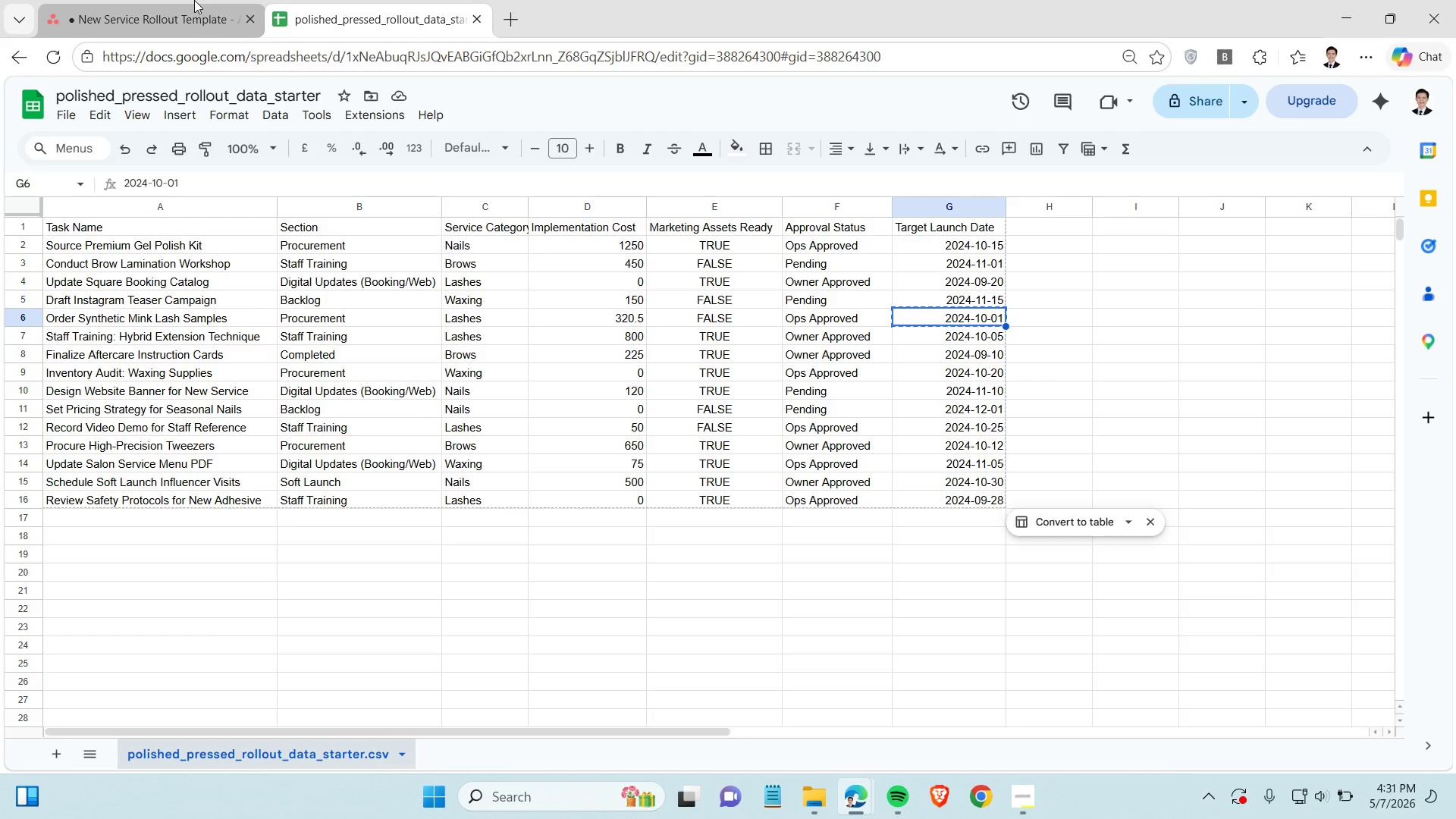 
left_click([194, 0])
 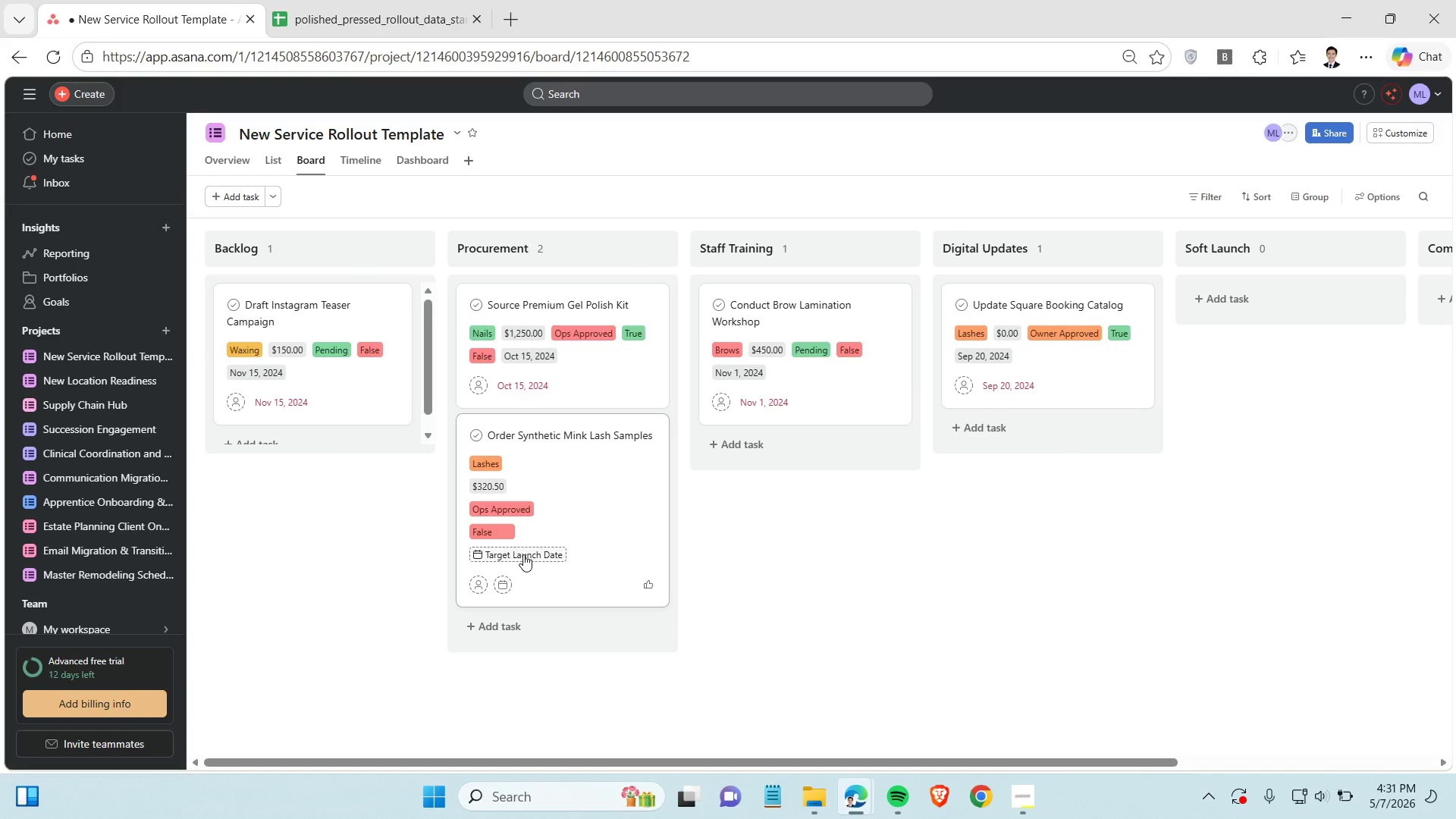 
left_click([523, 554])
 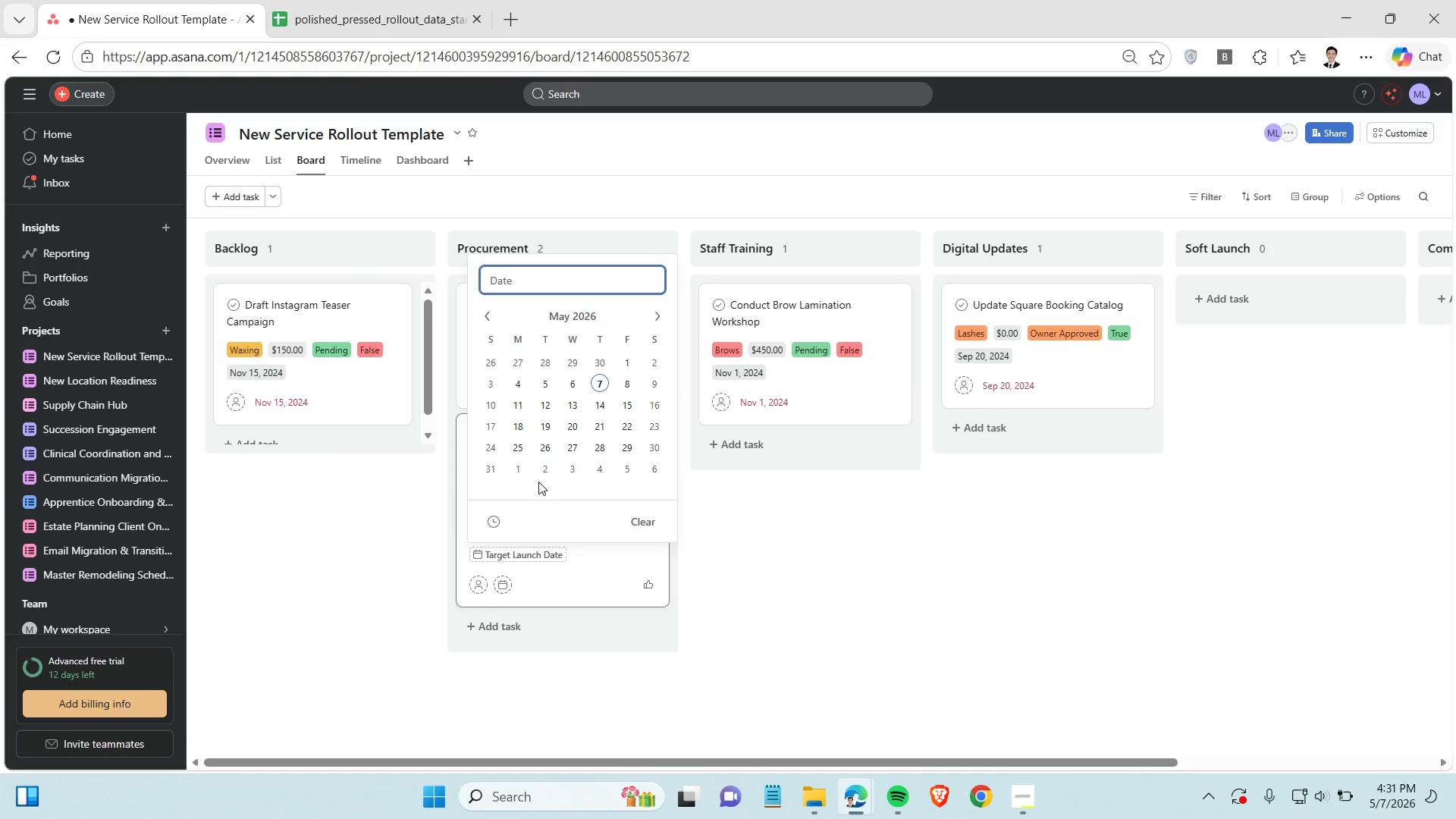 
key(Control+V)
 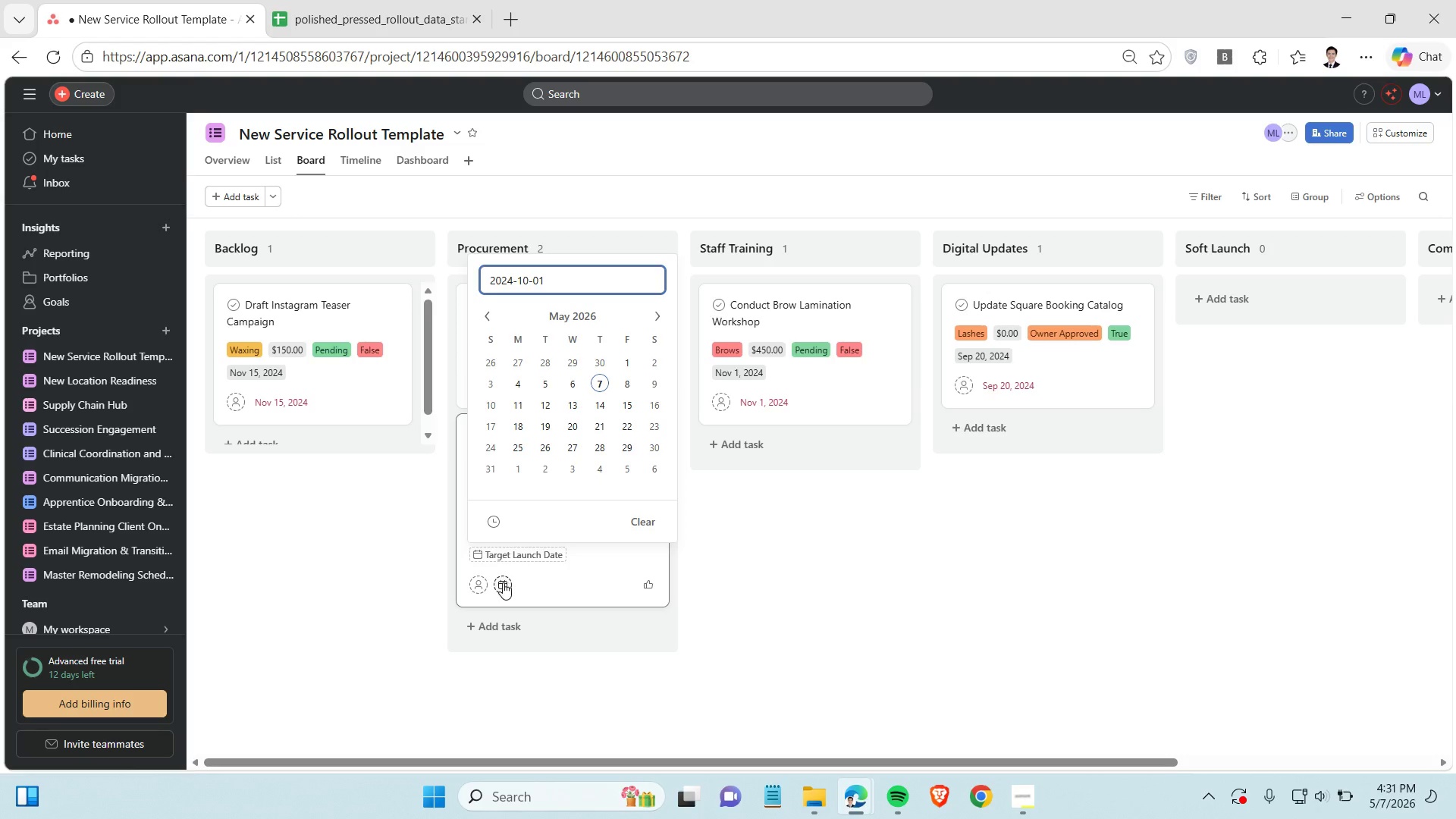 
left_click([503, 582])
 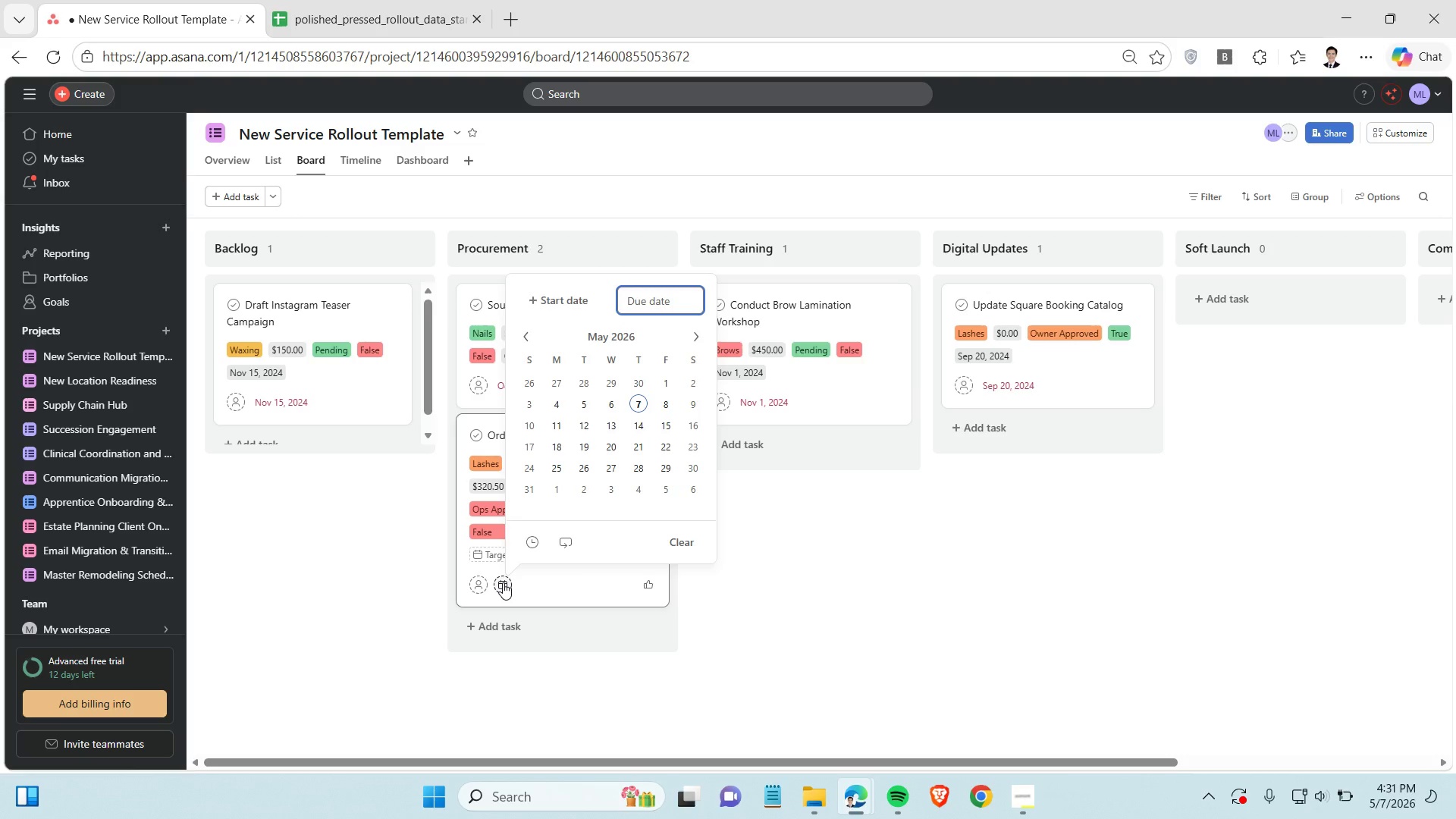 
key(Control+V)
 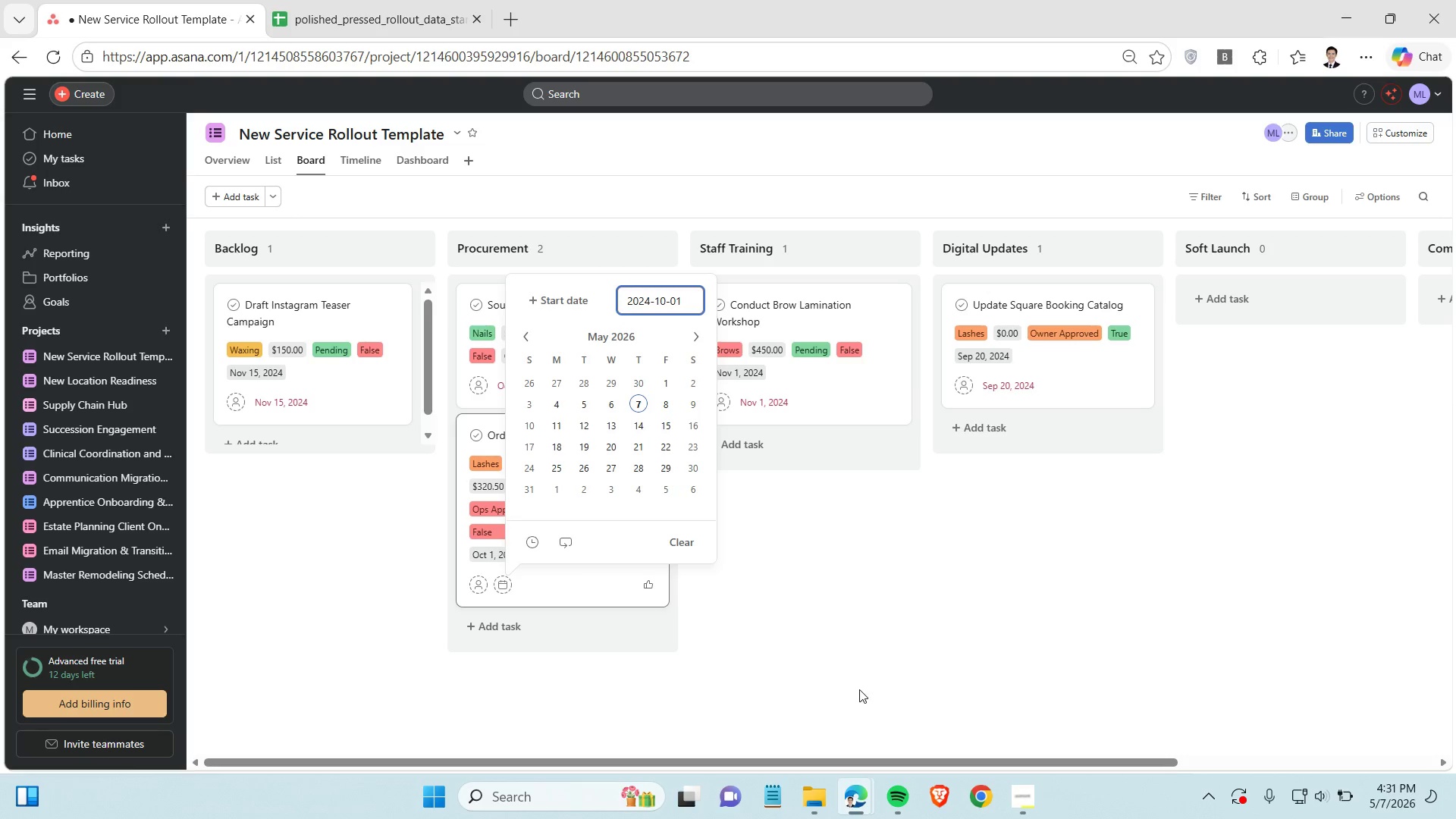 
left_click([859, 689])
 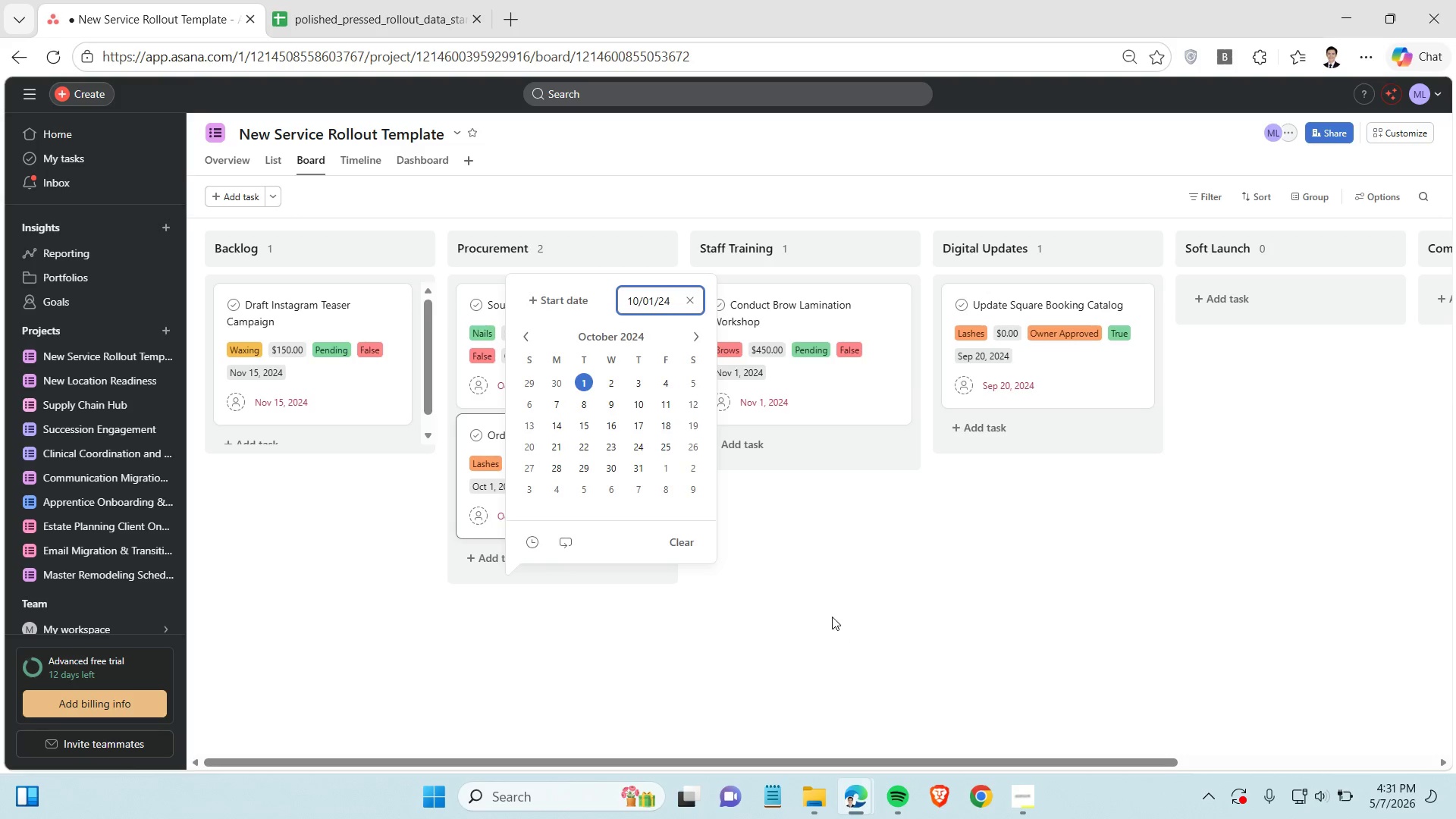 
left_click([830, 611])
 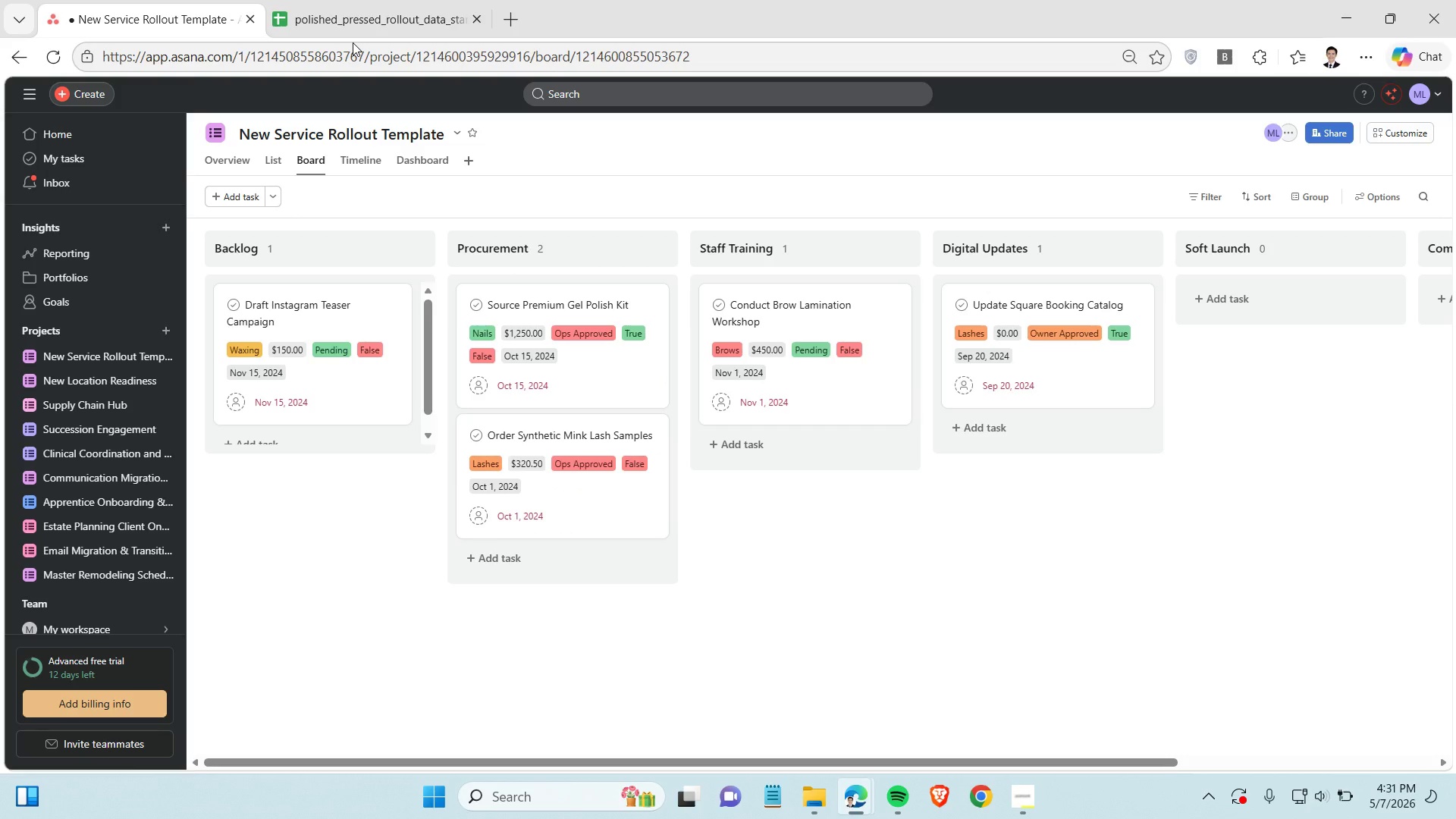 
left_click([350, 28])
 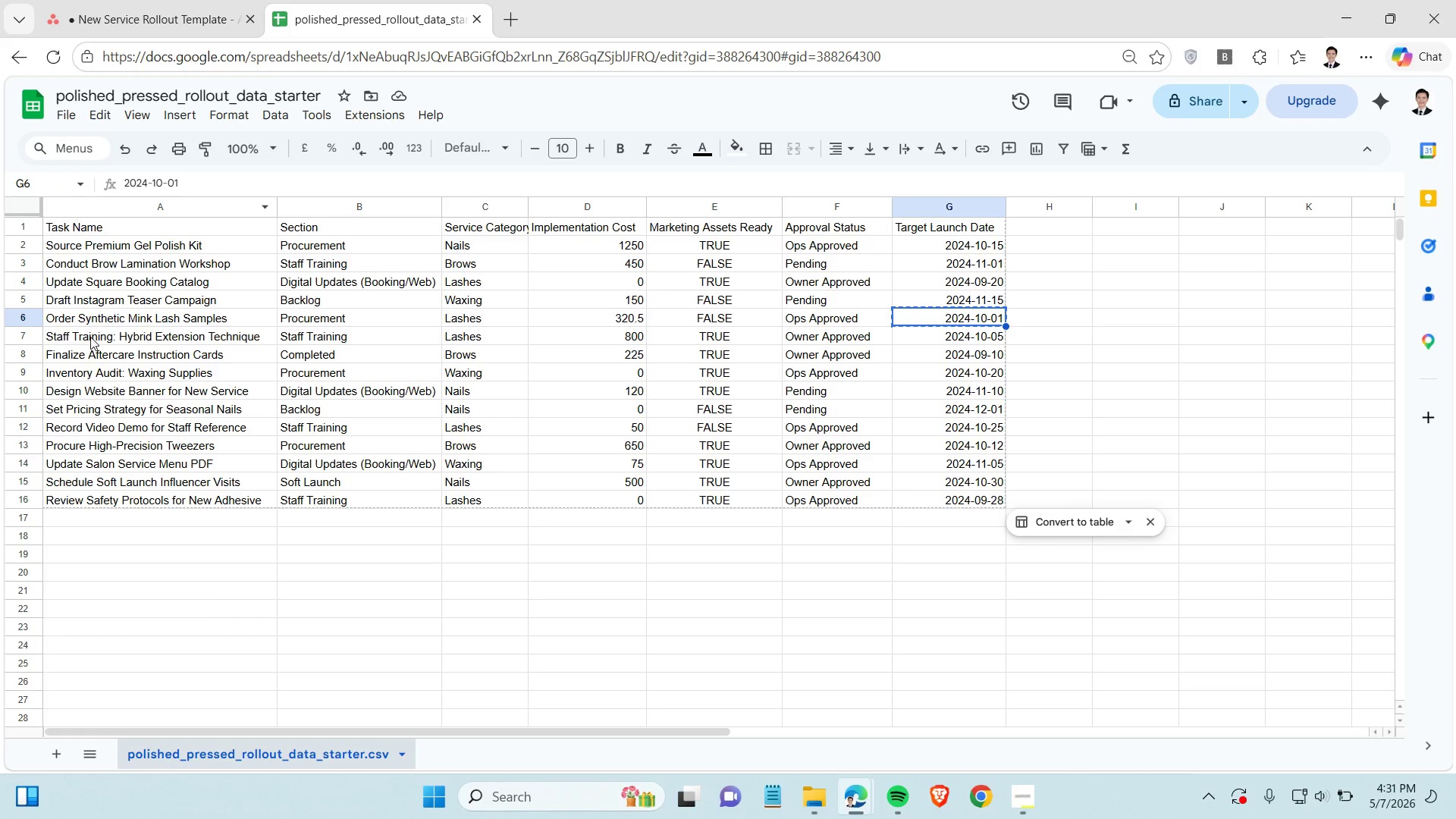 
left_click([88, 338])
 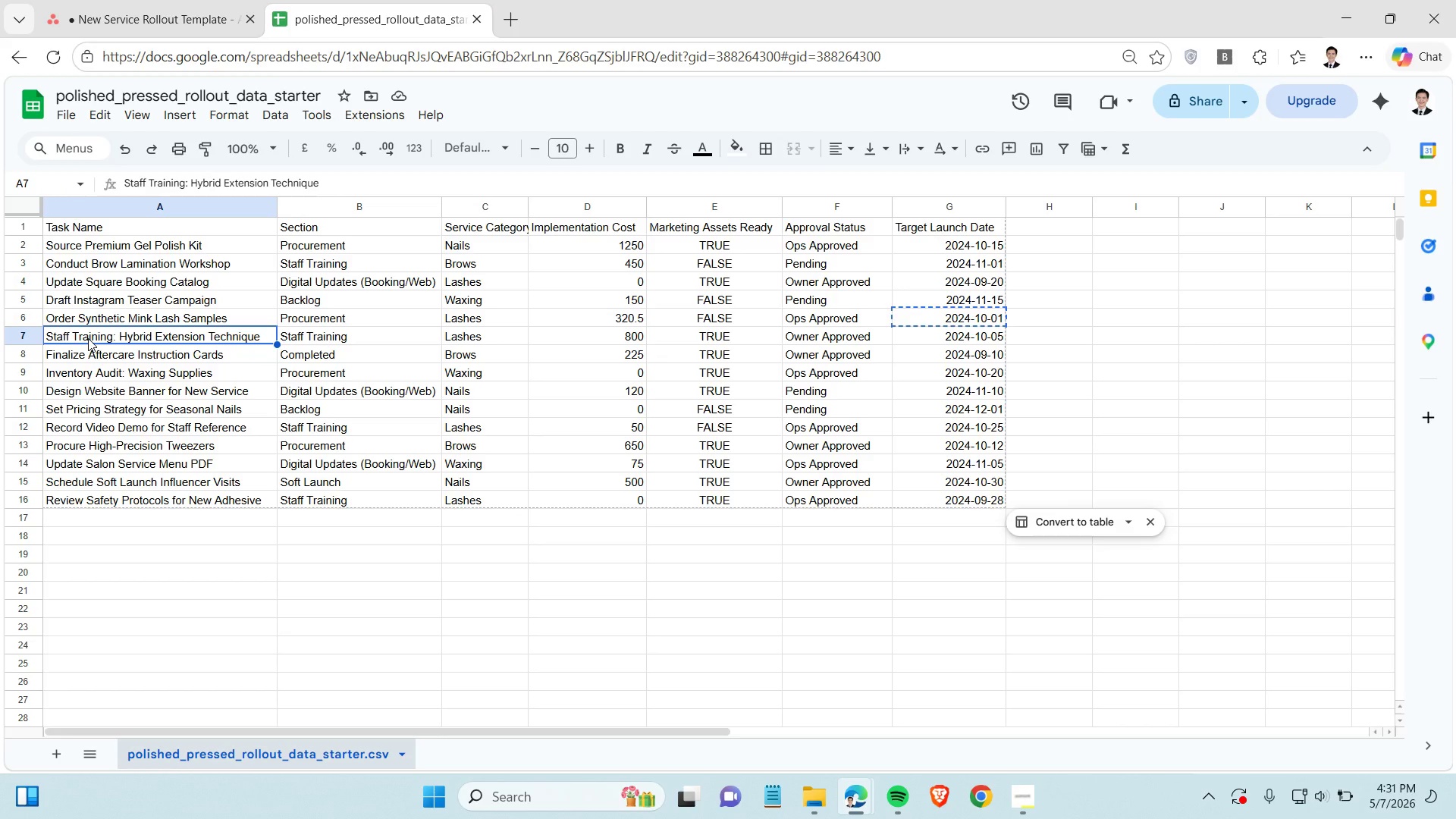 
key(Control+C)
 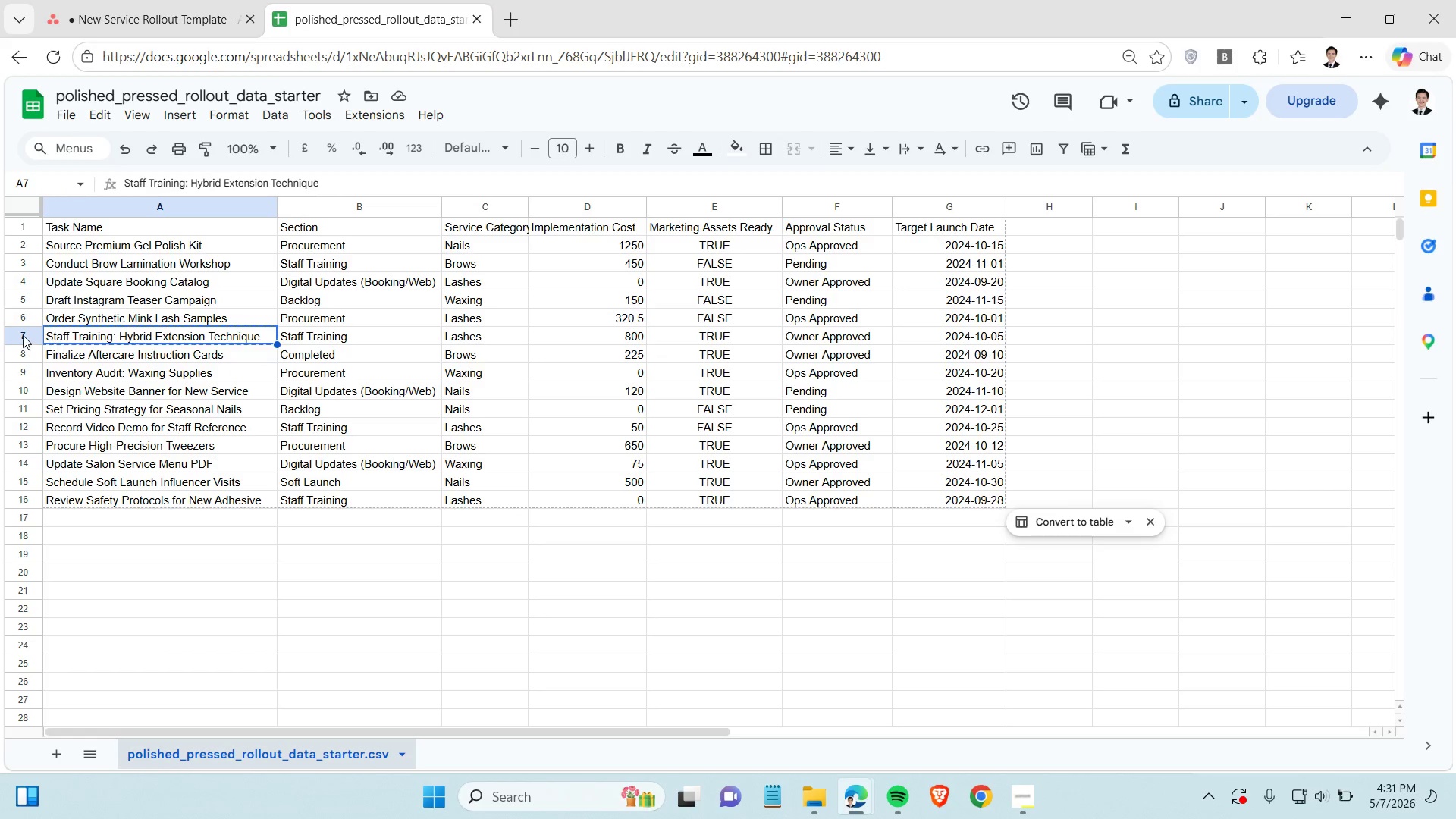 
left_click([23, 335])
 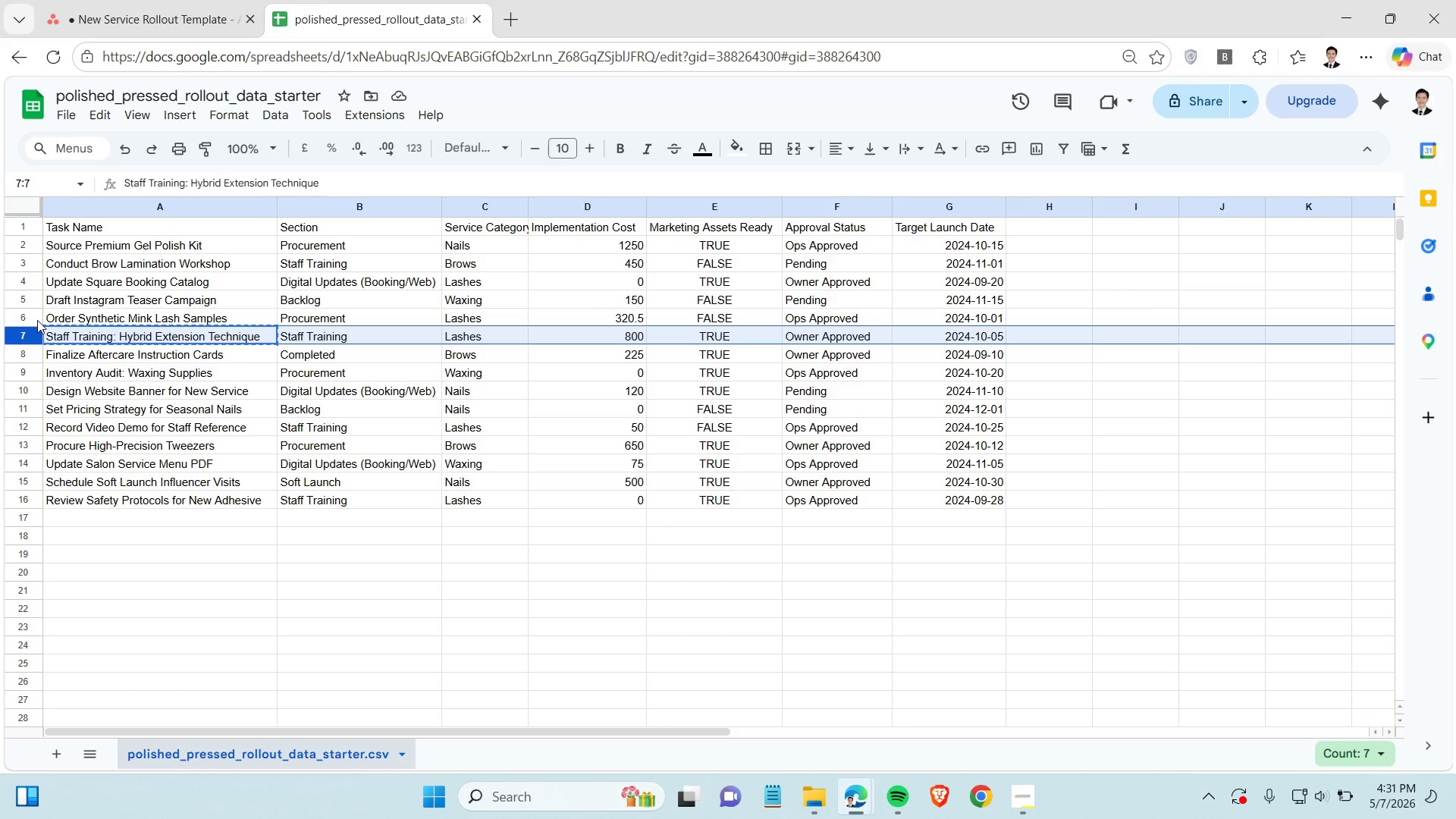 
wait(11.88)
 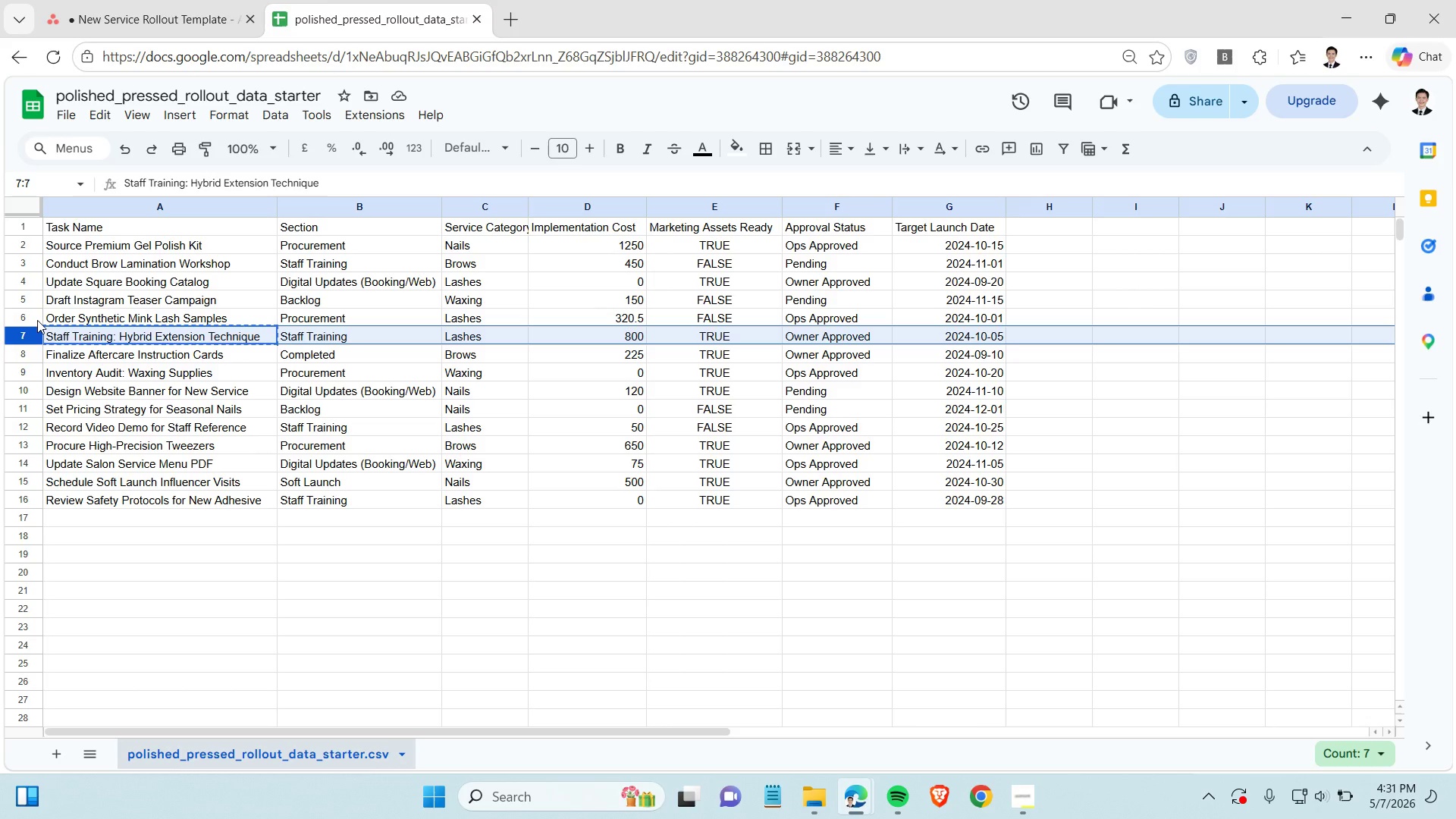 
left_click([208, 13])
 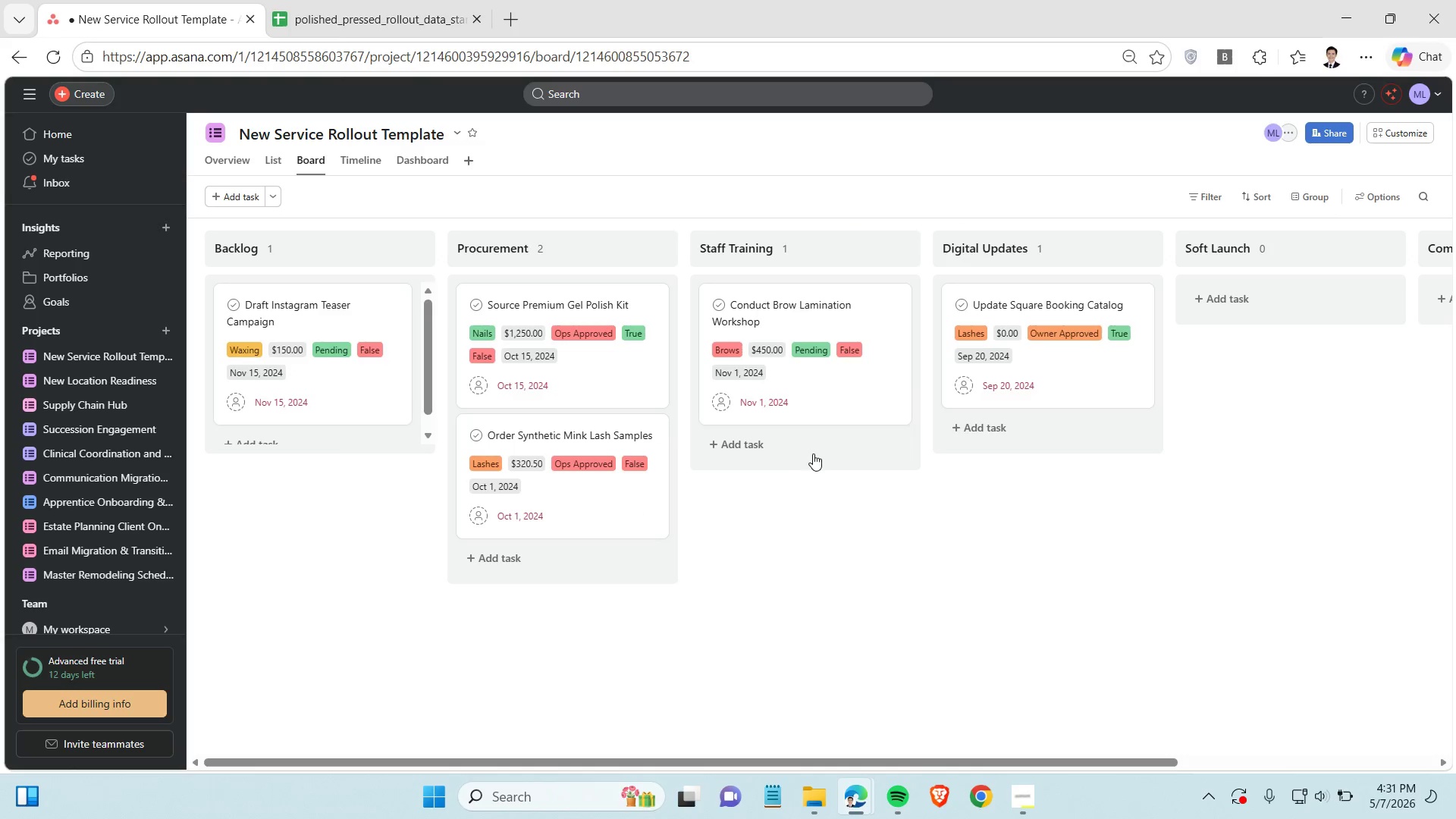 
left_click([802, 452])
 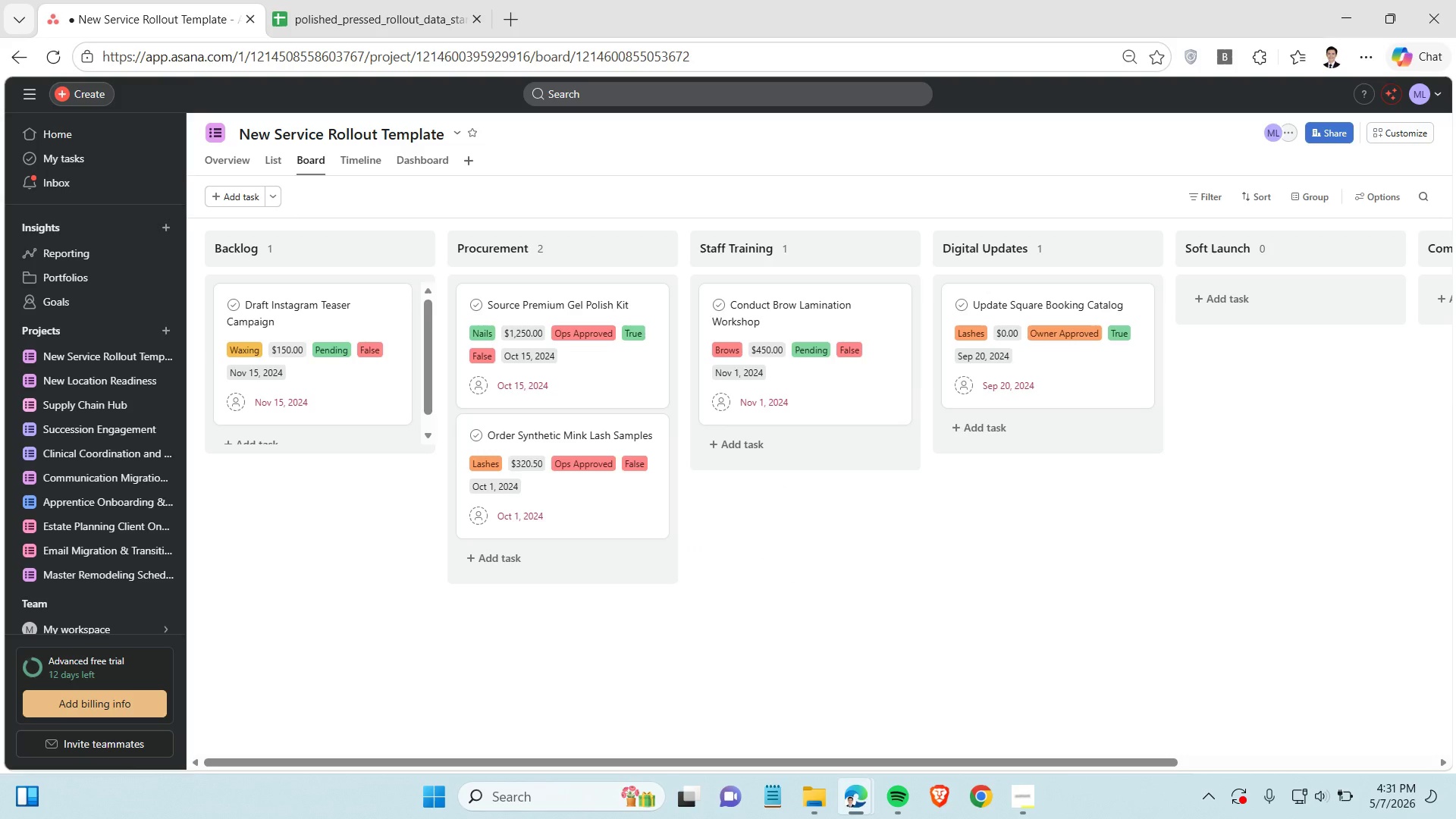 
wait(5.08)
 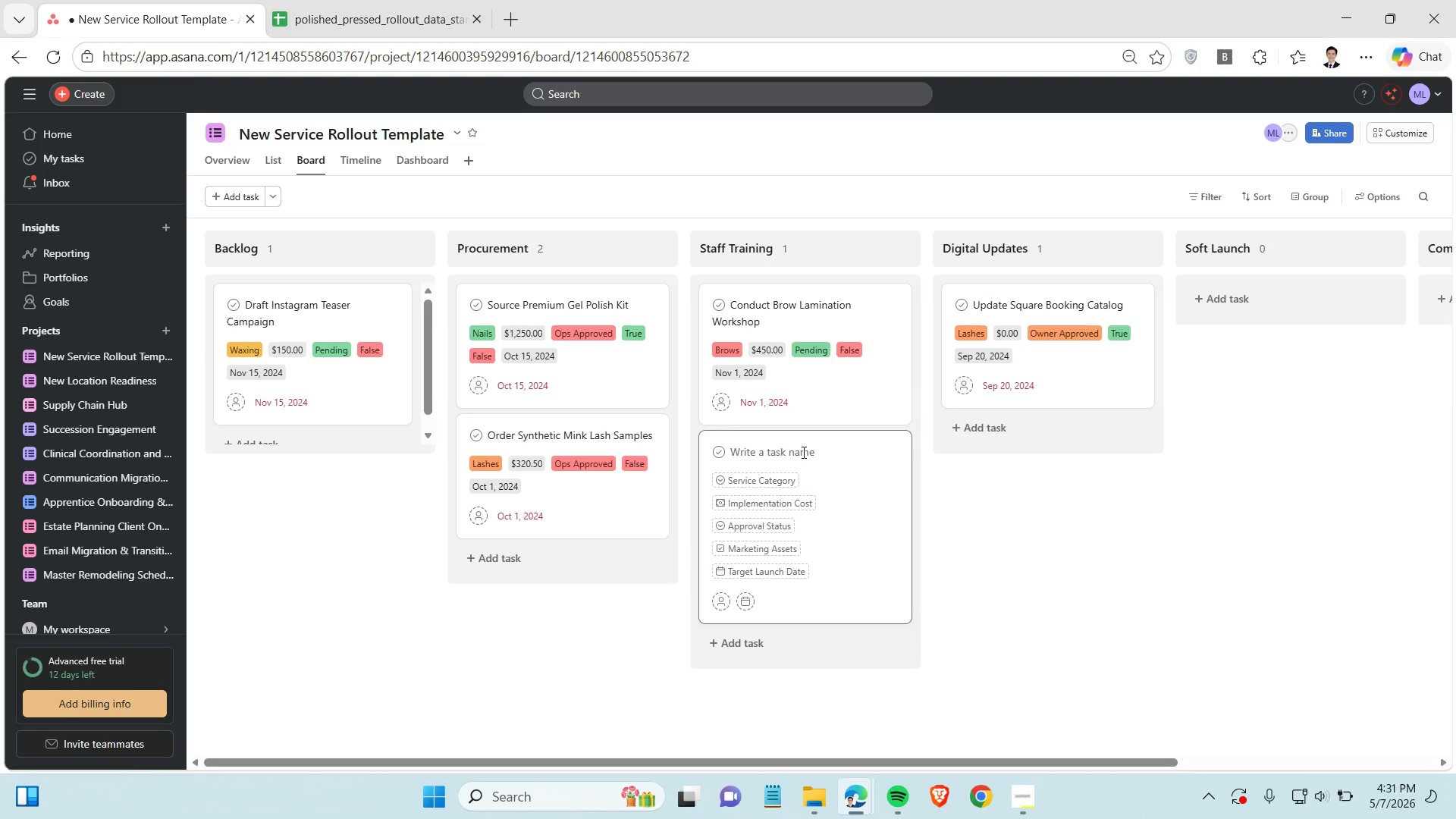 
left_click([770, 450])
 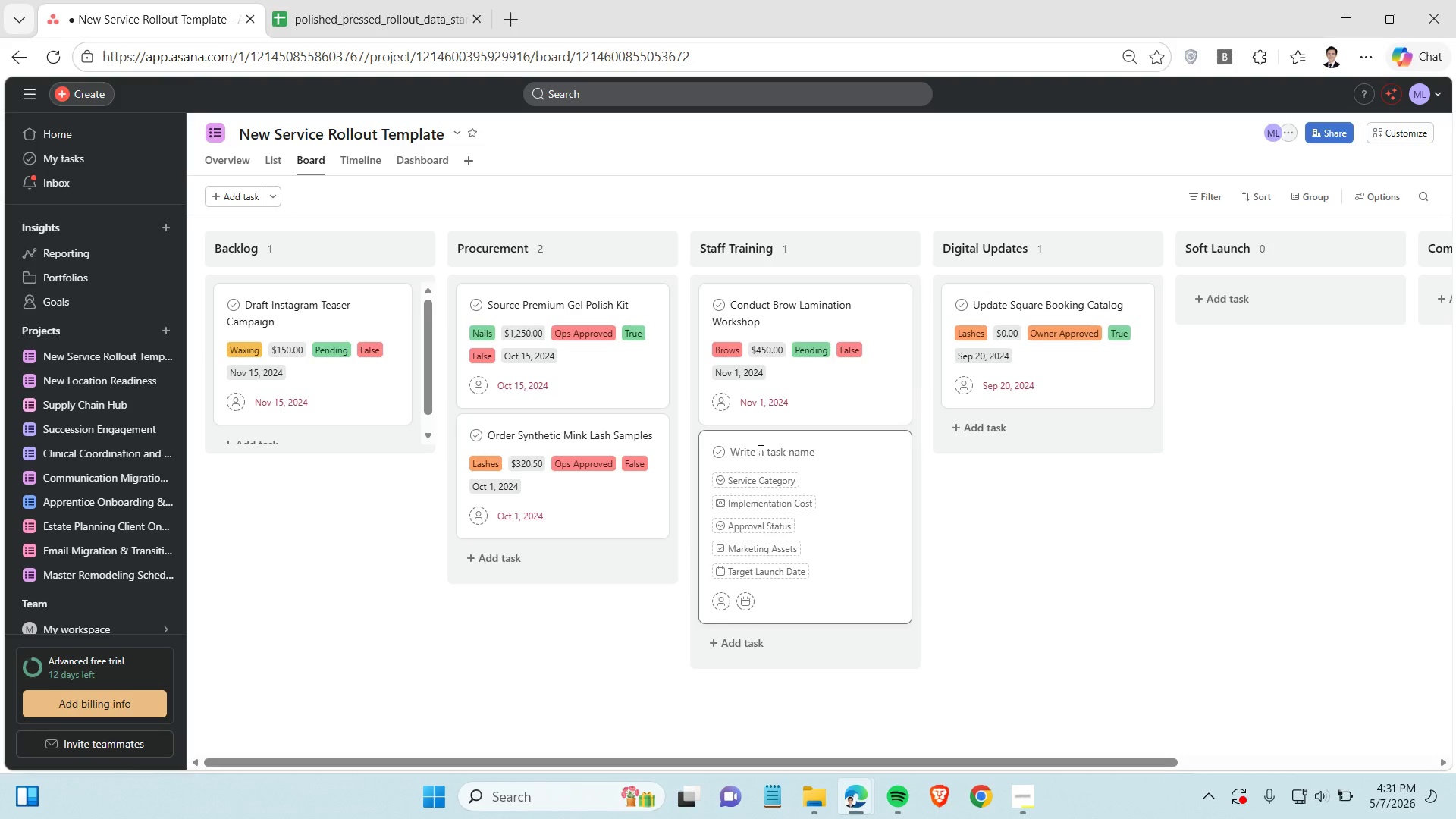 
key(Control+V)
 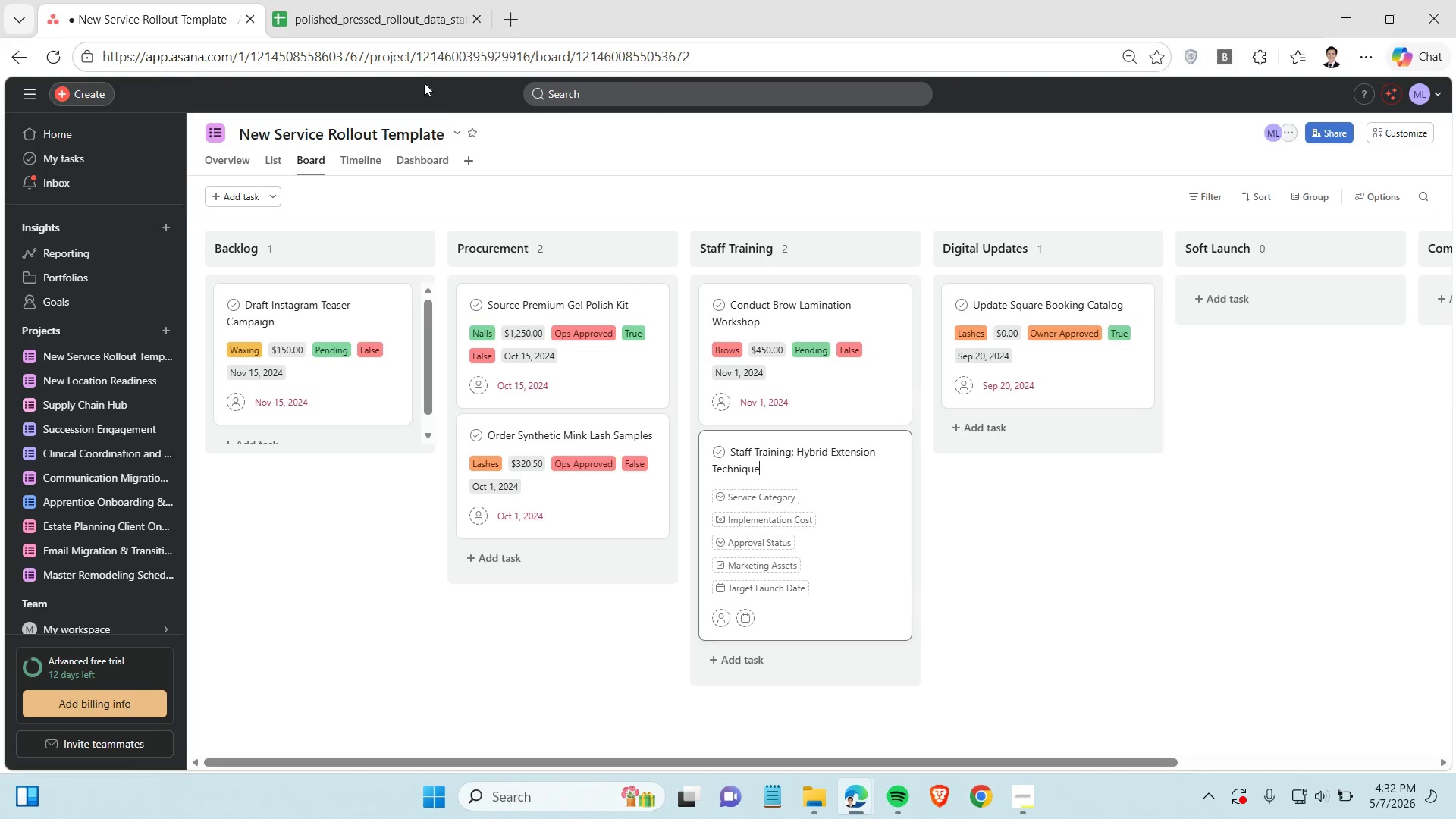 
left_click([394, 0])
 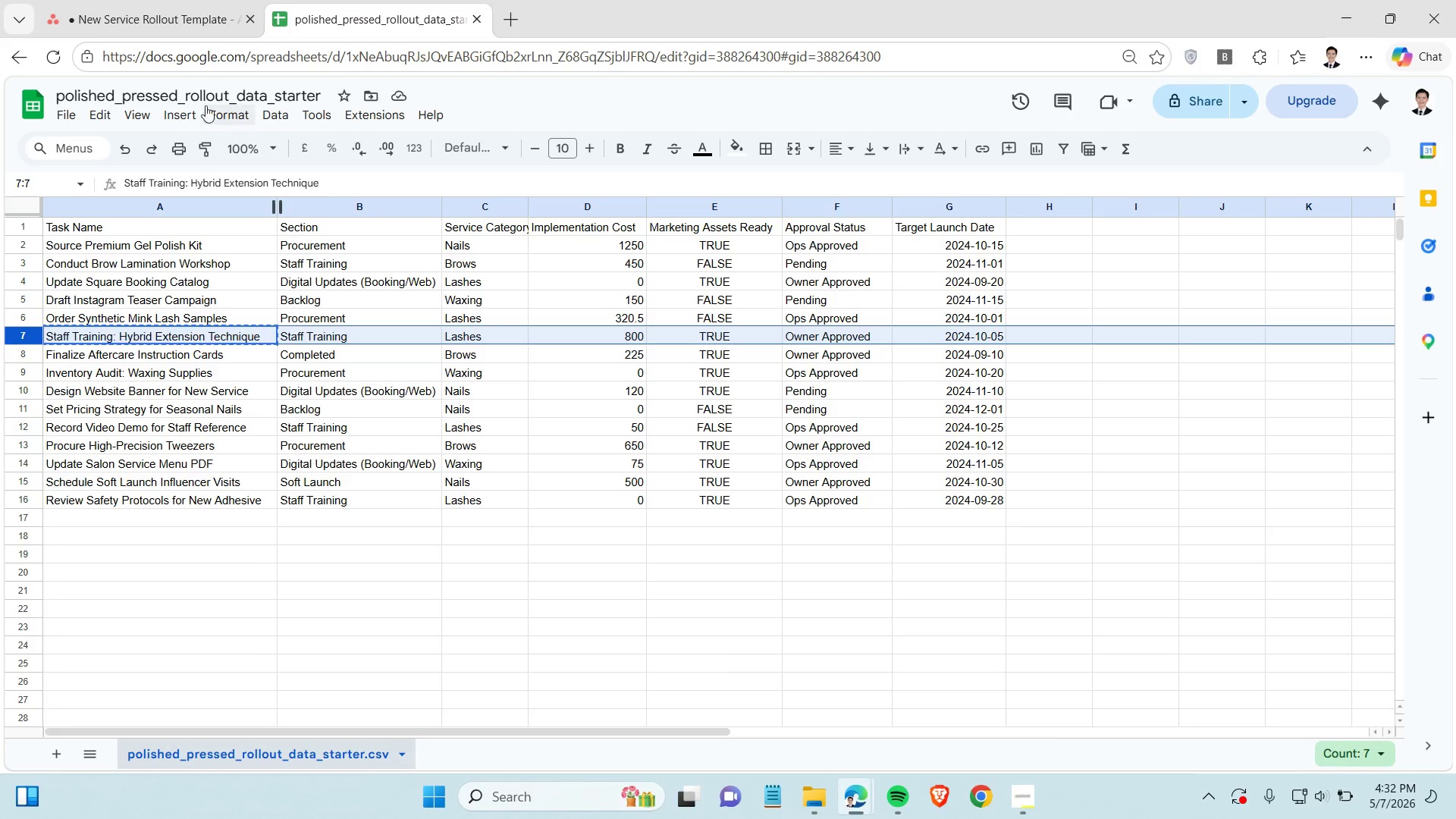 
left_click([169, 0])
 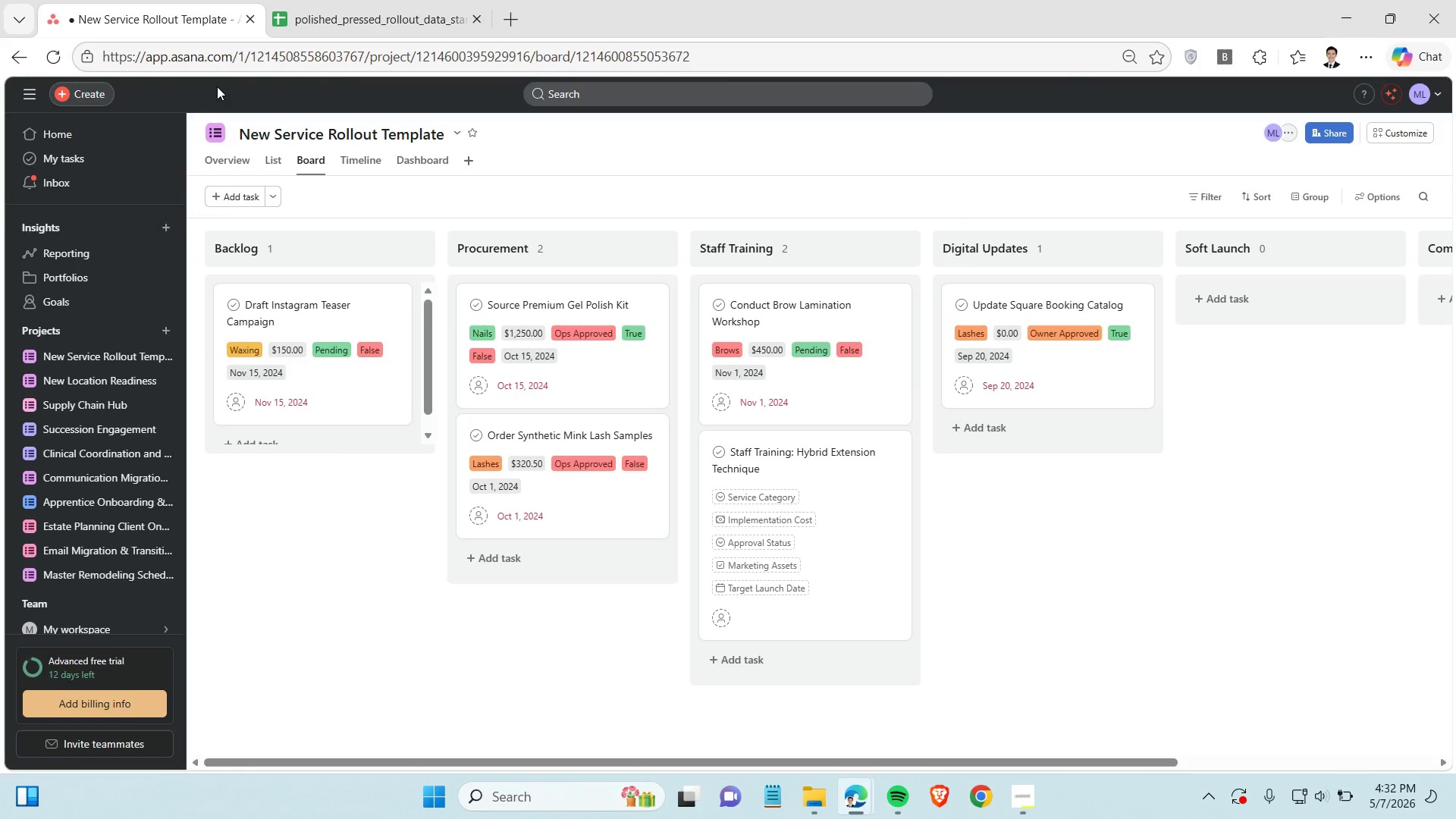 
wait(8.75)
 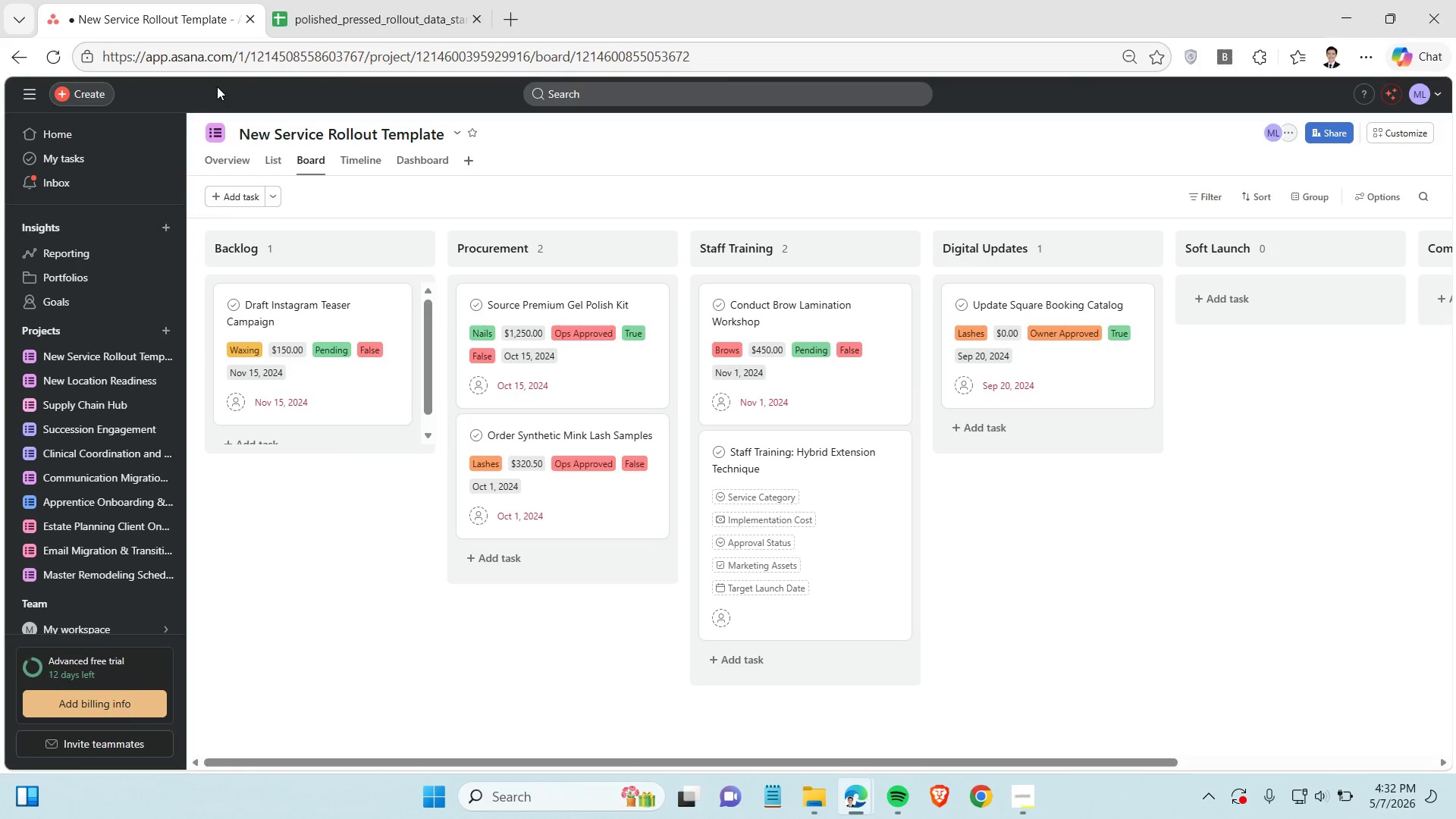 
left_click([778, 495])
 